 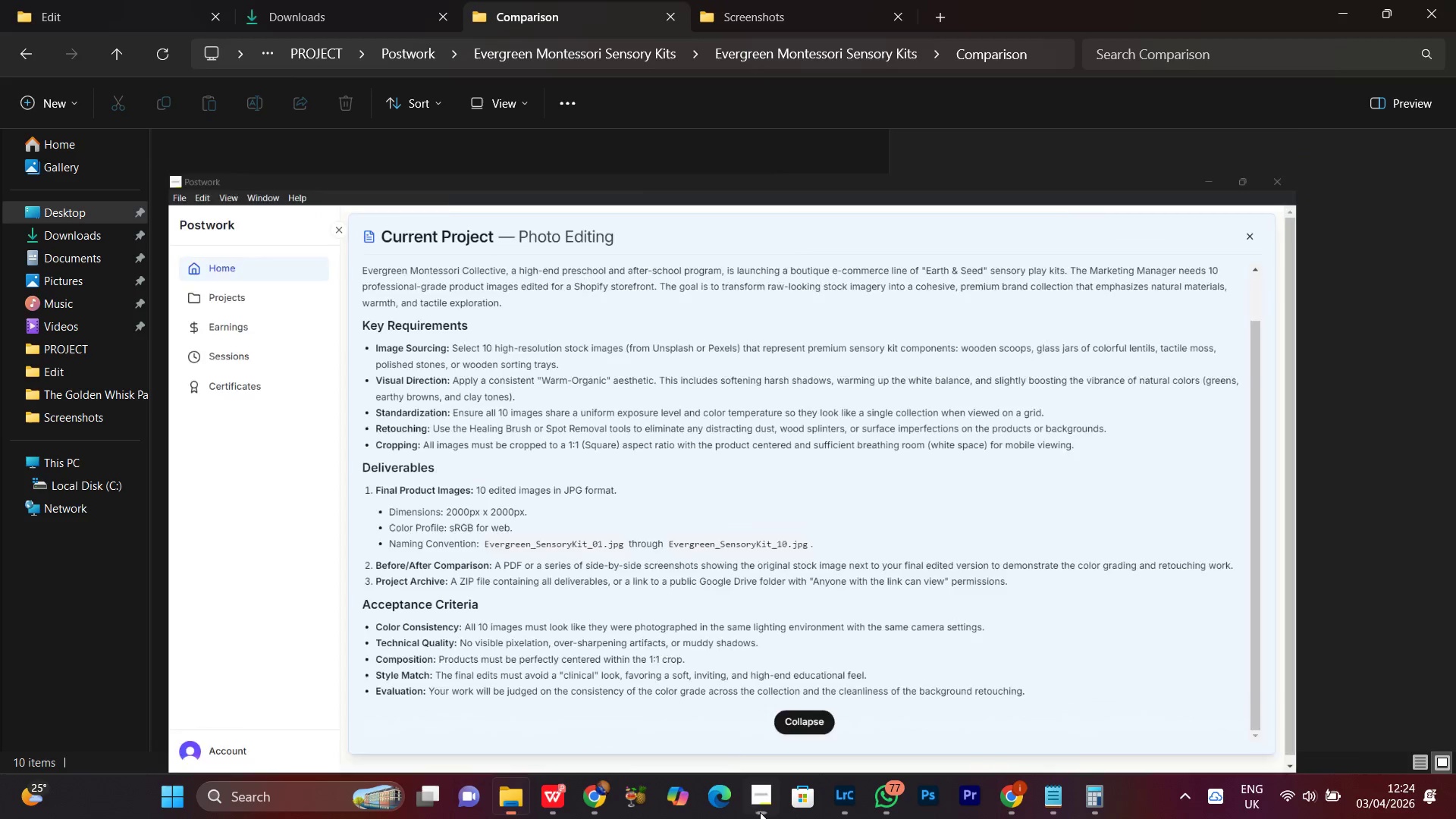 
scroll: coordinate [580, 441], scroll_direction: up, amount: 3.0
 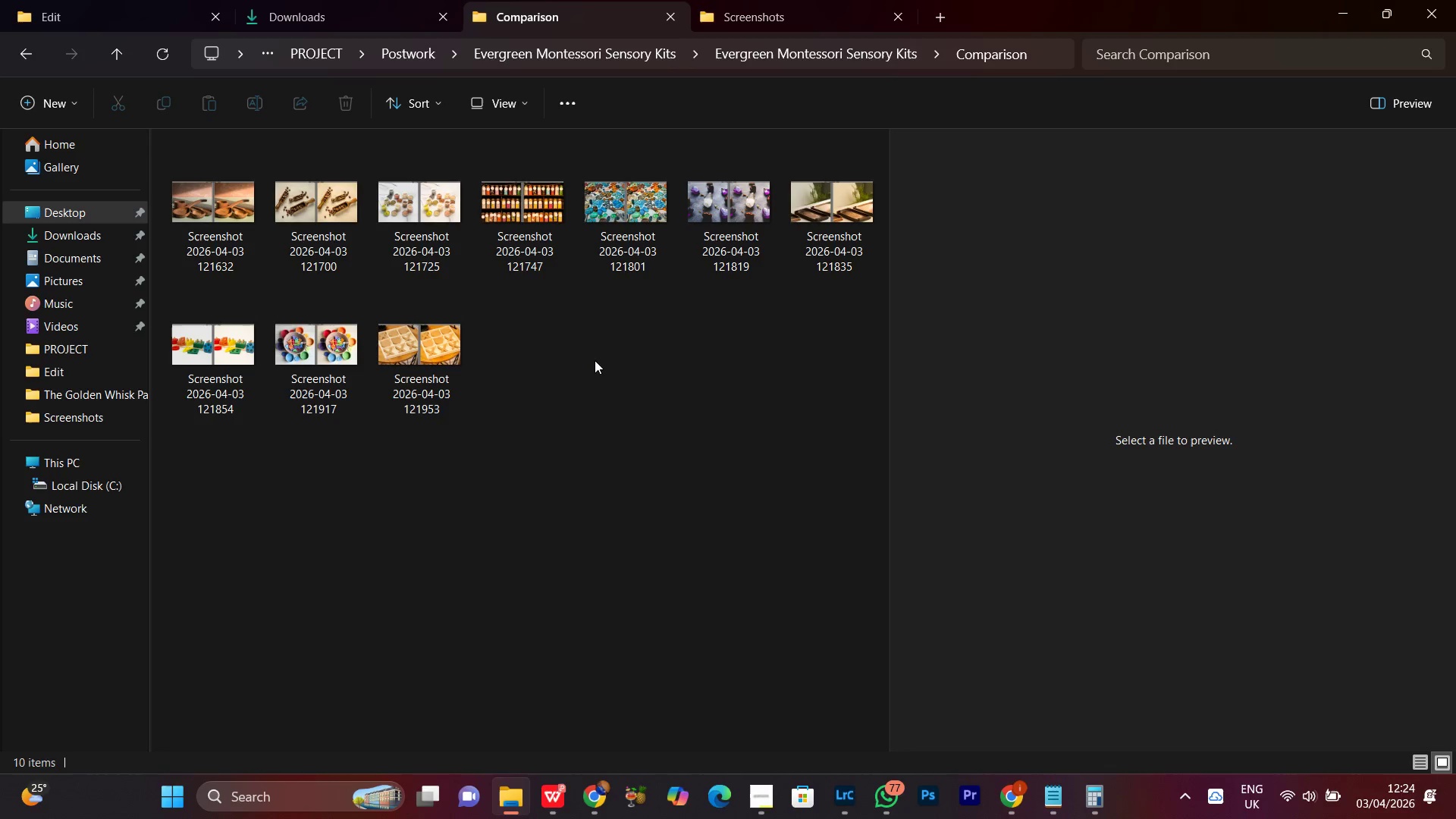 
left_click([522, 565])
 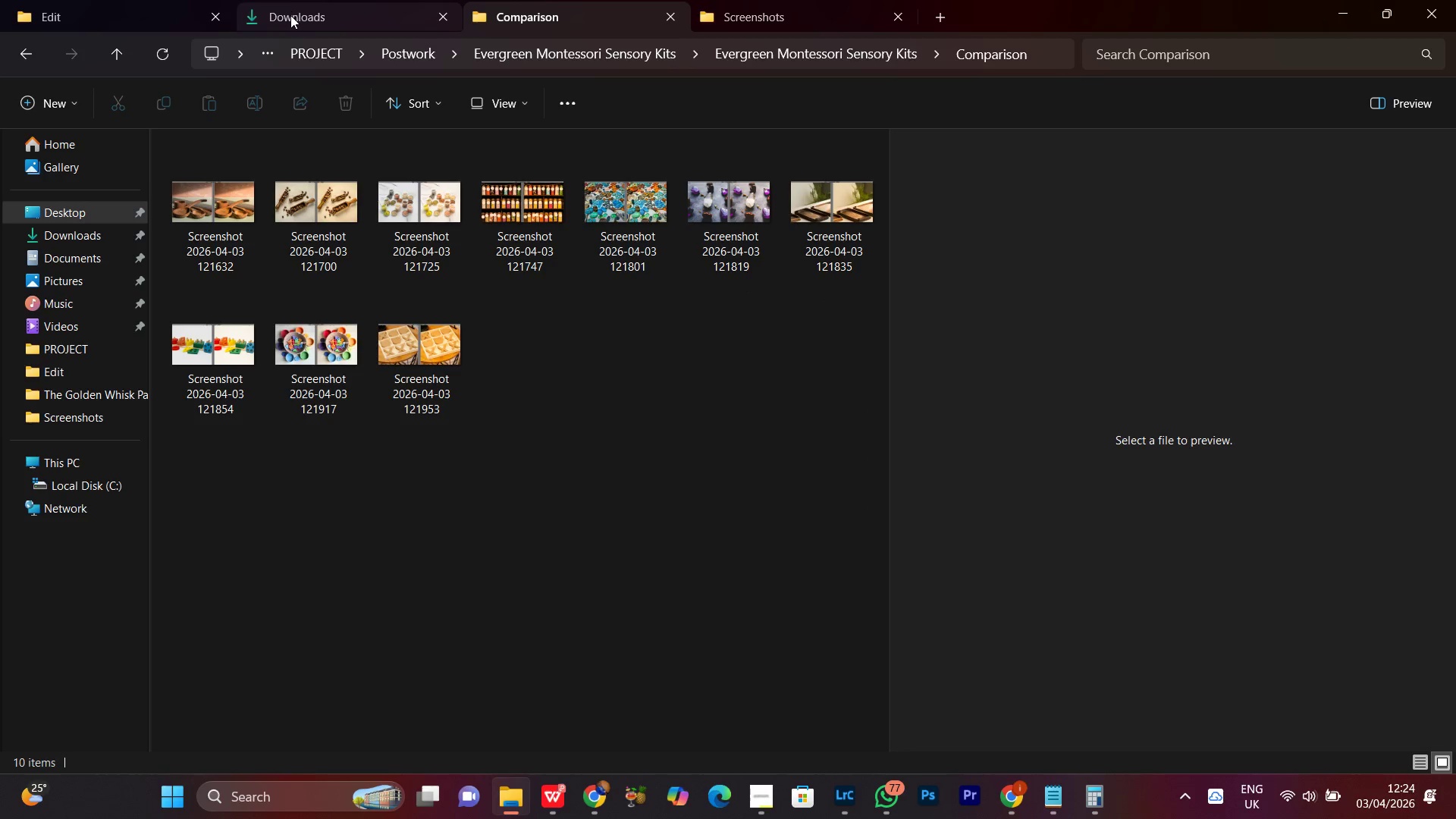 
left_click([290, 15])
 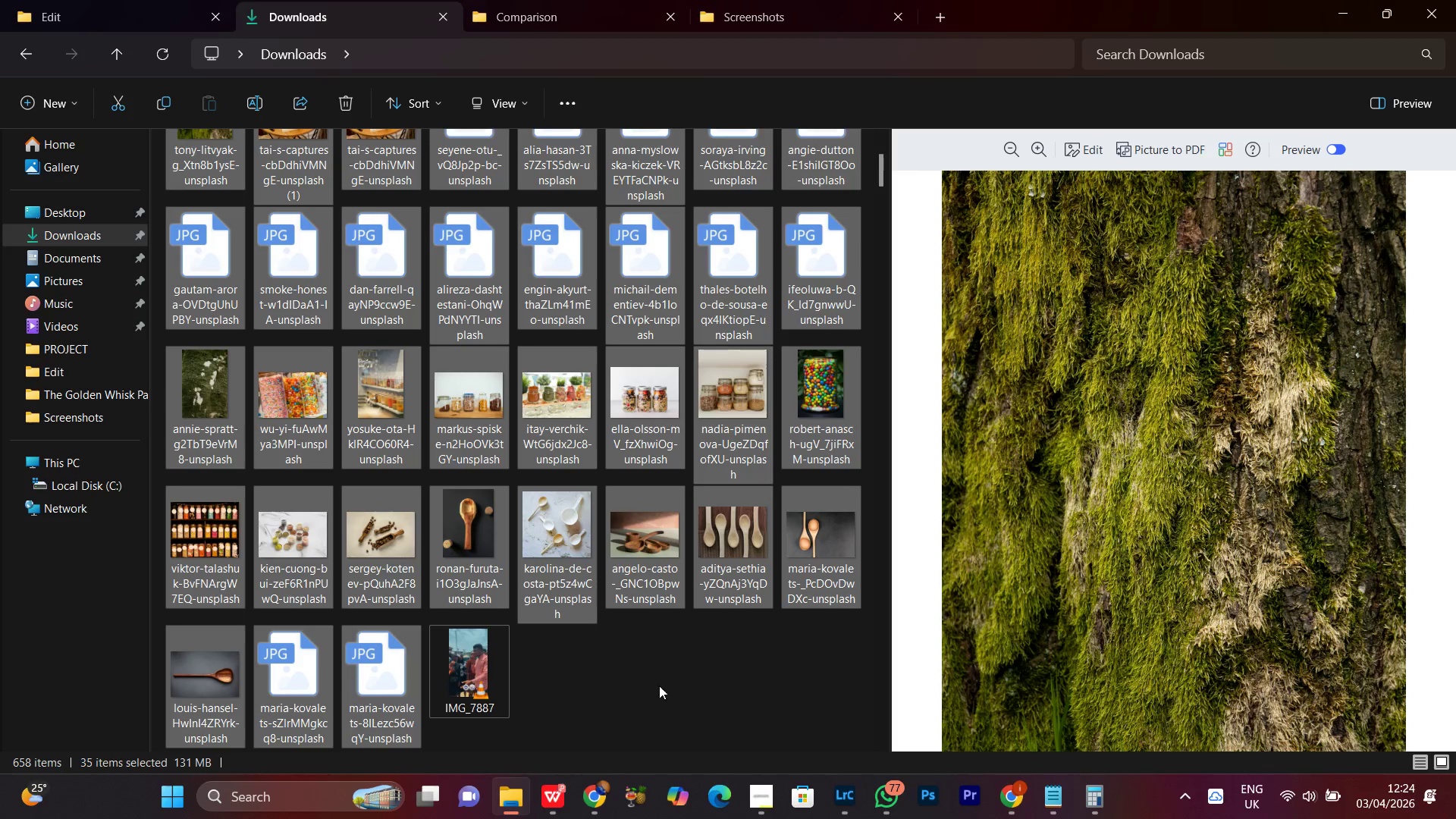 
scroll: coordinate [592, 443], scroll_direction: up, amount: 4.0
 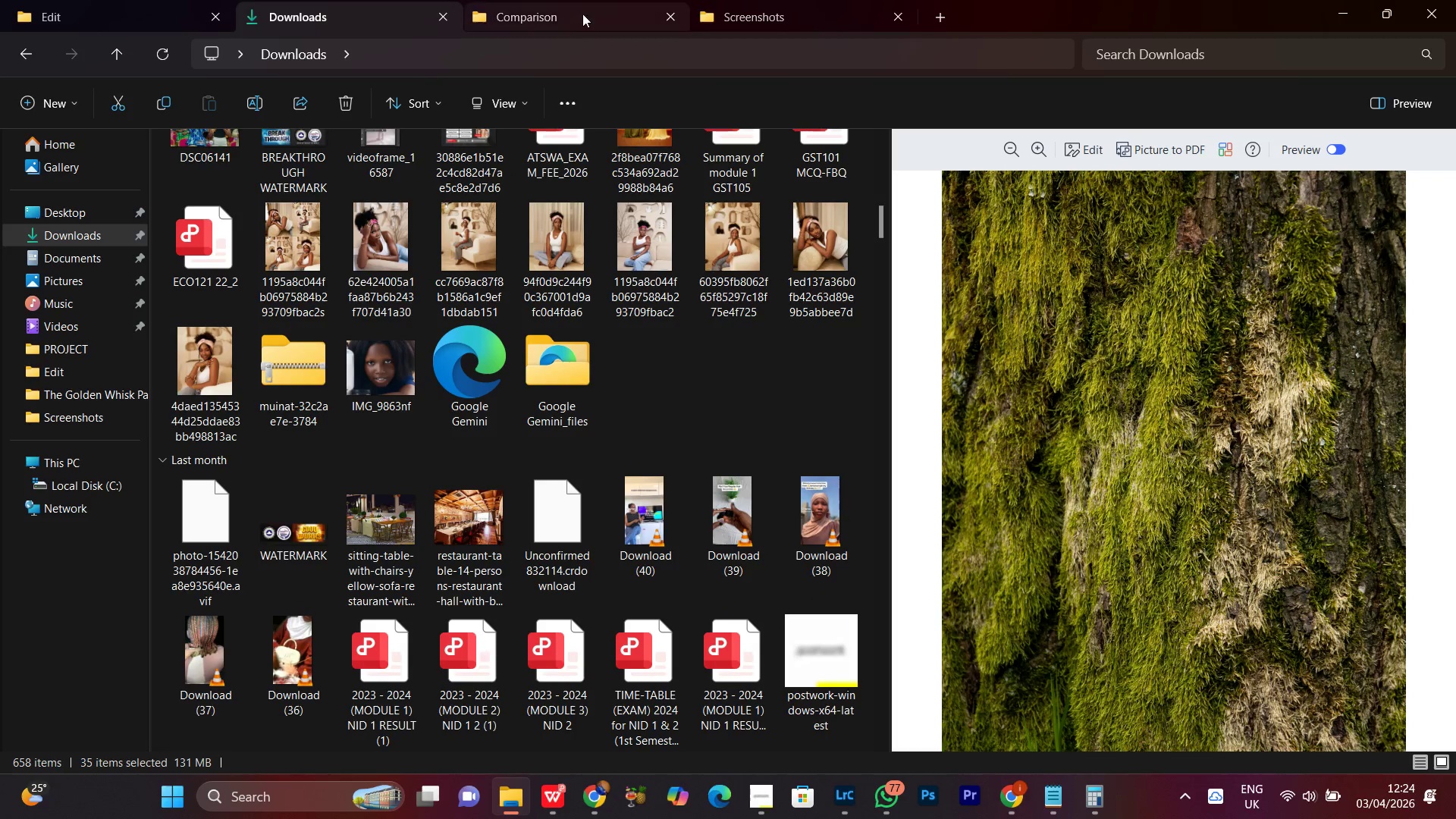 
left_click([579, 8])
 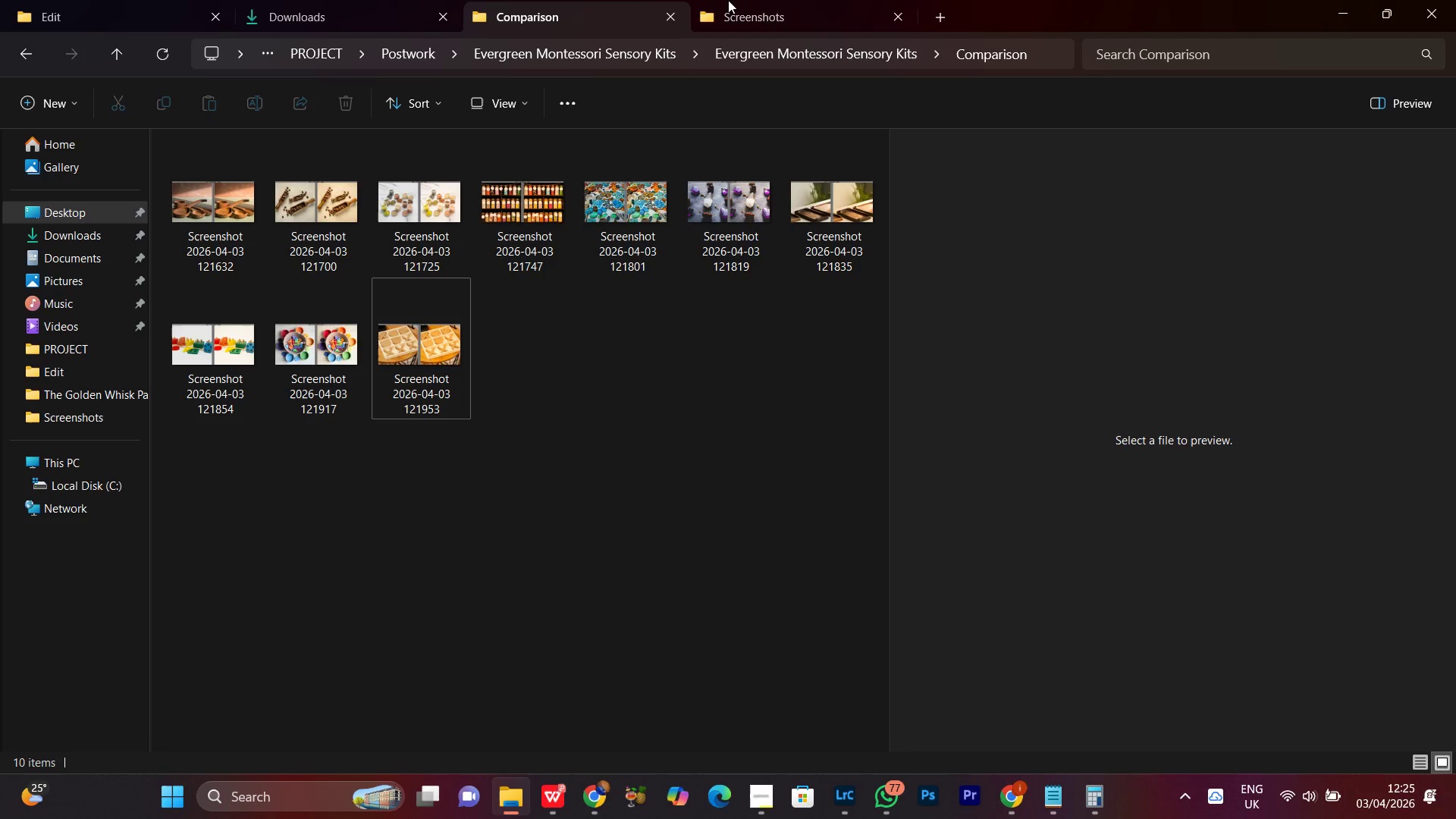 
left_click([803, 14])
 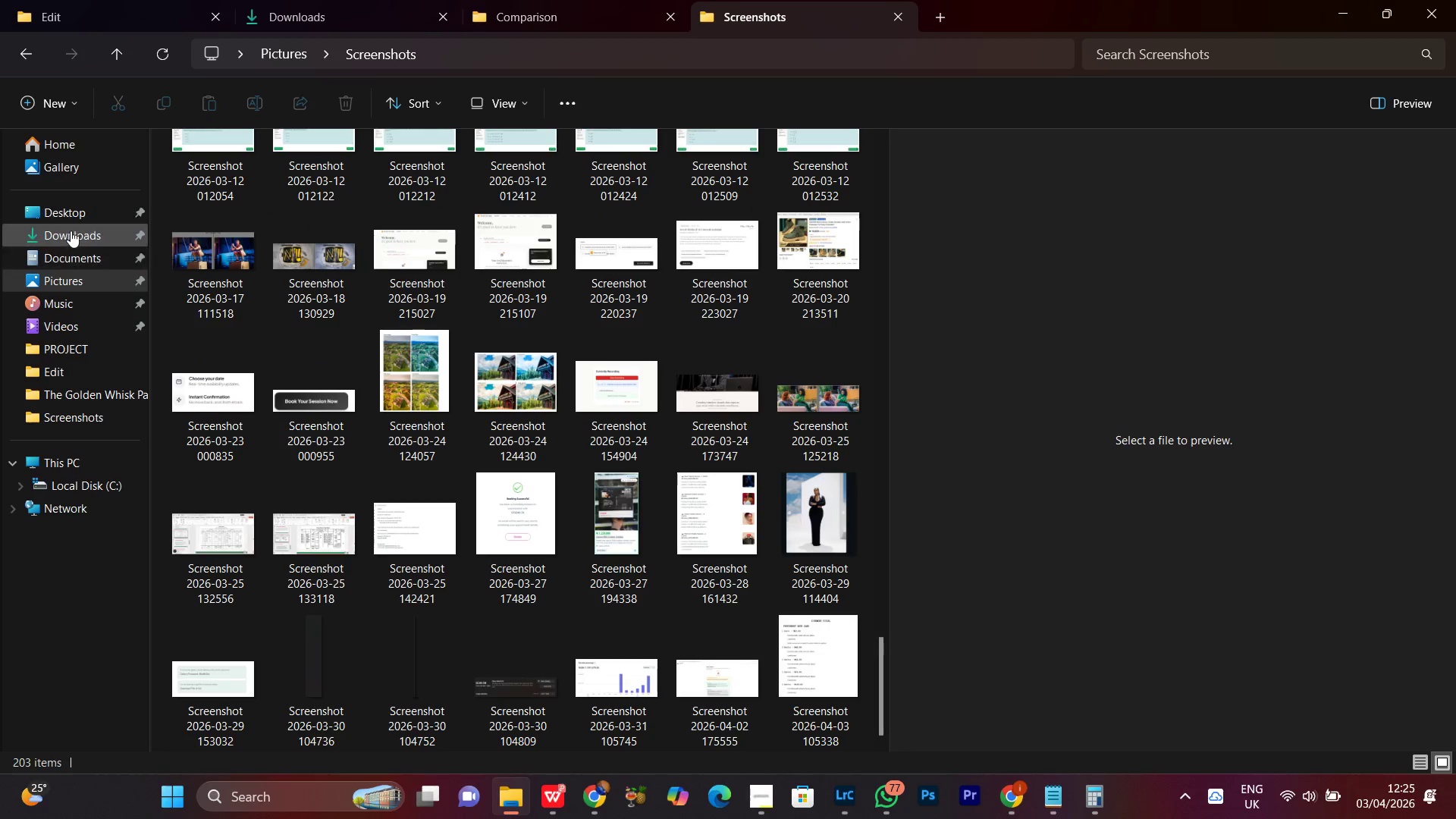 
left_click([73, 209])
 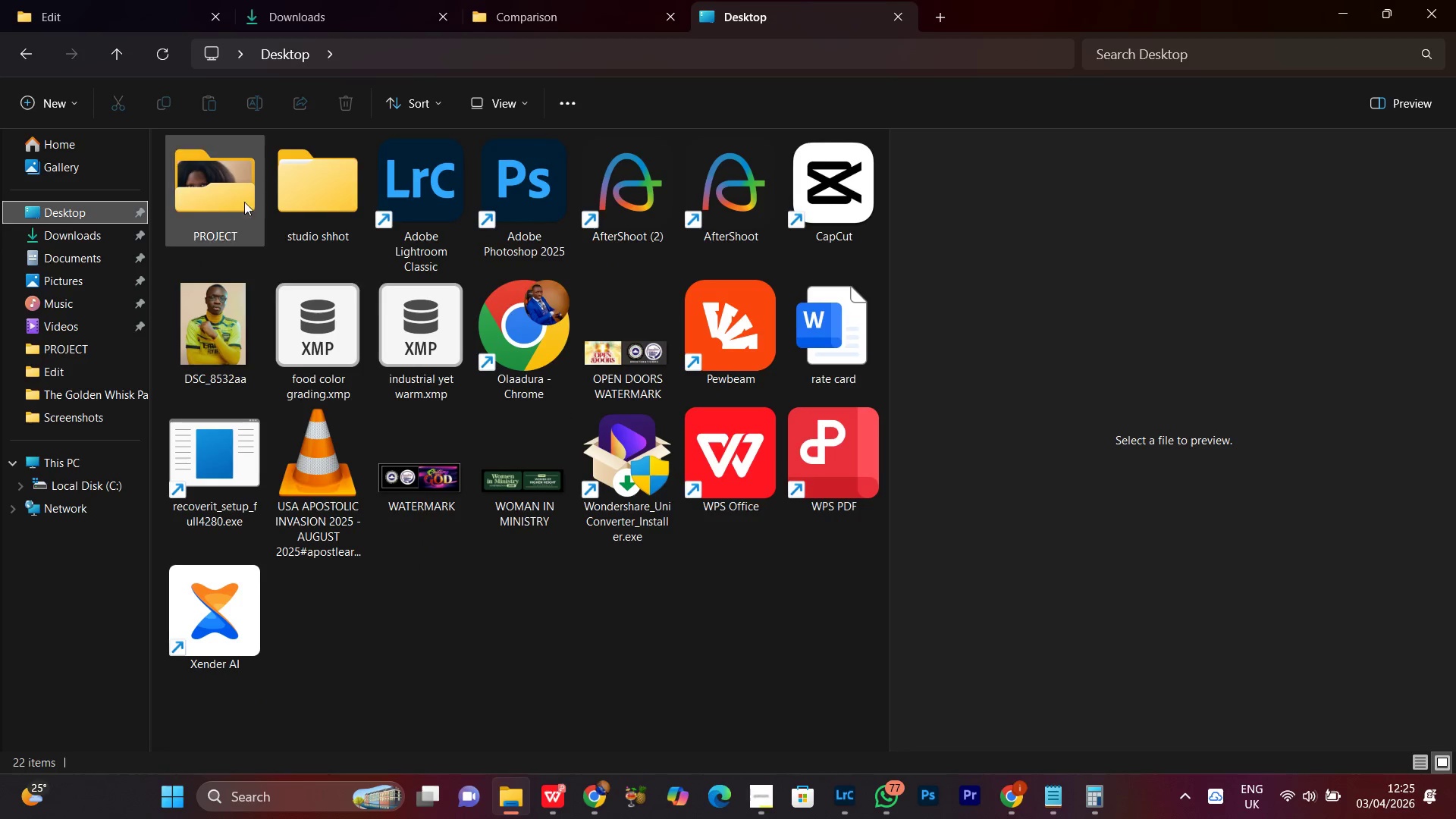 
double_click([218, 199])
 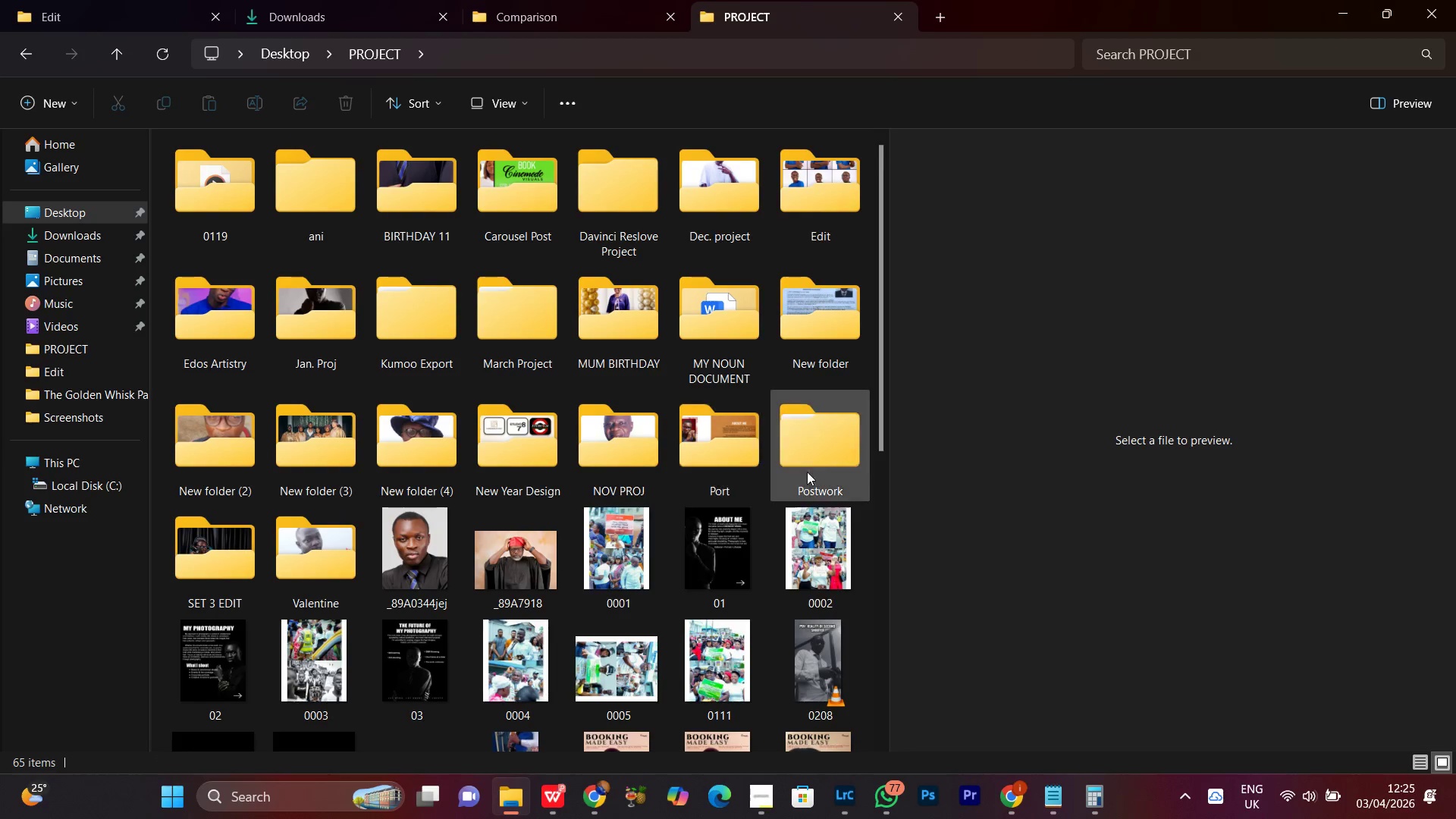 
double_click([817, 472])
 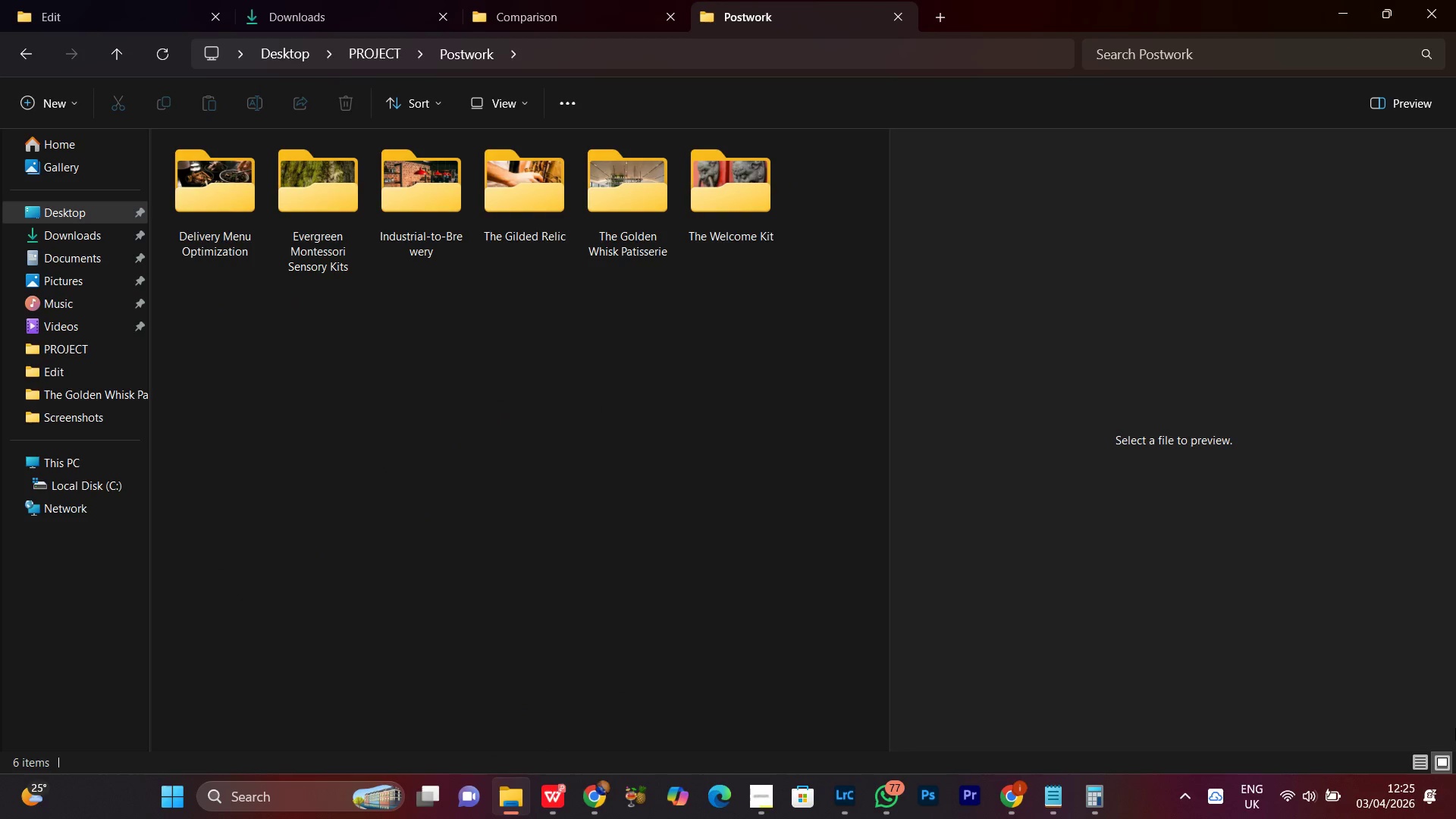 
wait(6.31)
 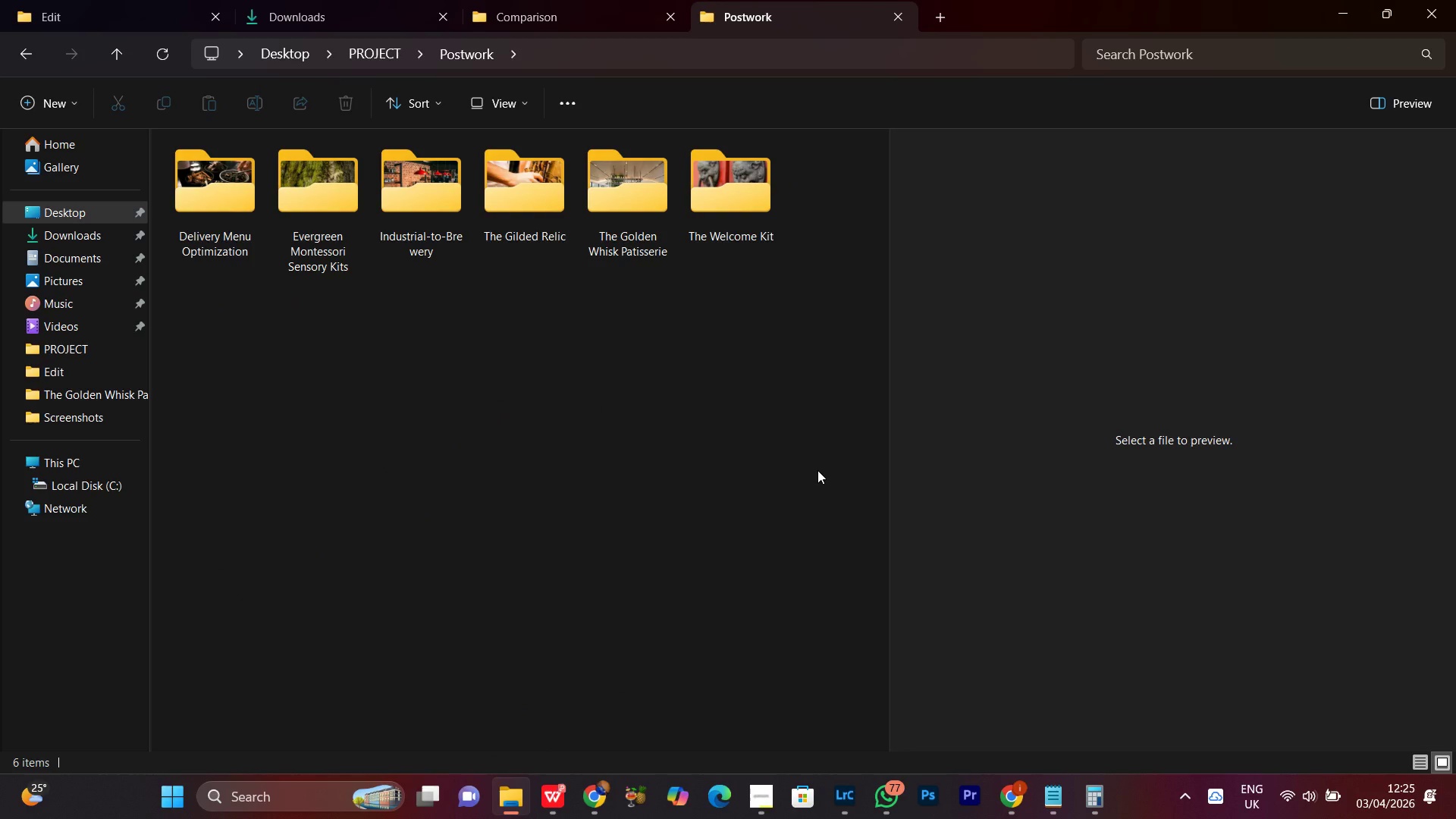 
left_click([325, 203])
 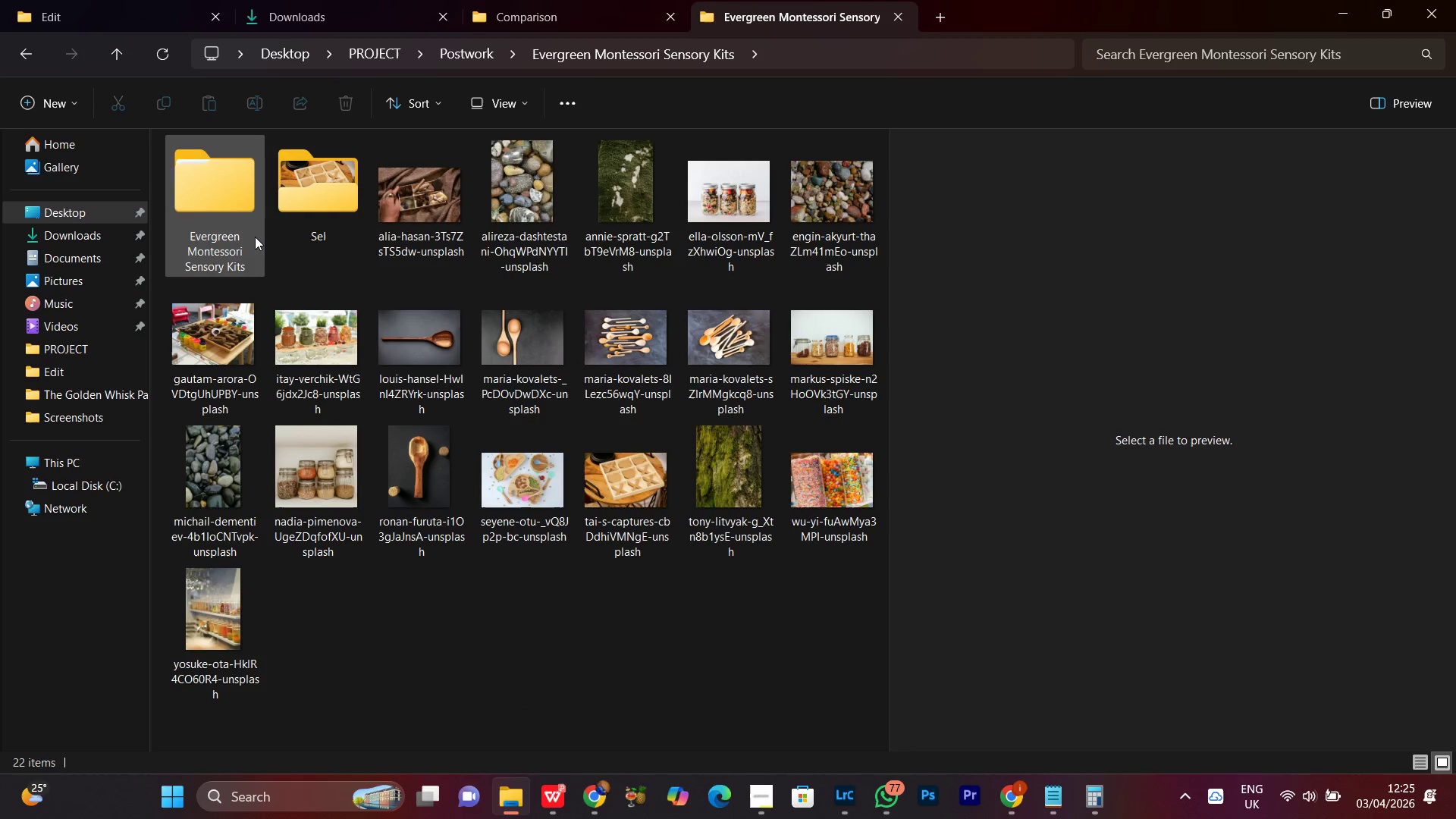 
double_click([244, 229])
 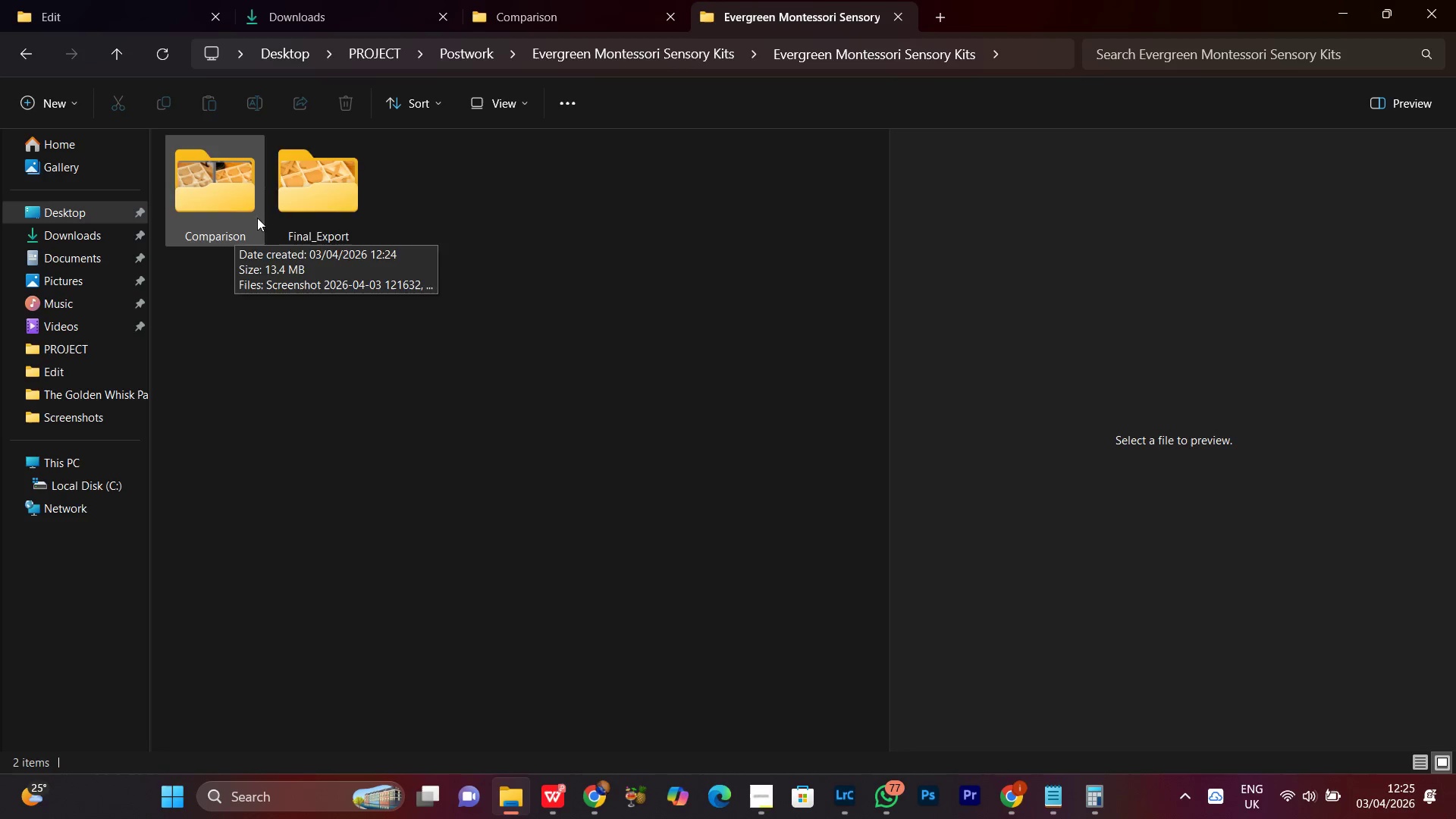 
double_click([345, 176])
 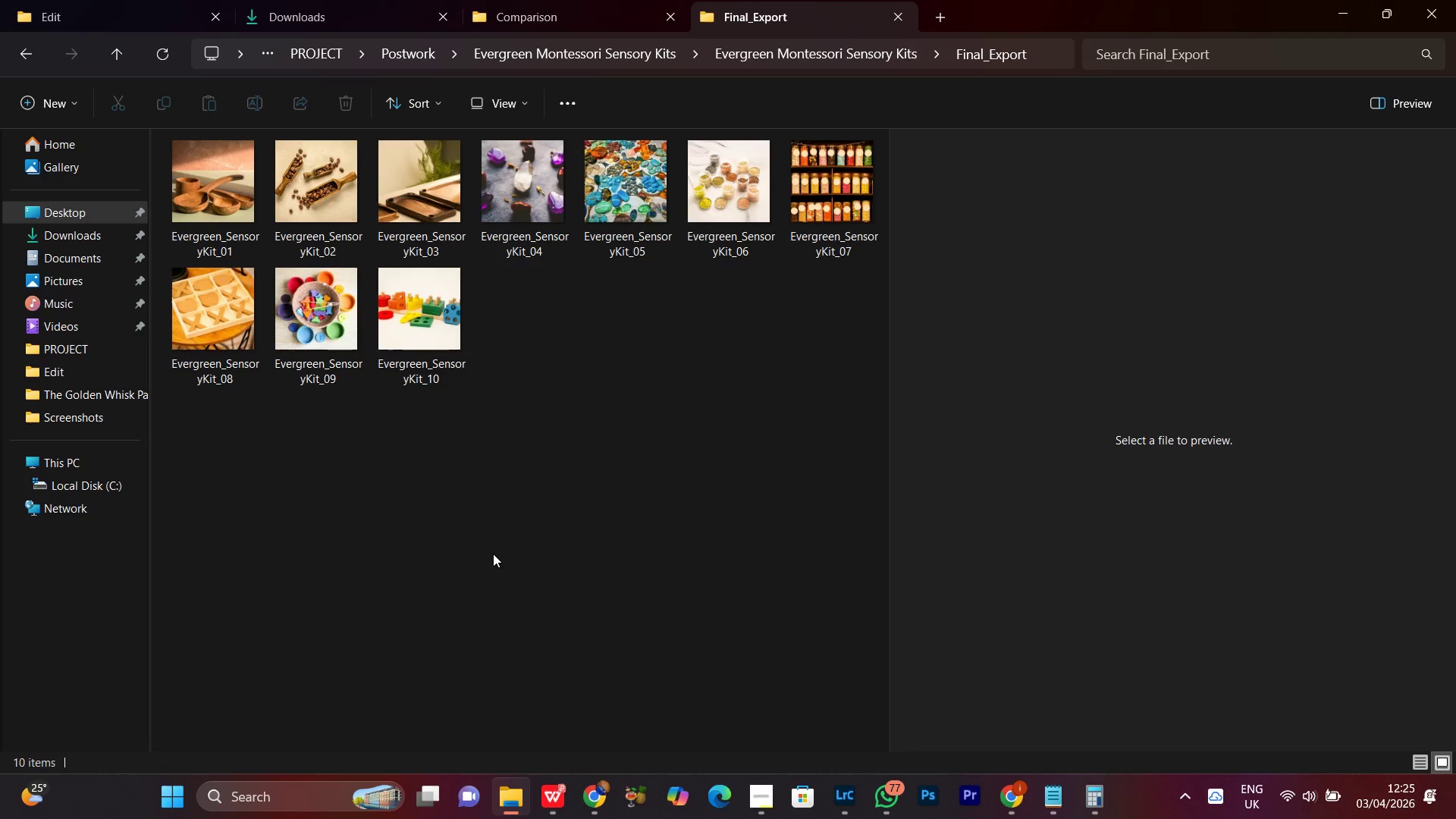 
wait(43.55)
 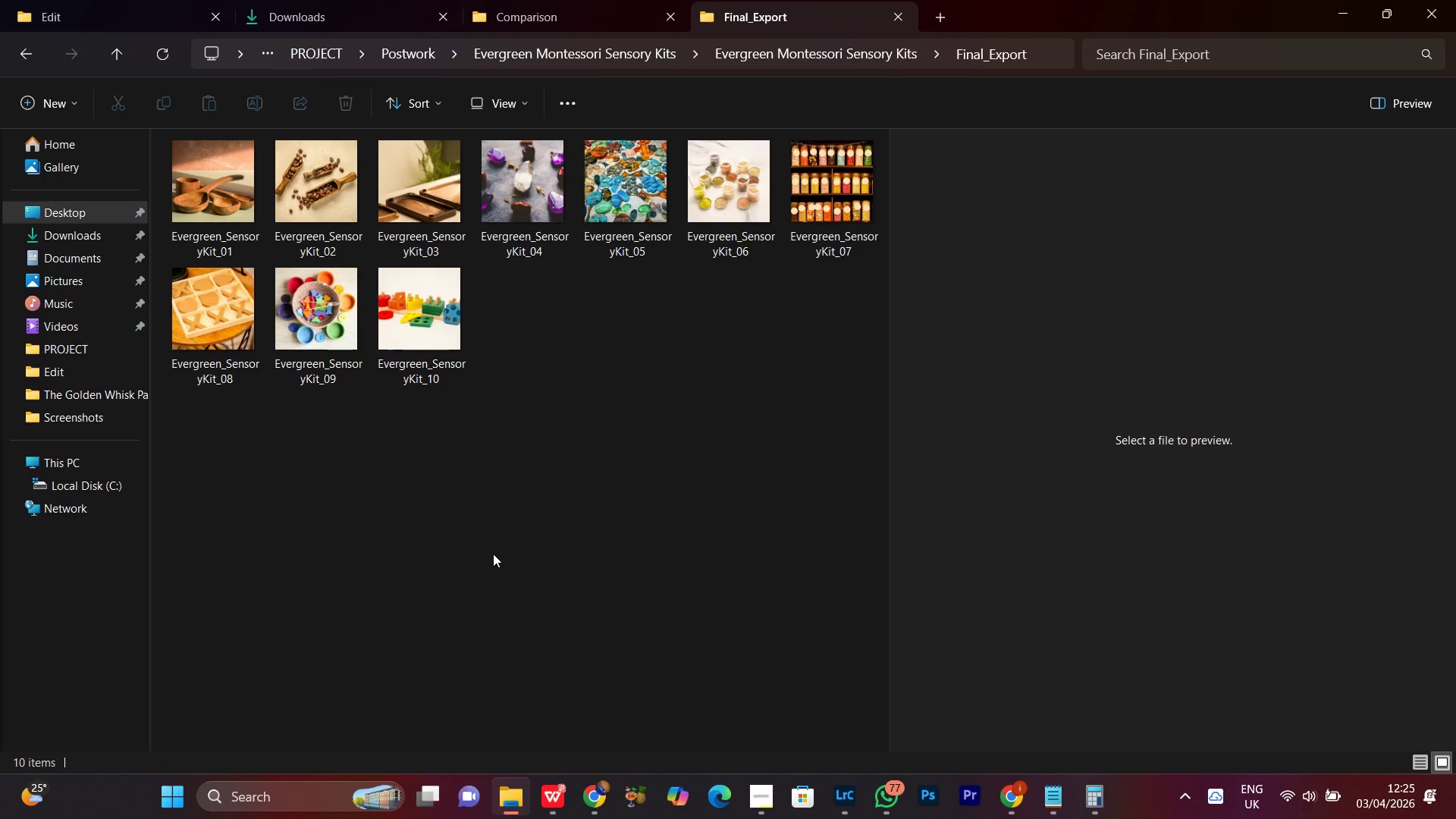 
left_click([686, 488])
 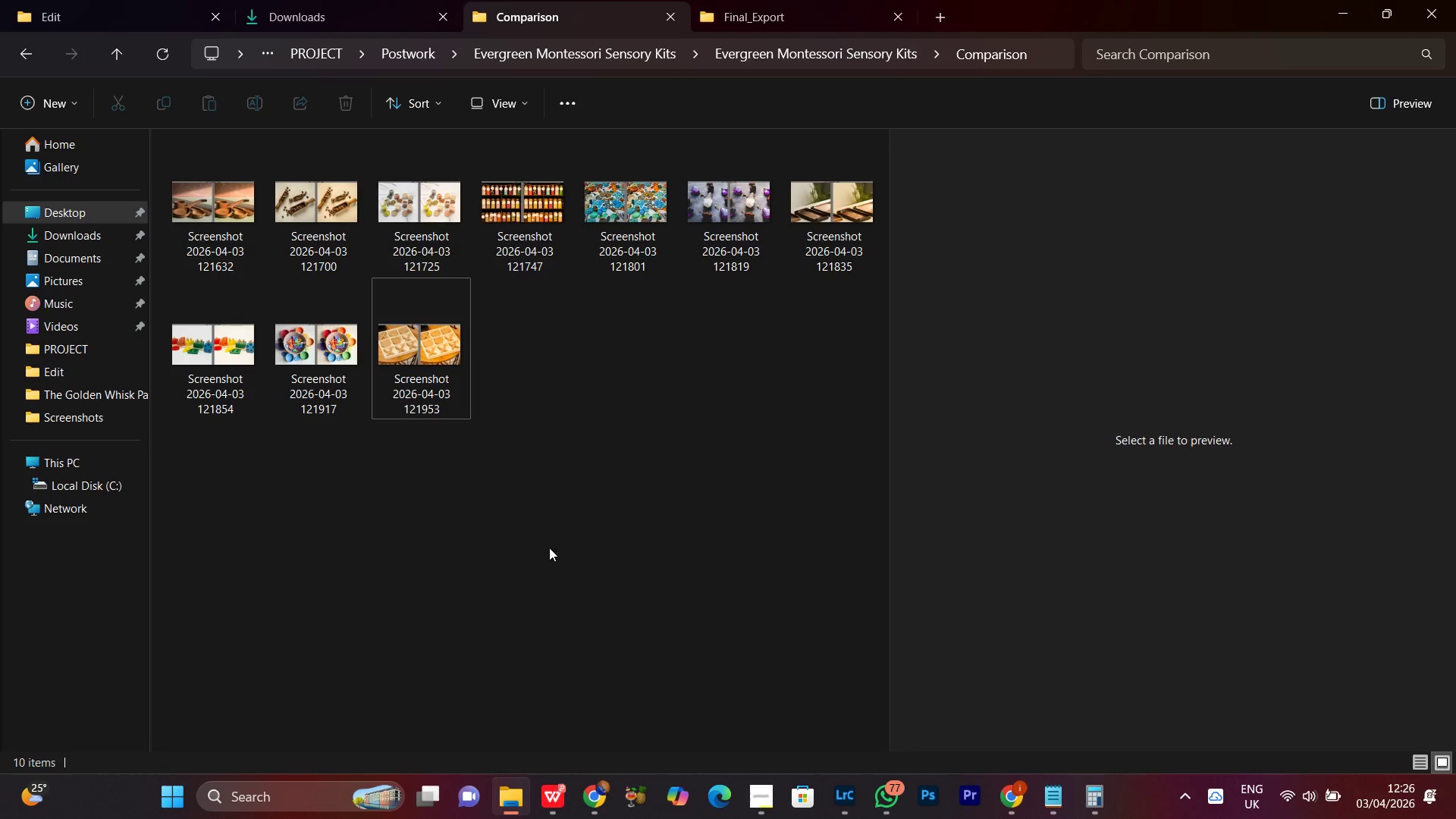 
wait(5.39)
 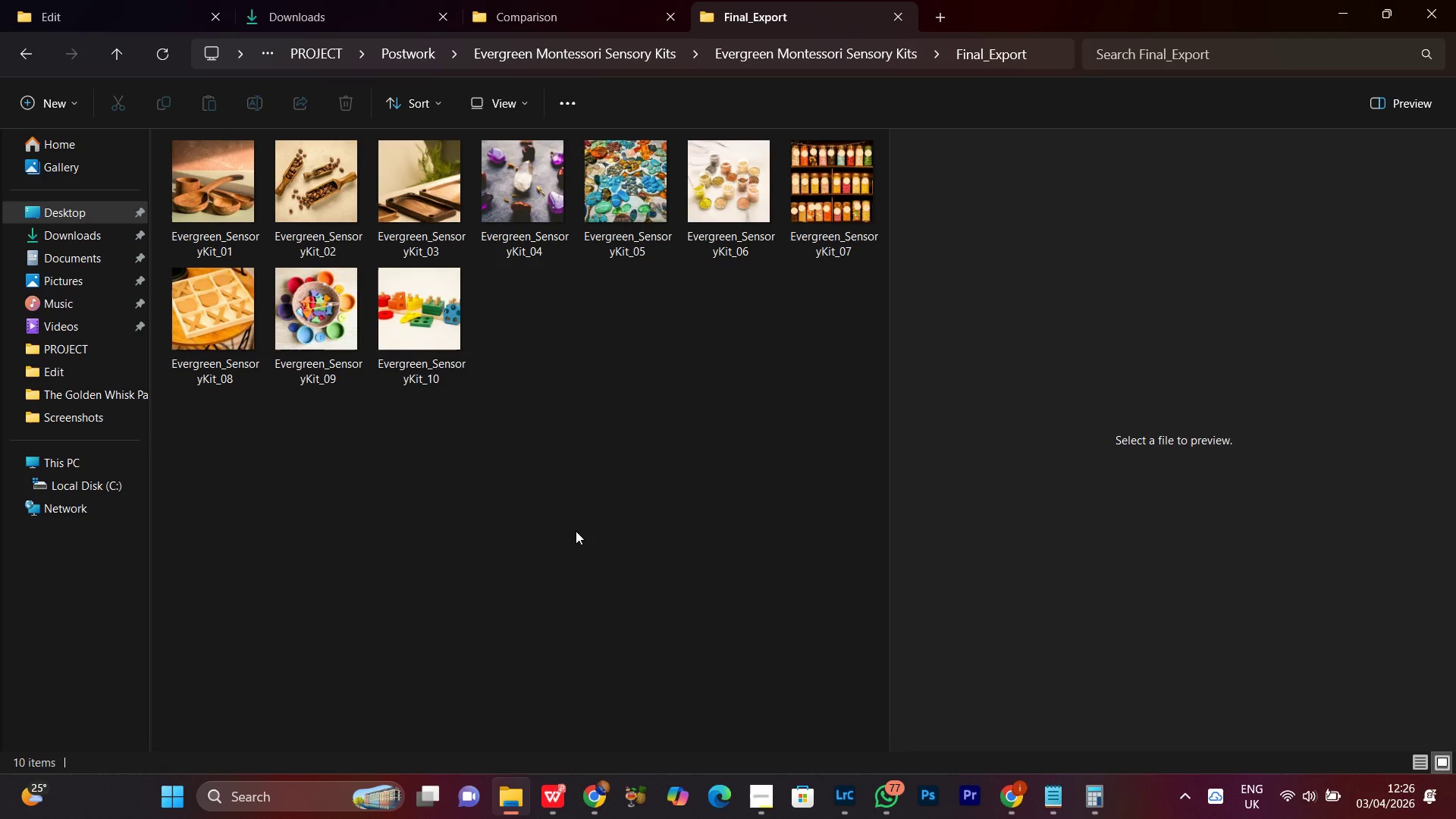 
left_click([194, 234])
 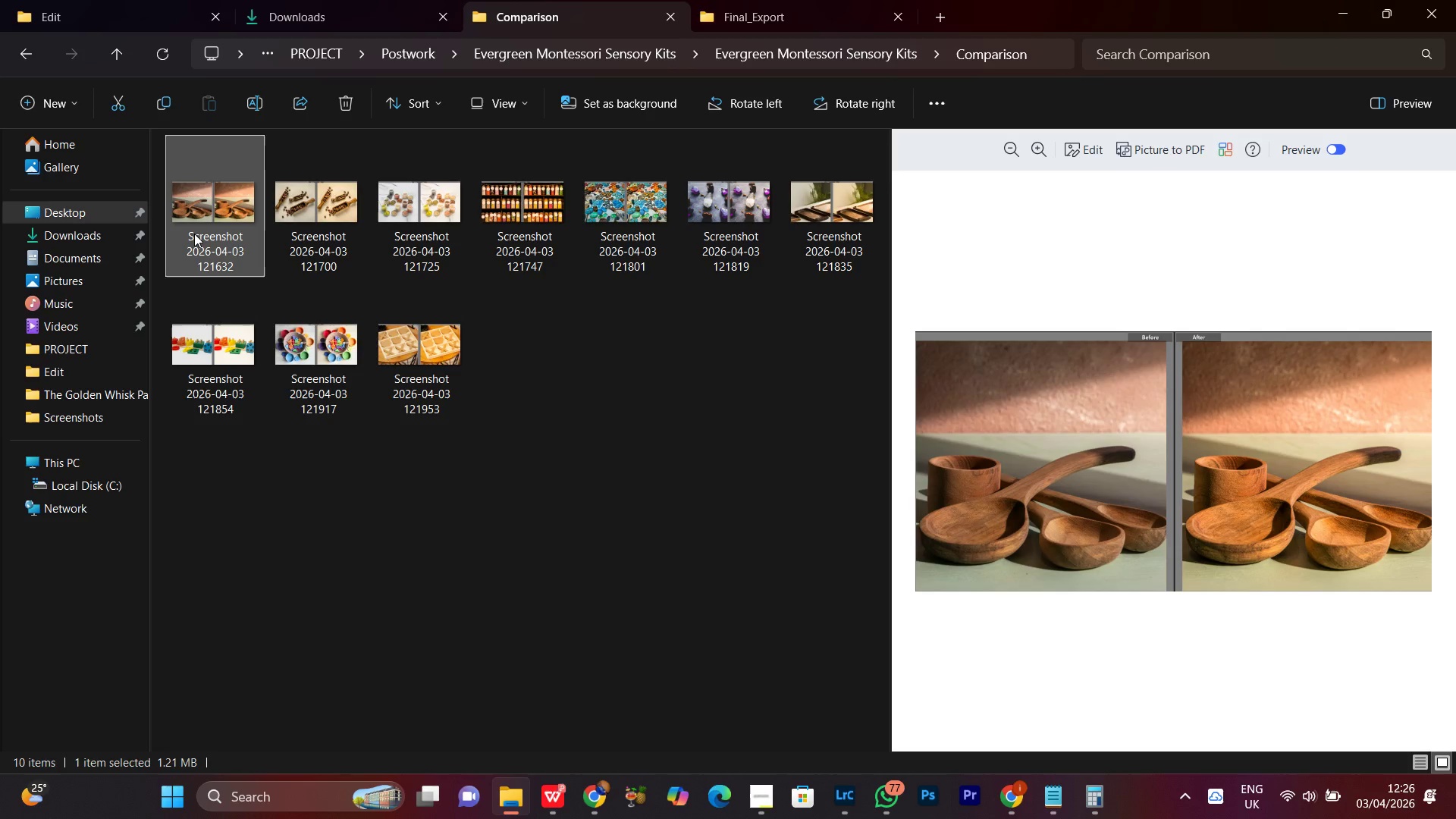 
right_click([194, 234])
 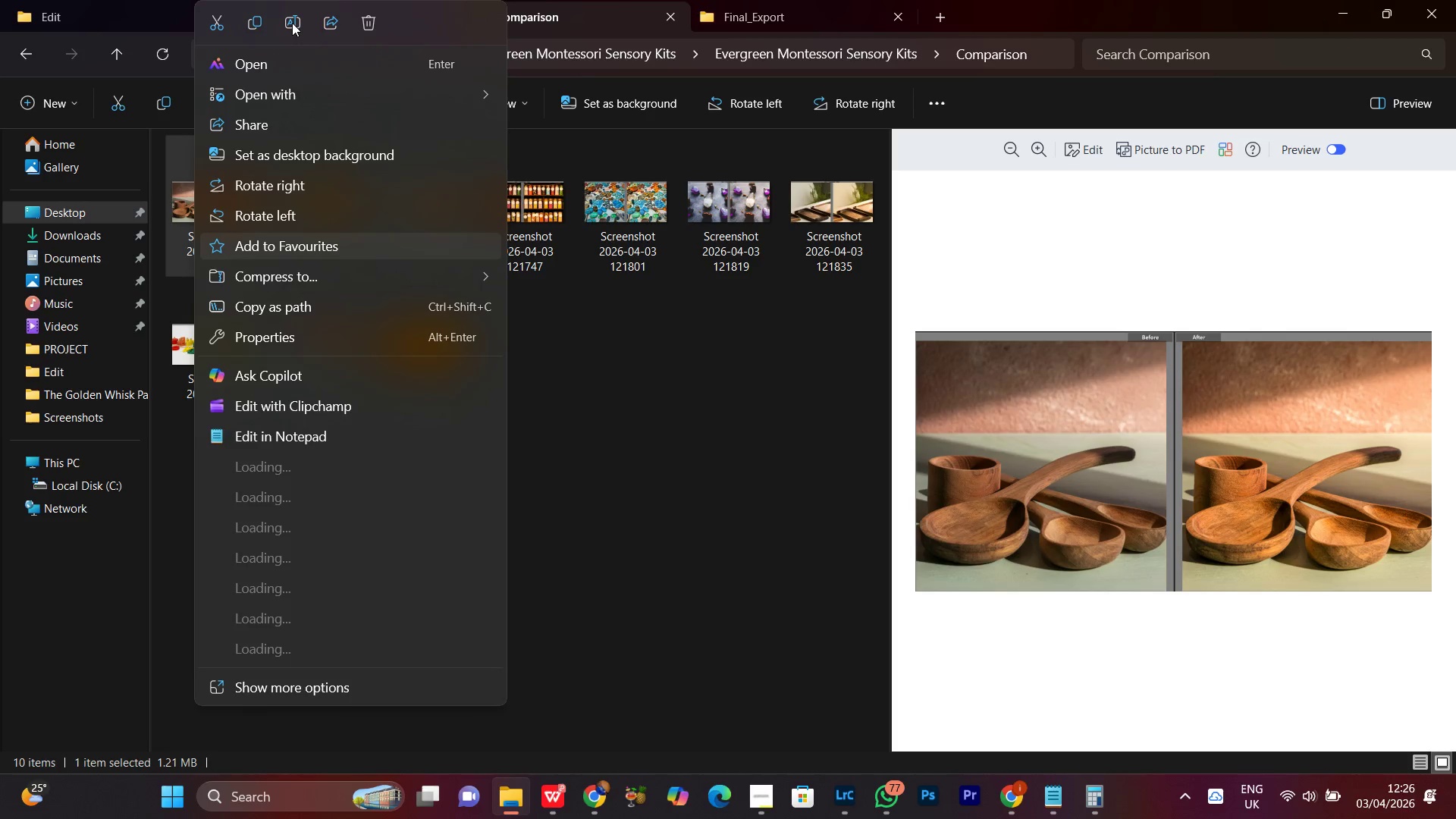 
left_click([293, 23])
 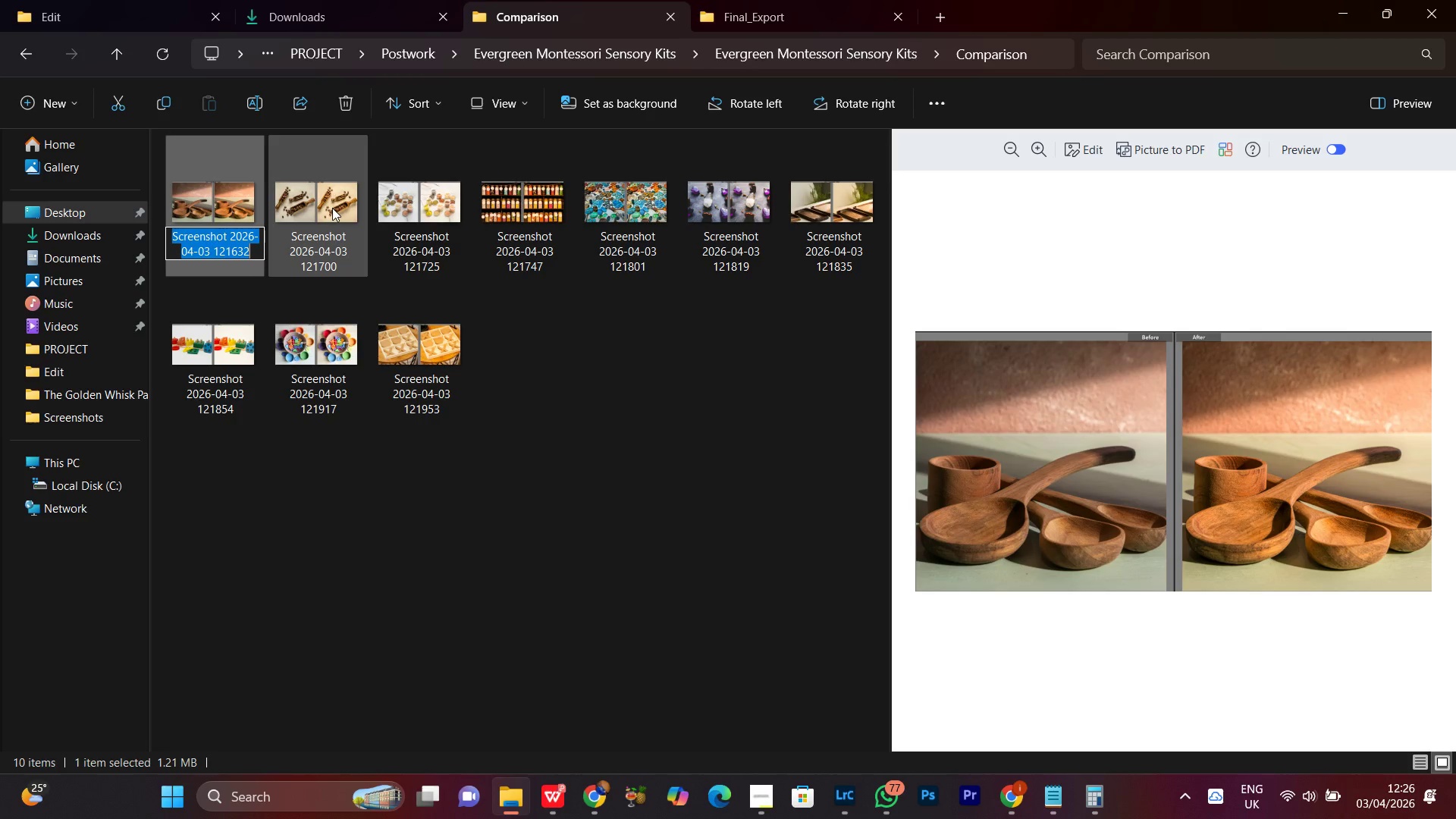 
key(Control+V)
 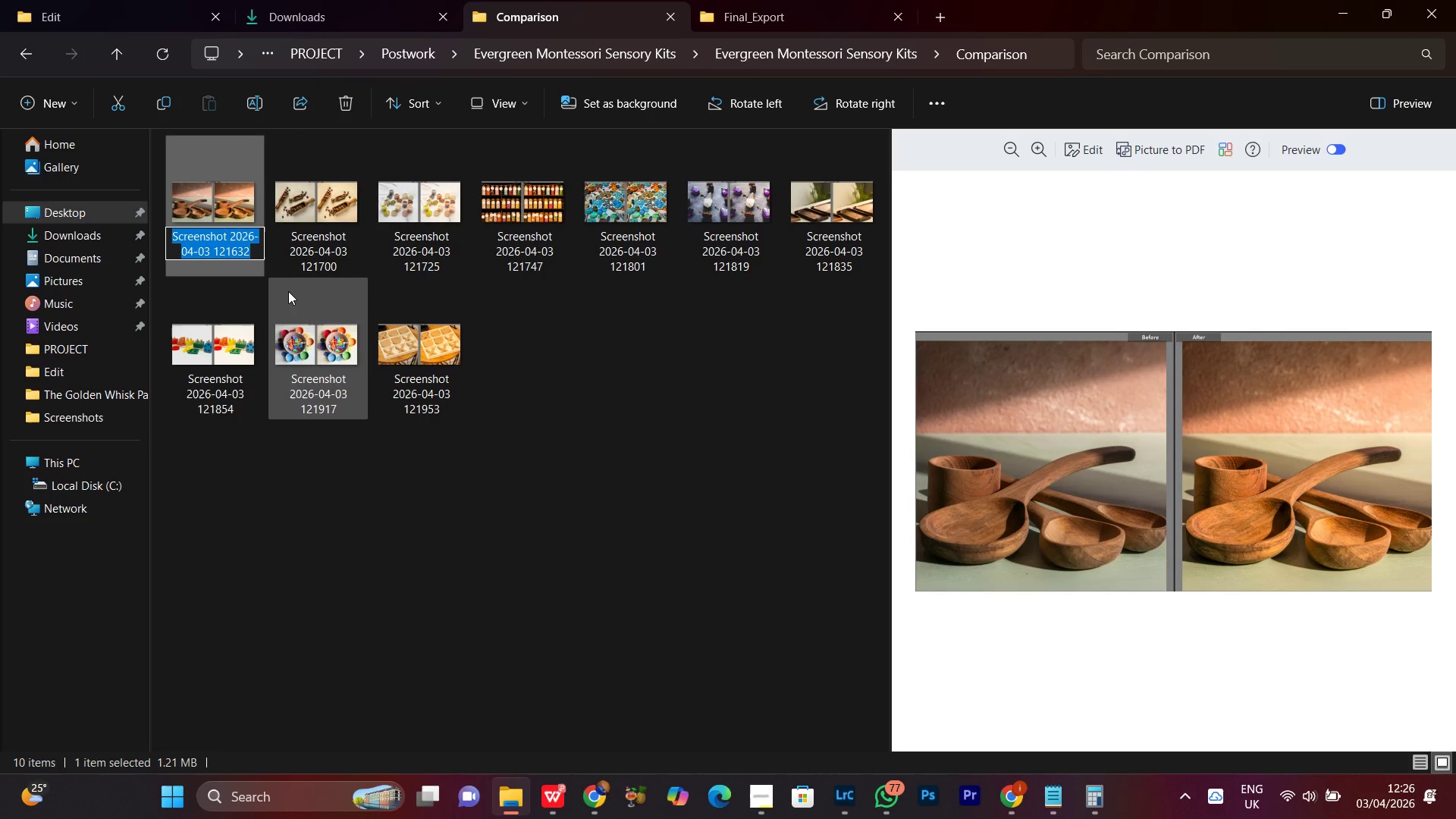 
key(Meta+V)
 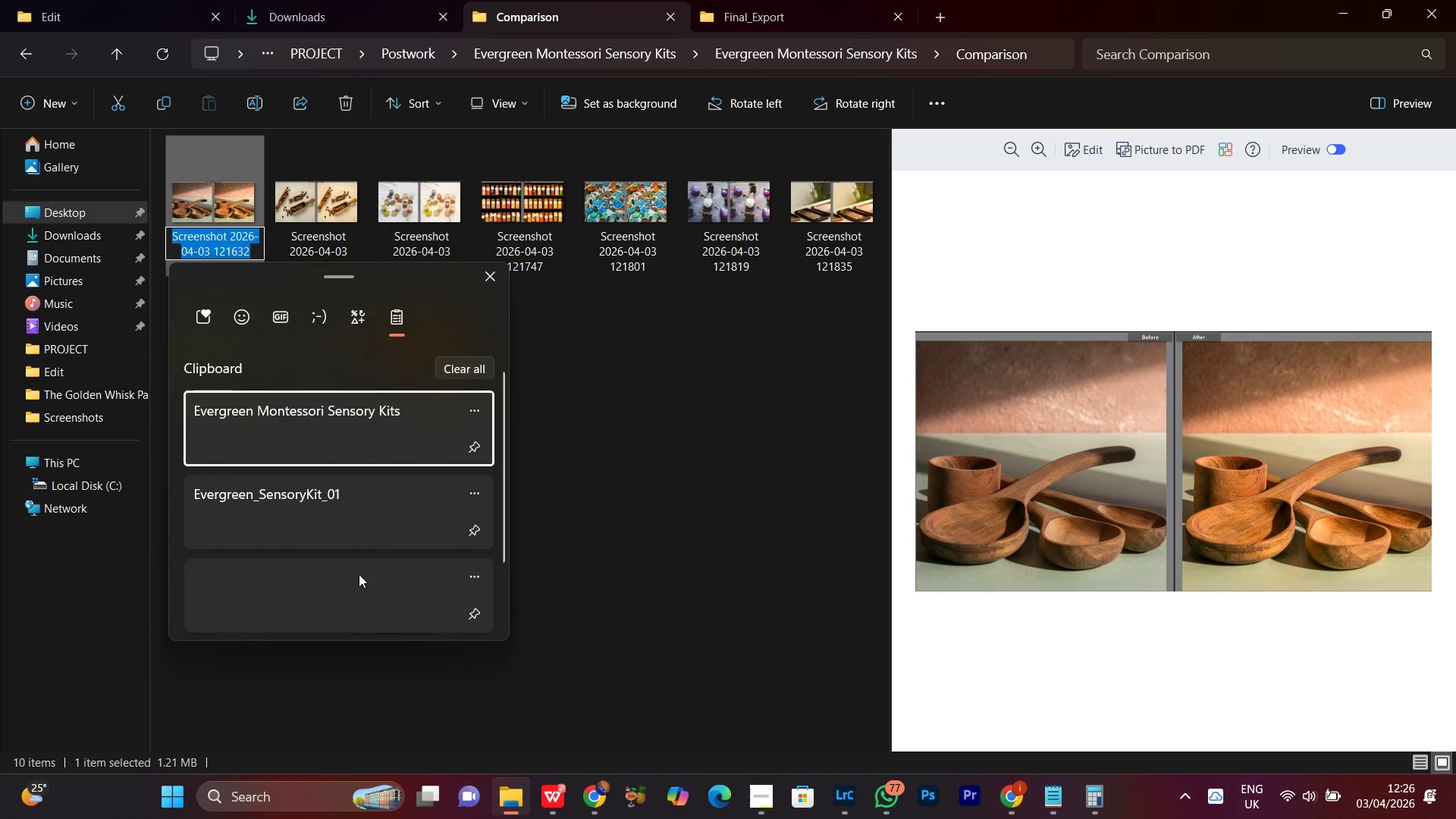 
scroll: coordinate [352, 563], scroll_direction: none, amount: 0.0
 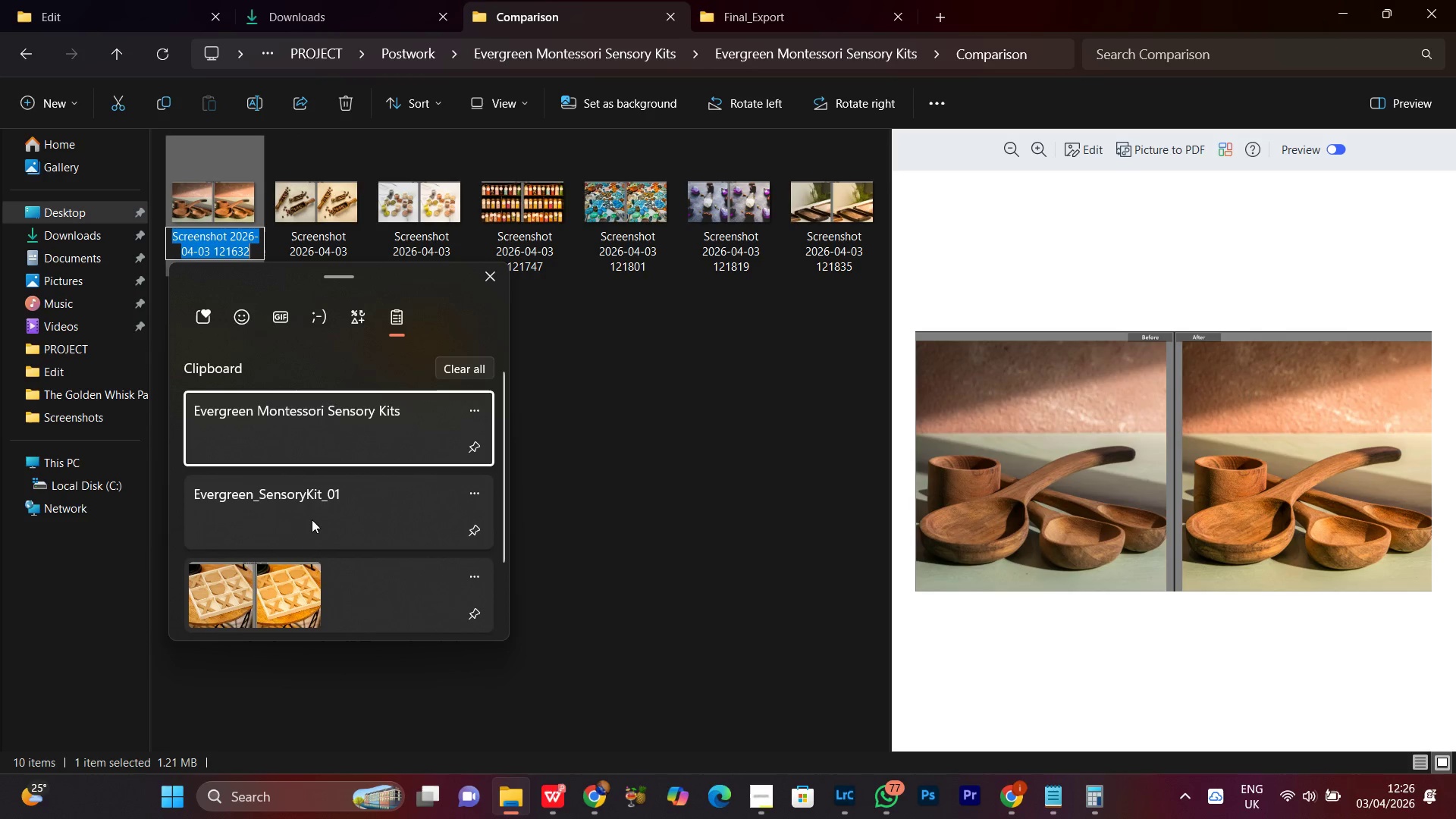 
left_click([306, 517])
 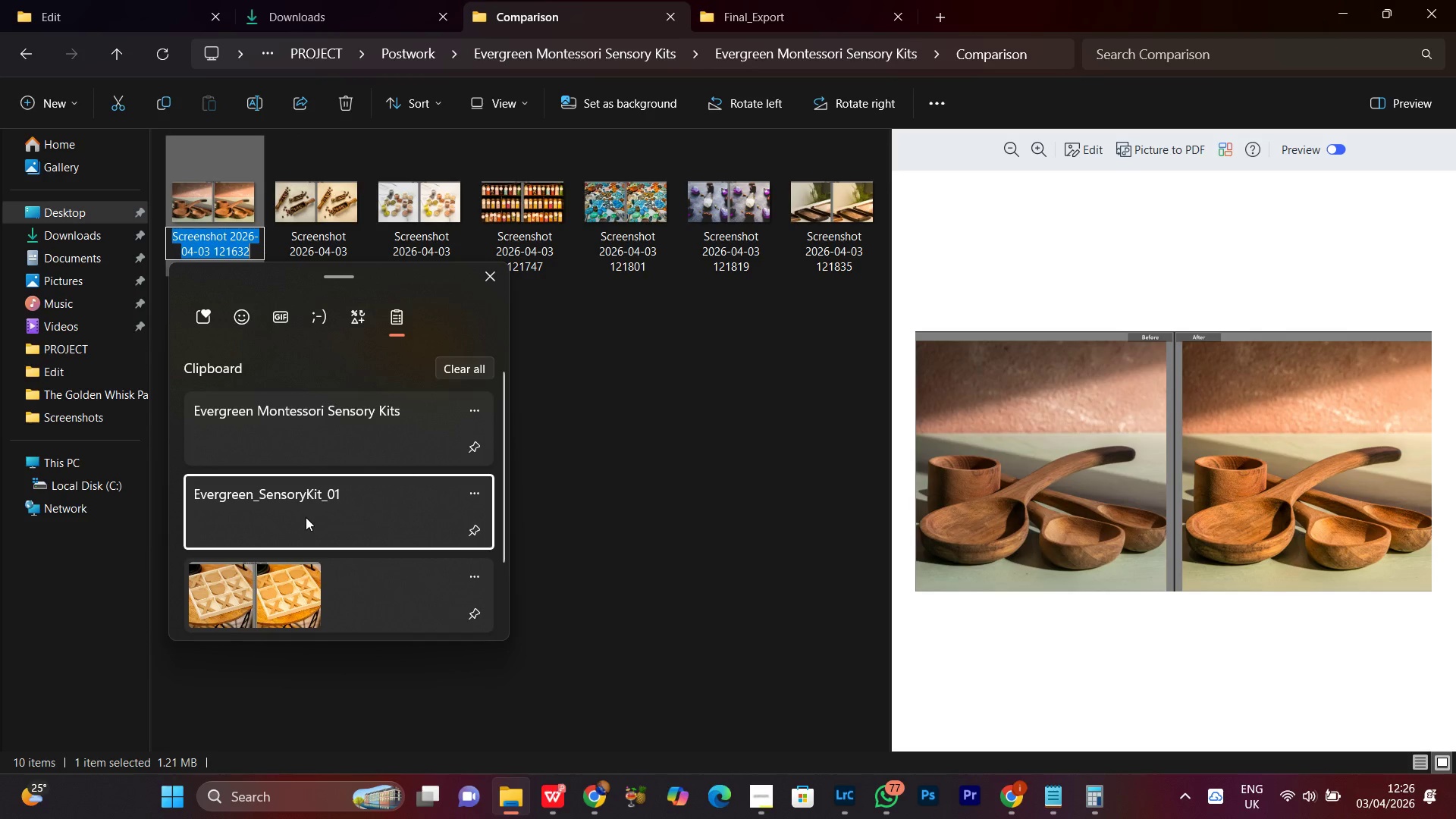 
key(Control+ControlLeft)
 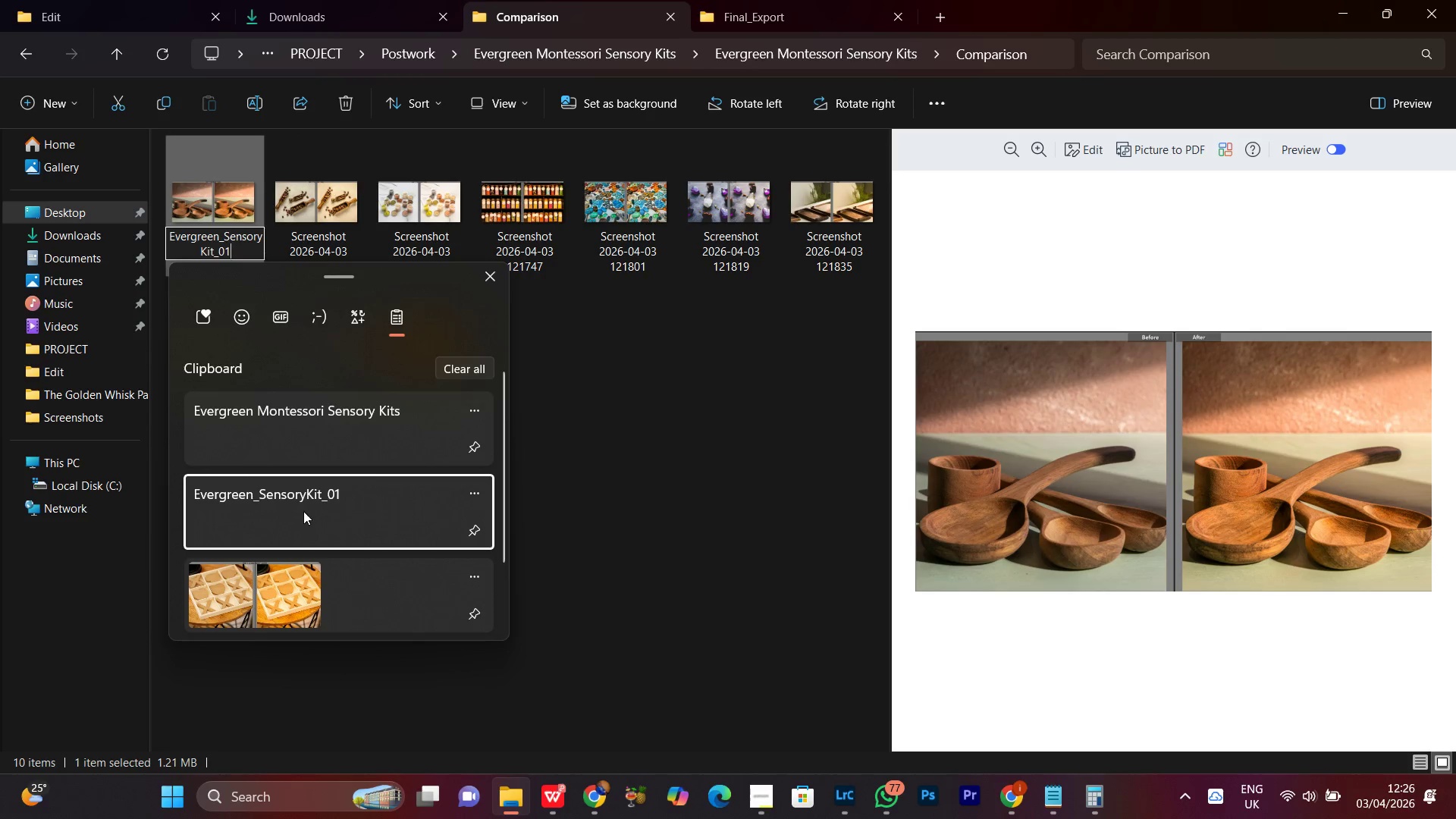 
hold_key(key=V, duration=17.11)
 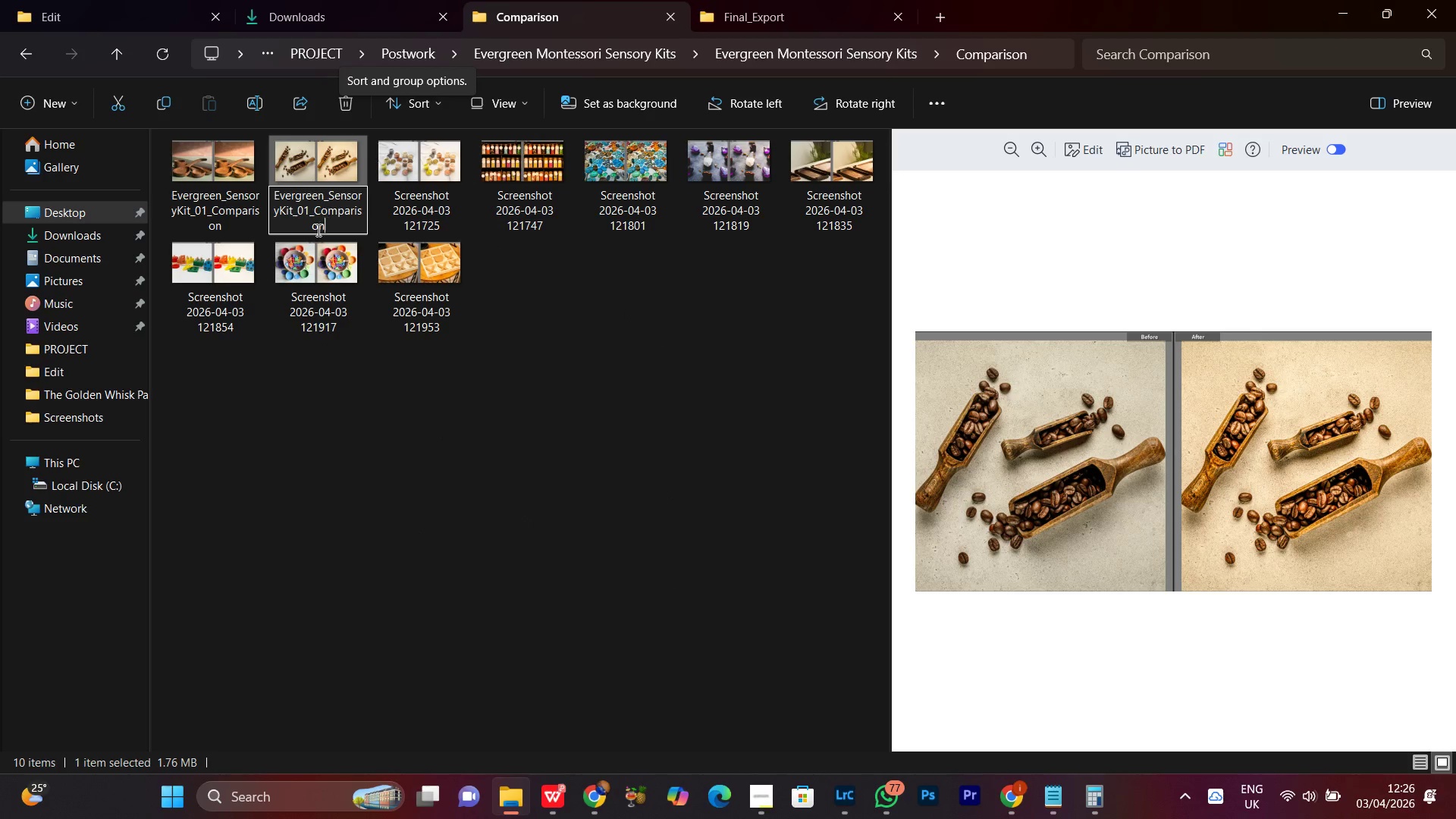 
type(_Comparison)
 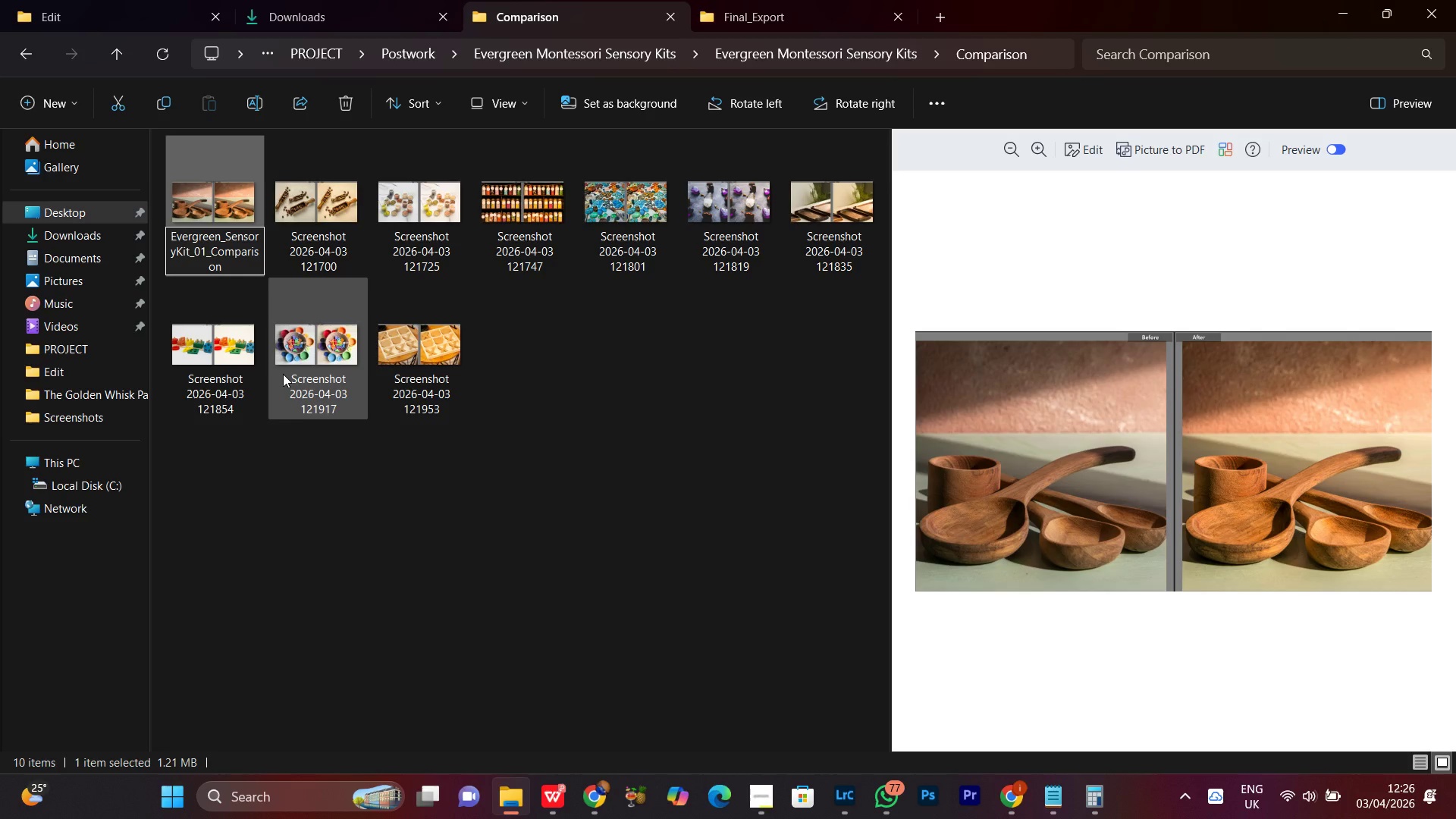 
key(Control+ControlLeft)
 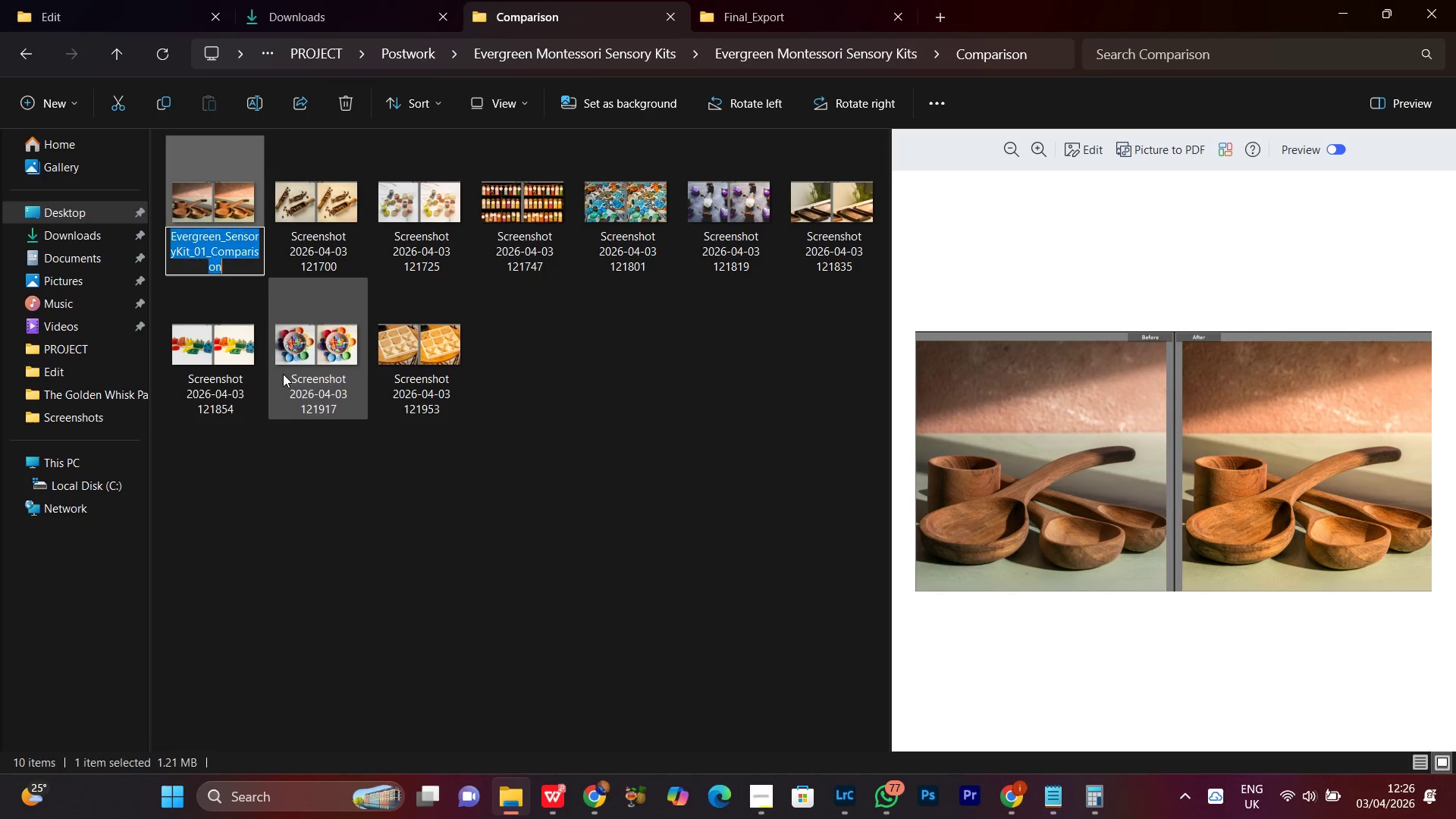 
key(Control+A)
 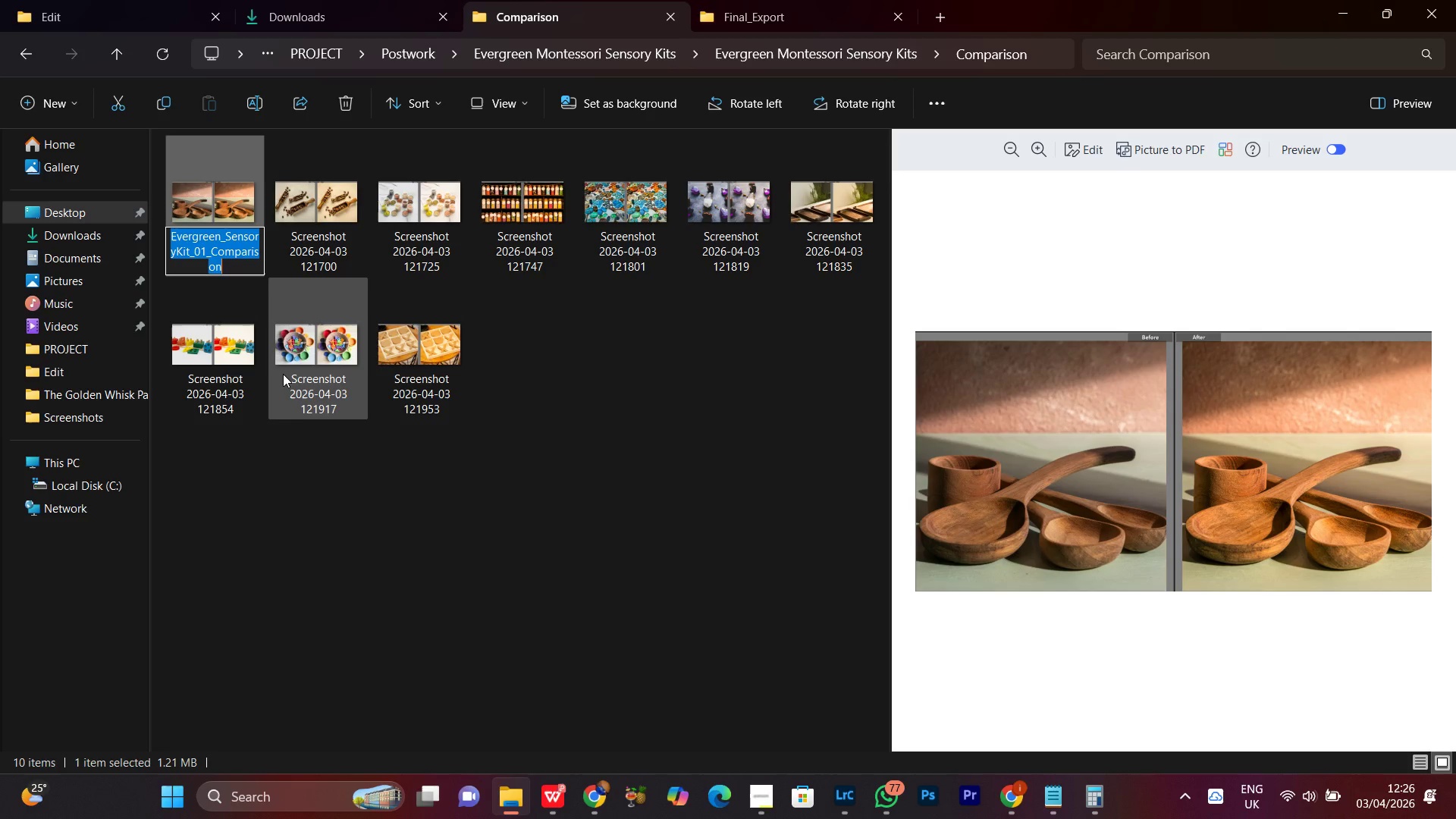 
key(Control+C)
 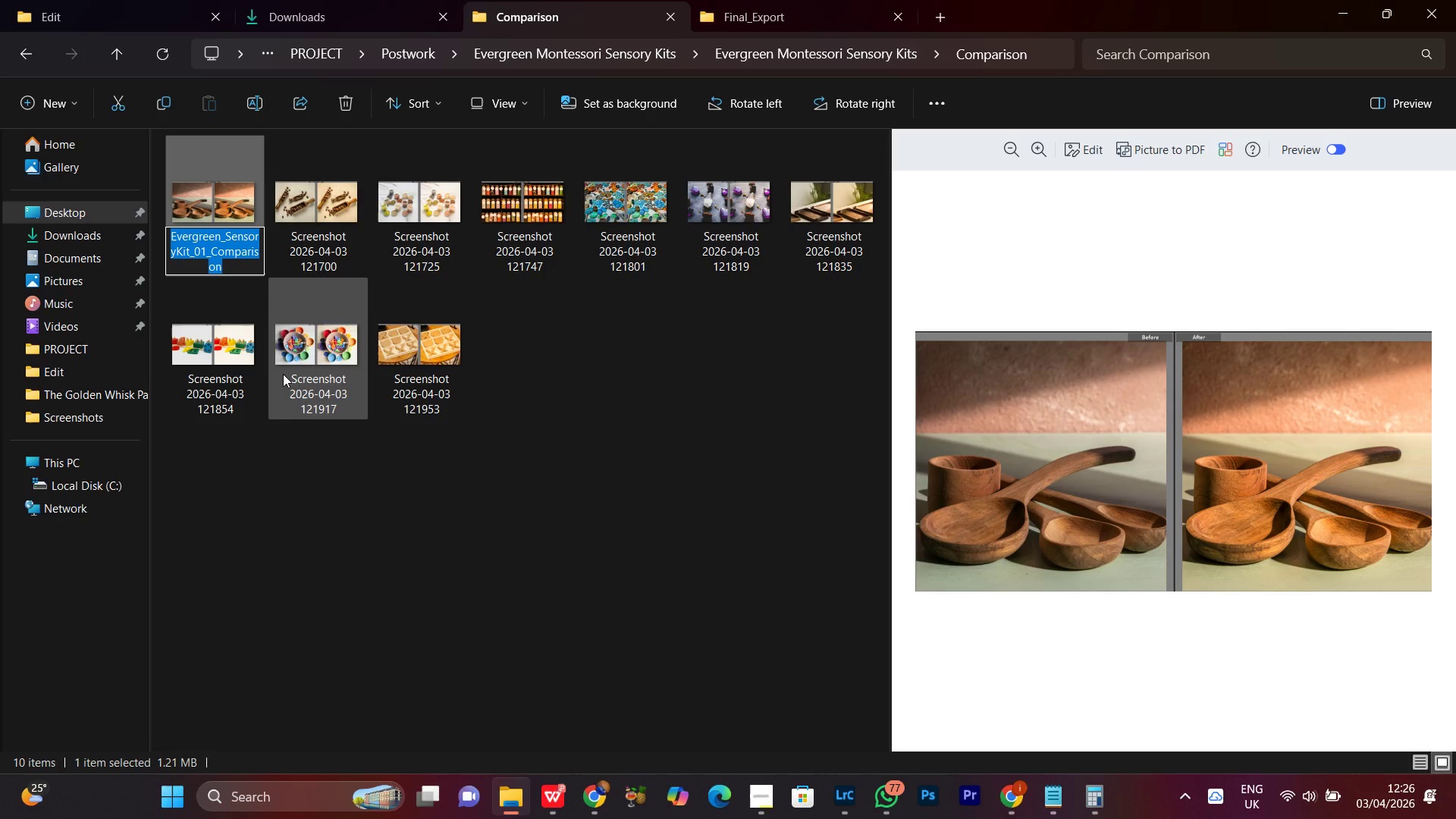 
key(Control+C)
 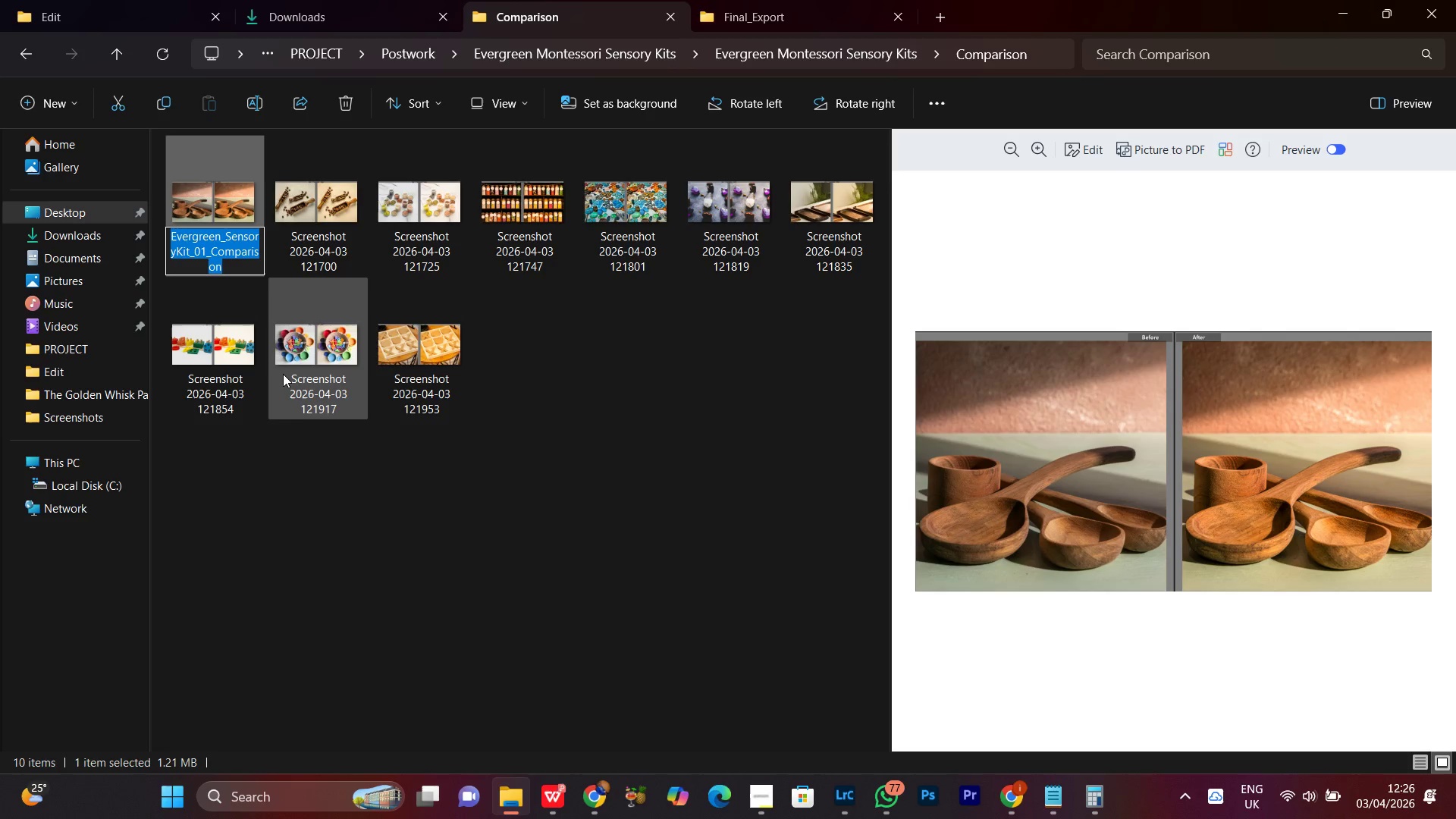 
key(Control+C)
 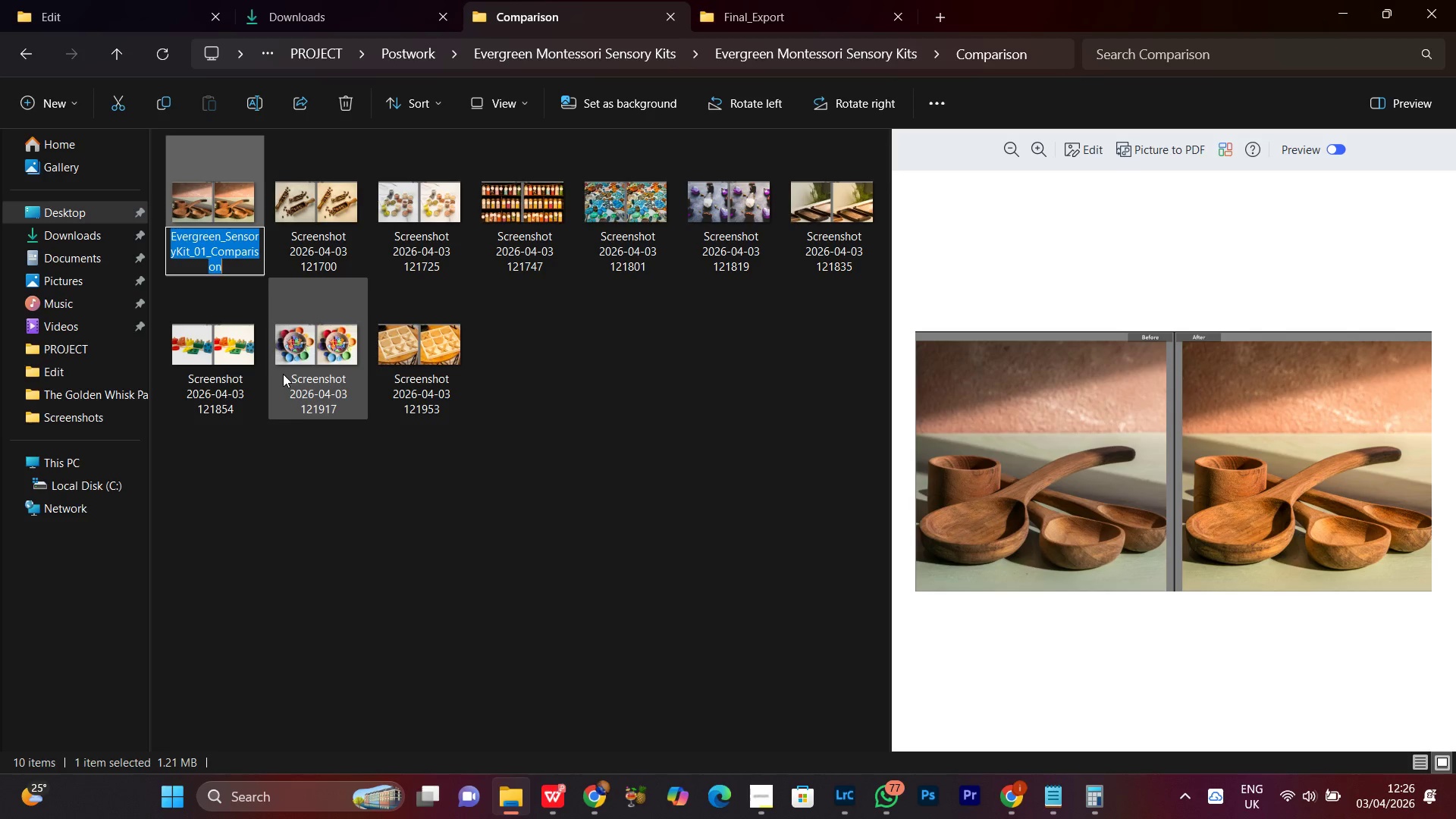 
key(Control+C)
 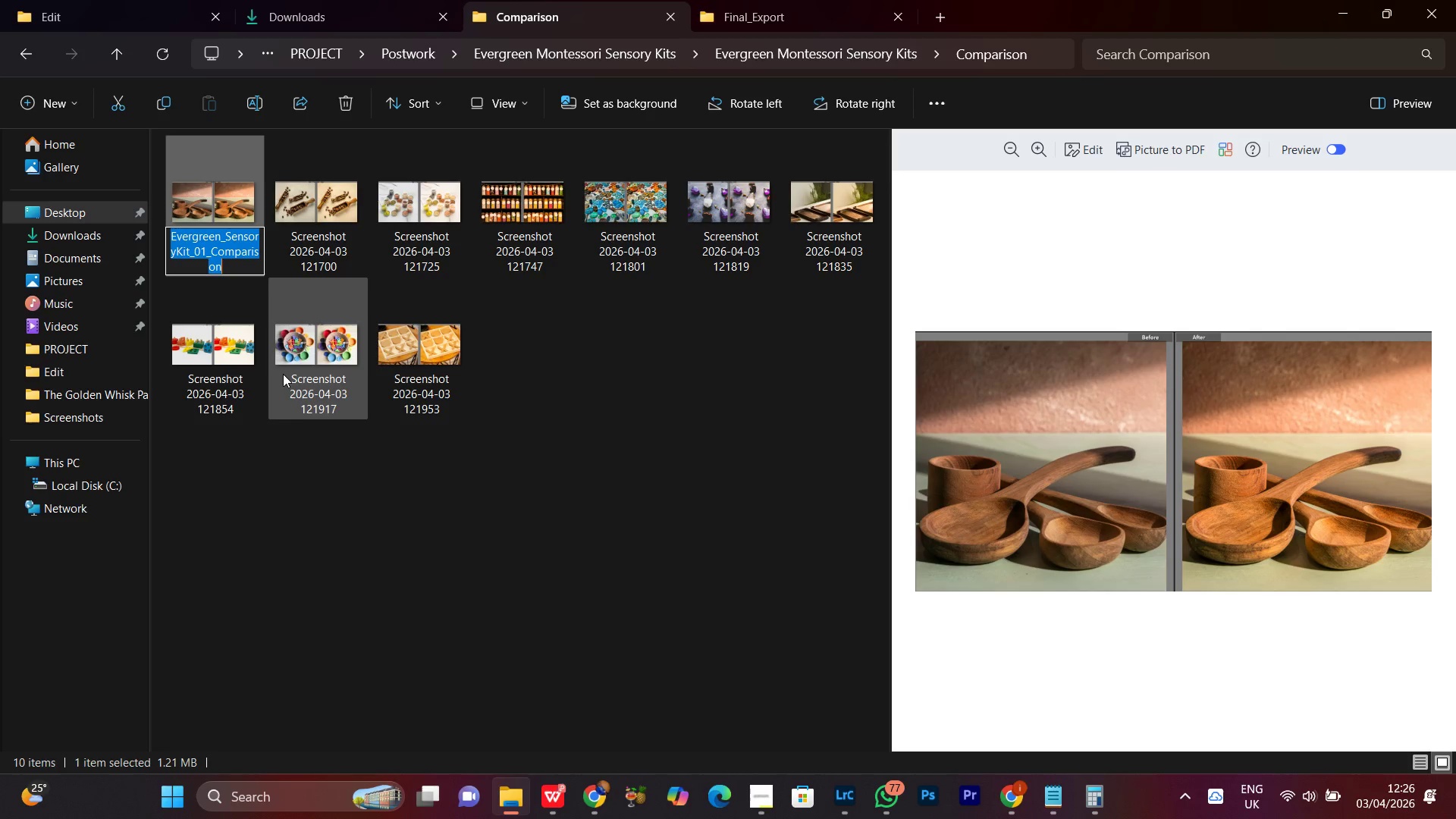 
key(Control+C)
 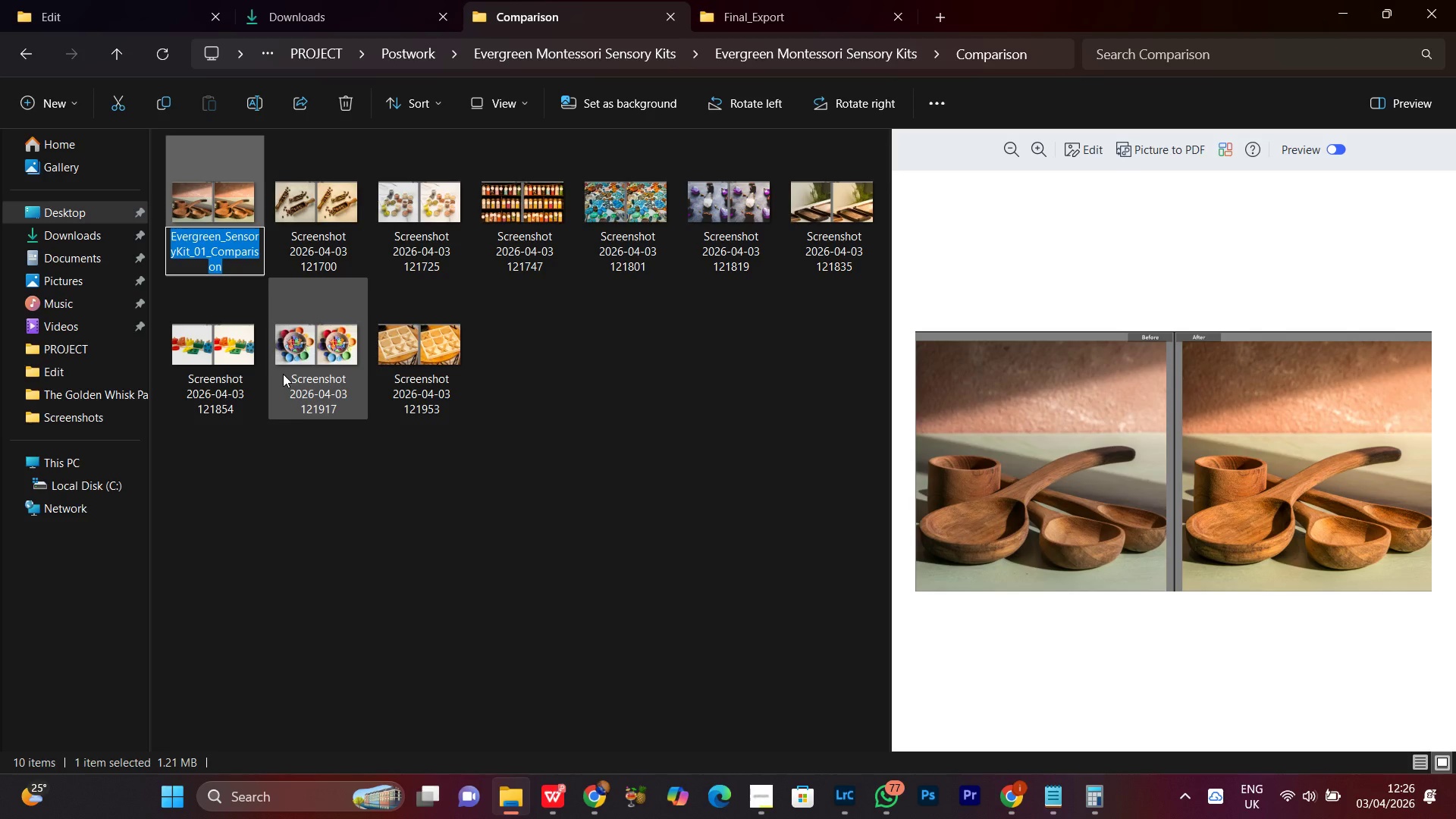 
key(ArrowRight)
 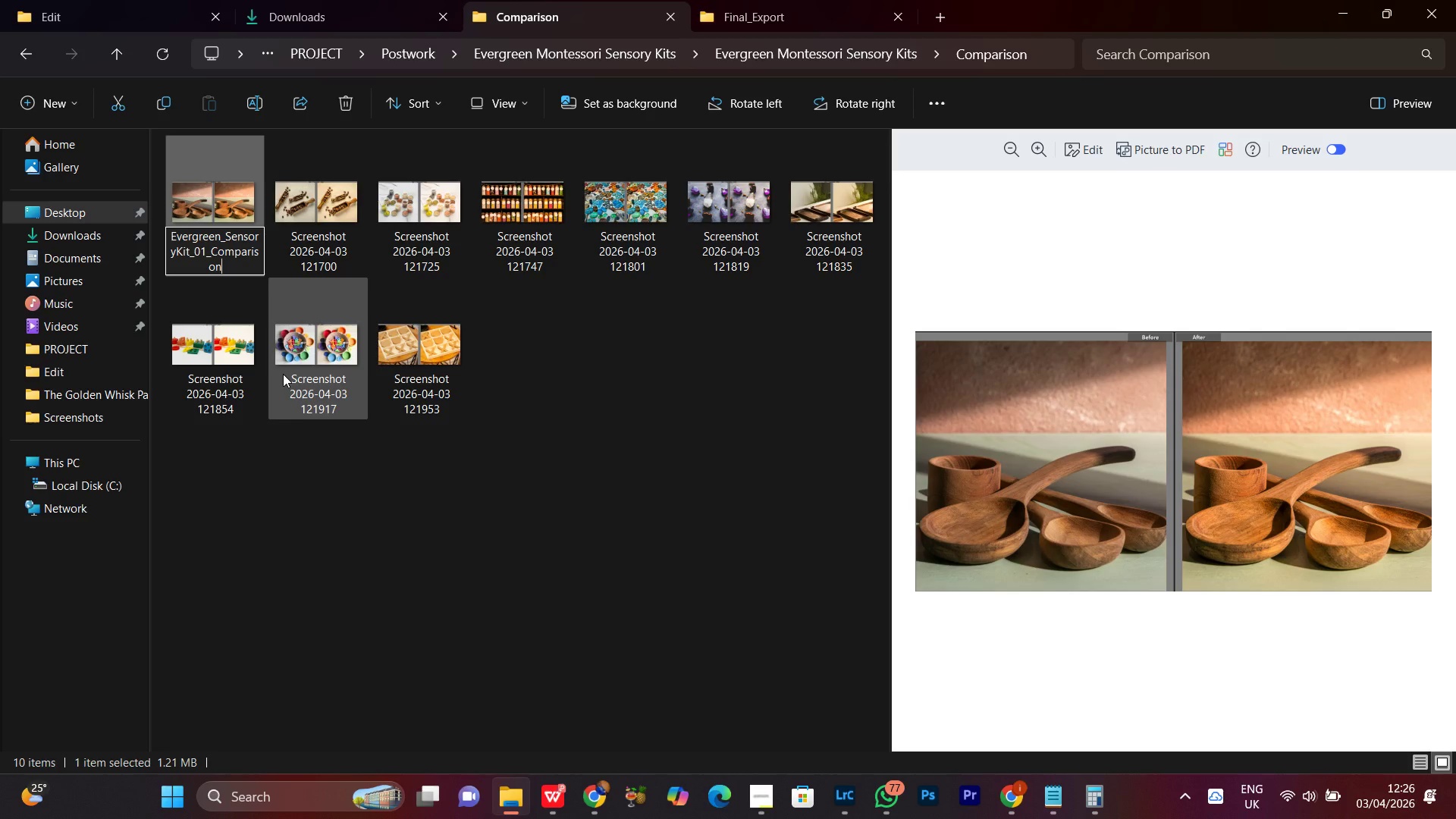 
key(Enter)
 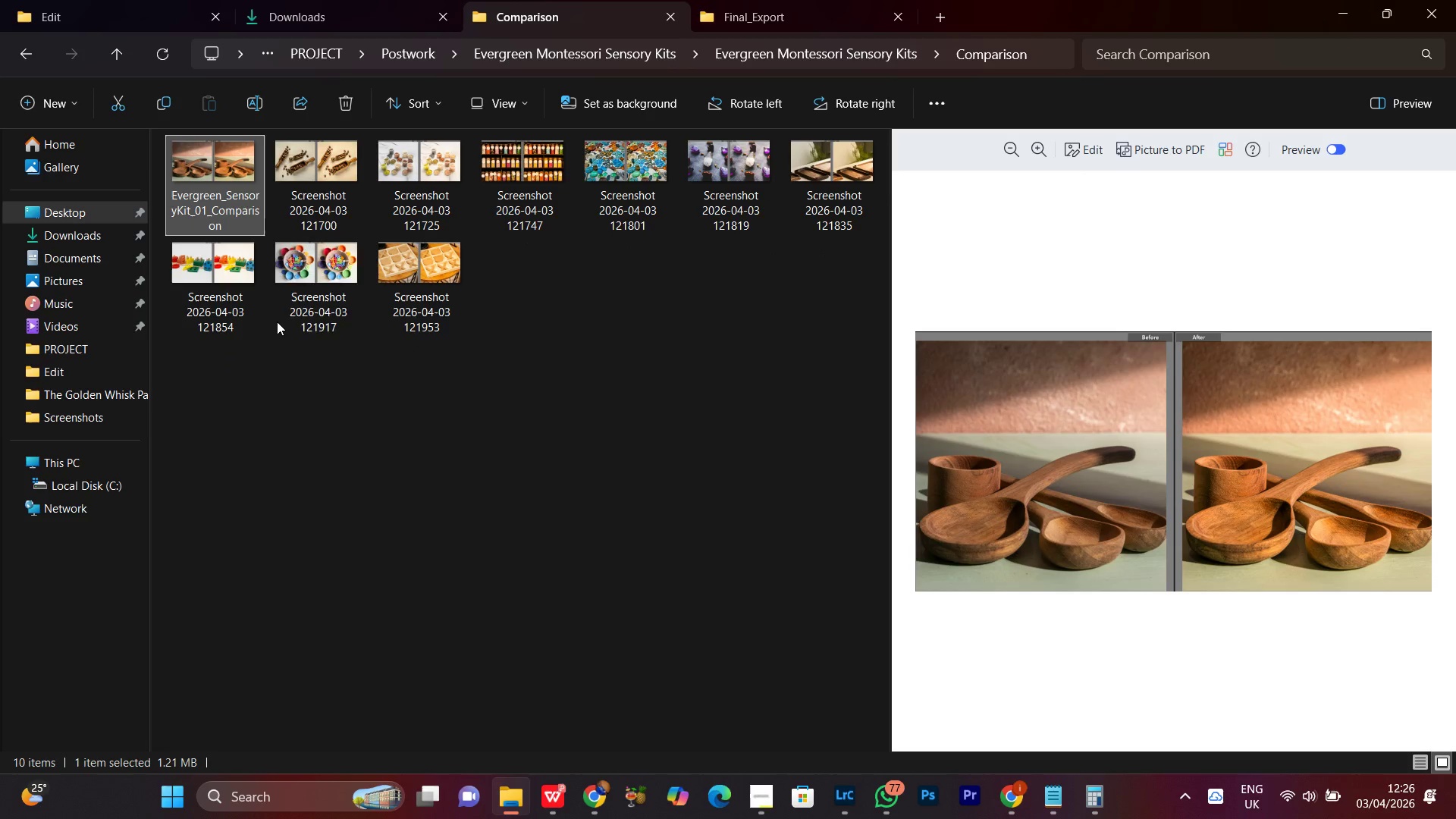 
left_click([306, 181])
 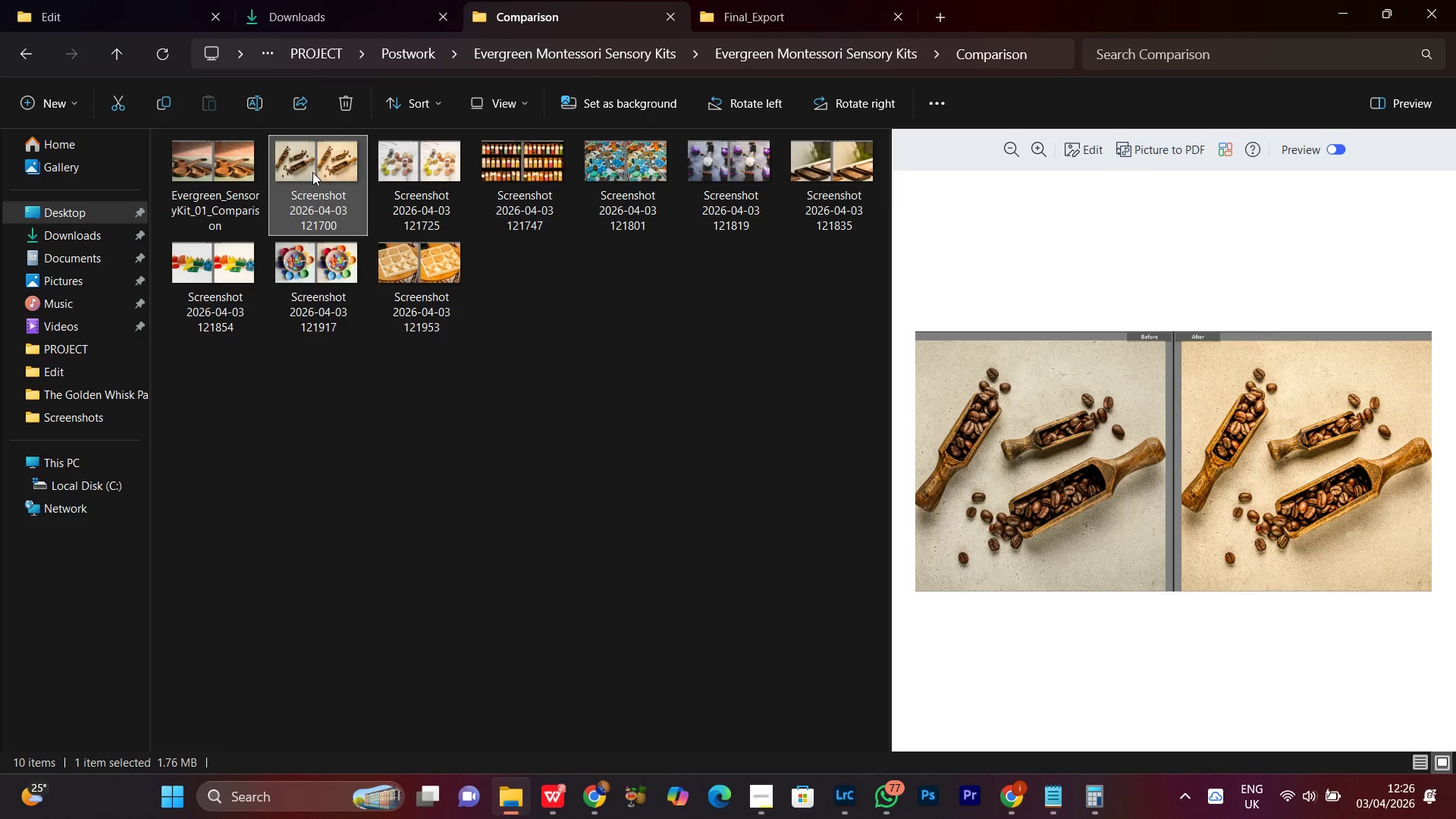 
right_click([312, 171])
 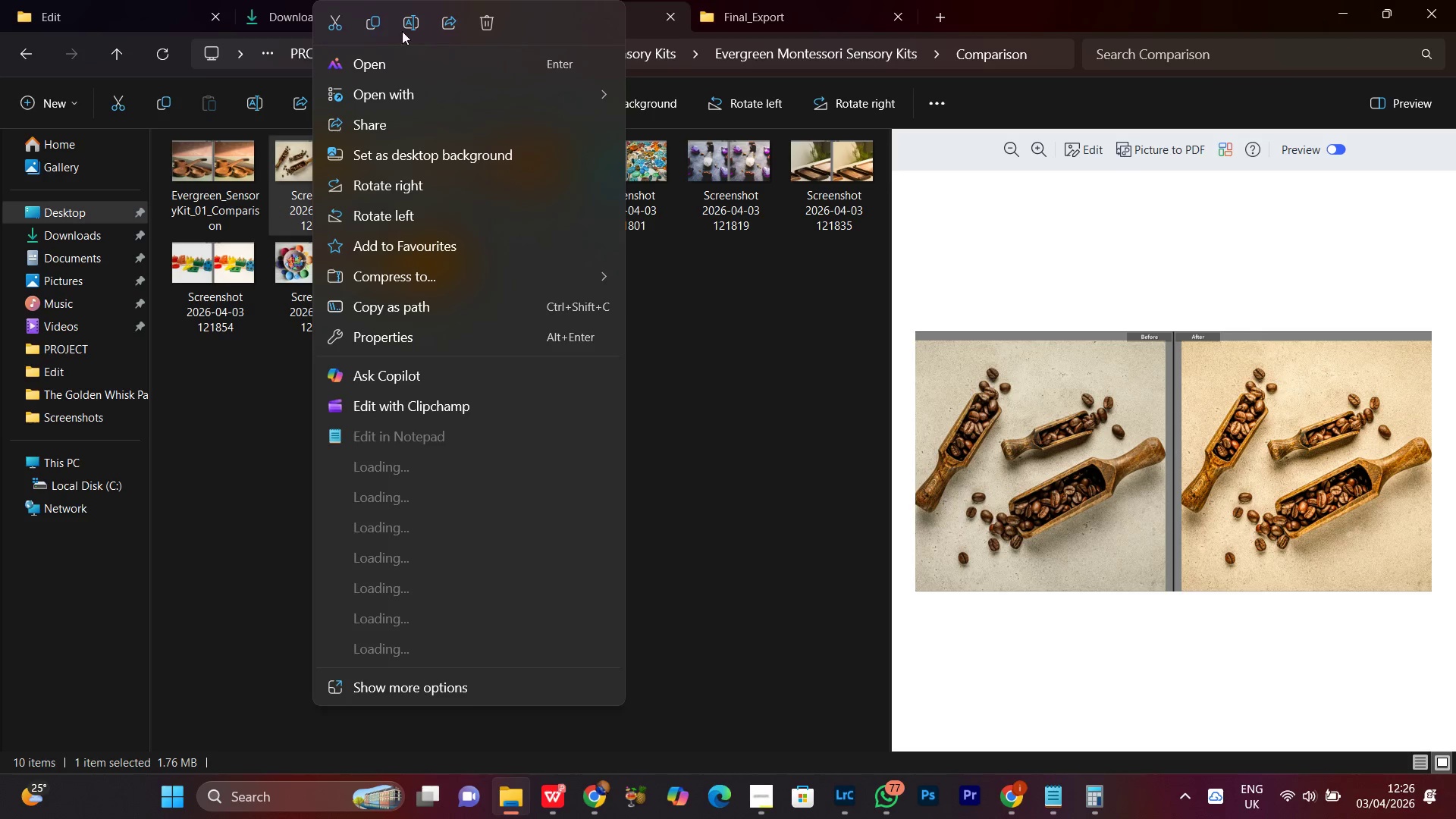 
left_click([405, 29])
 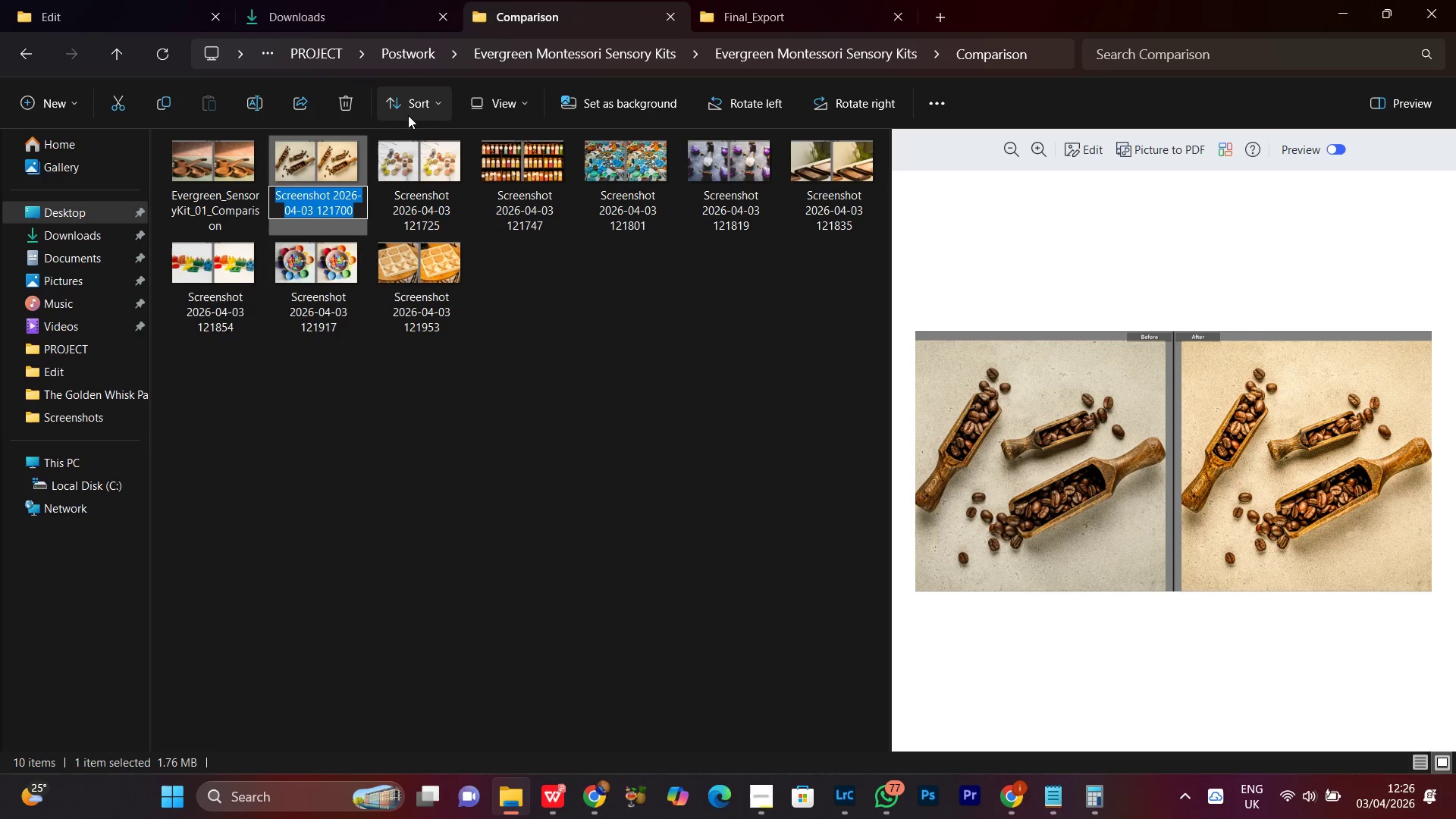 
hold_key(key=ControlLeft, duration=0.64)
 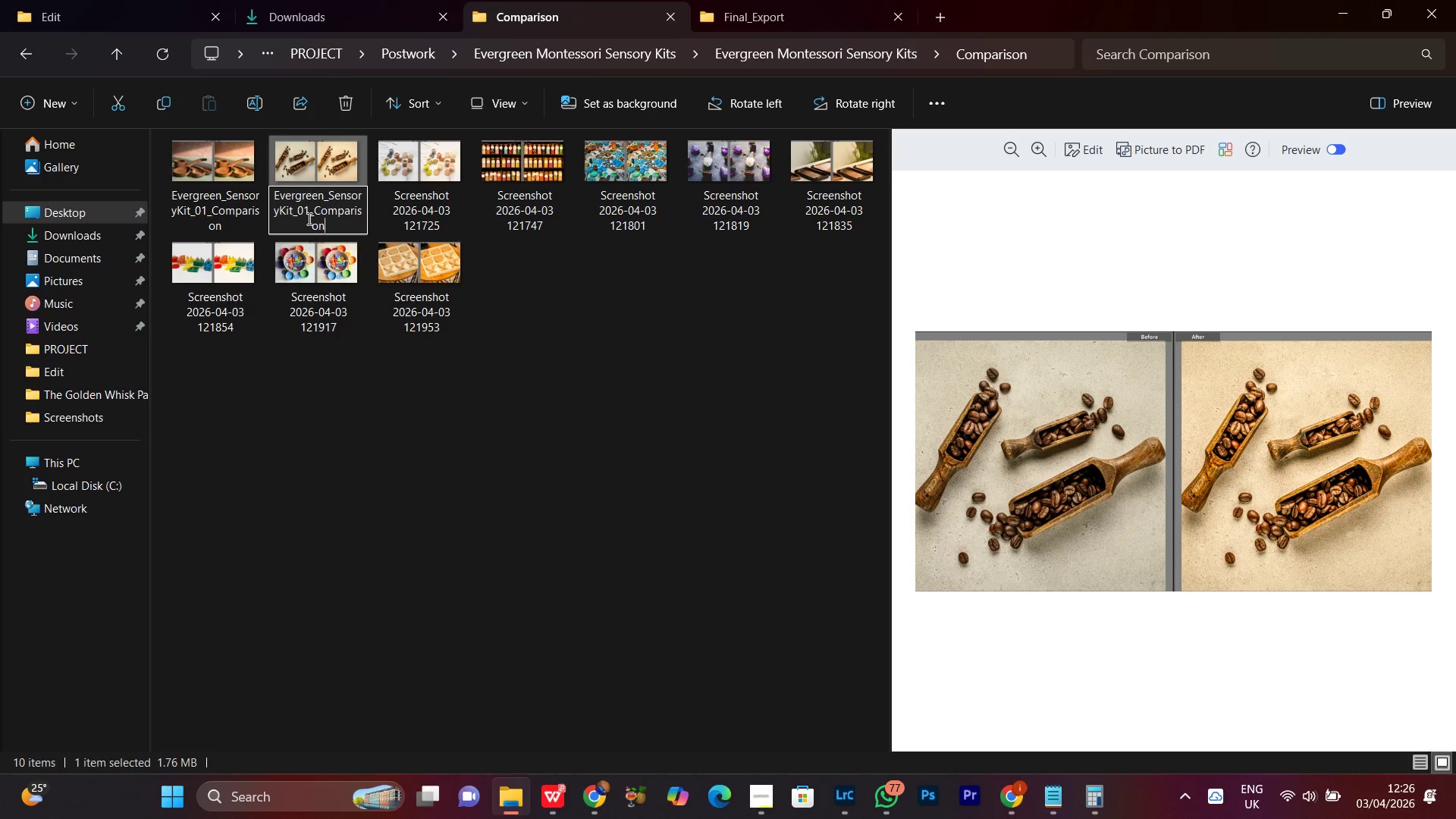 
left_click([308, 212])
 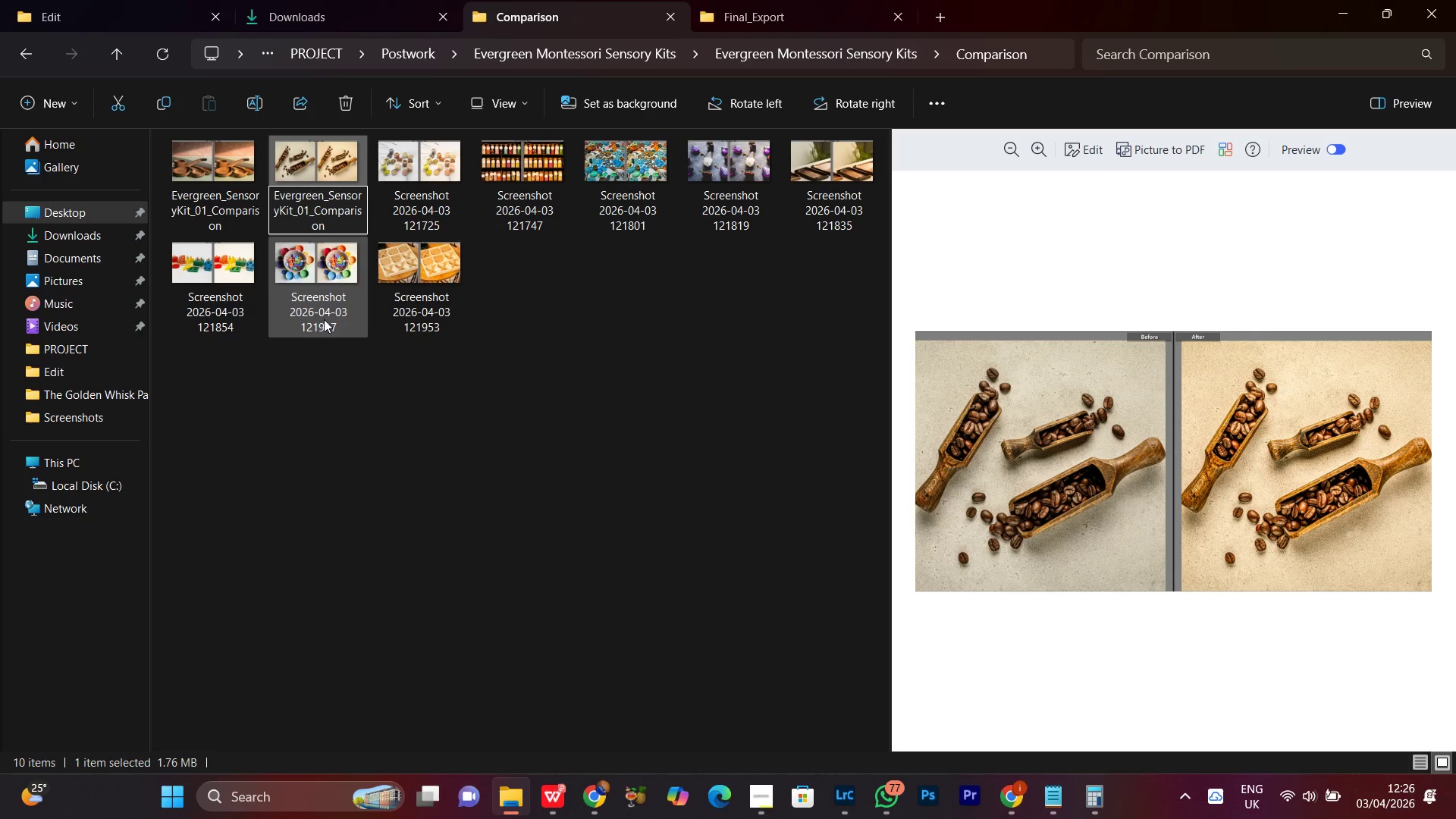 
key(Backspace)
 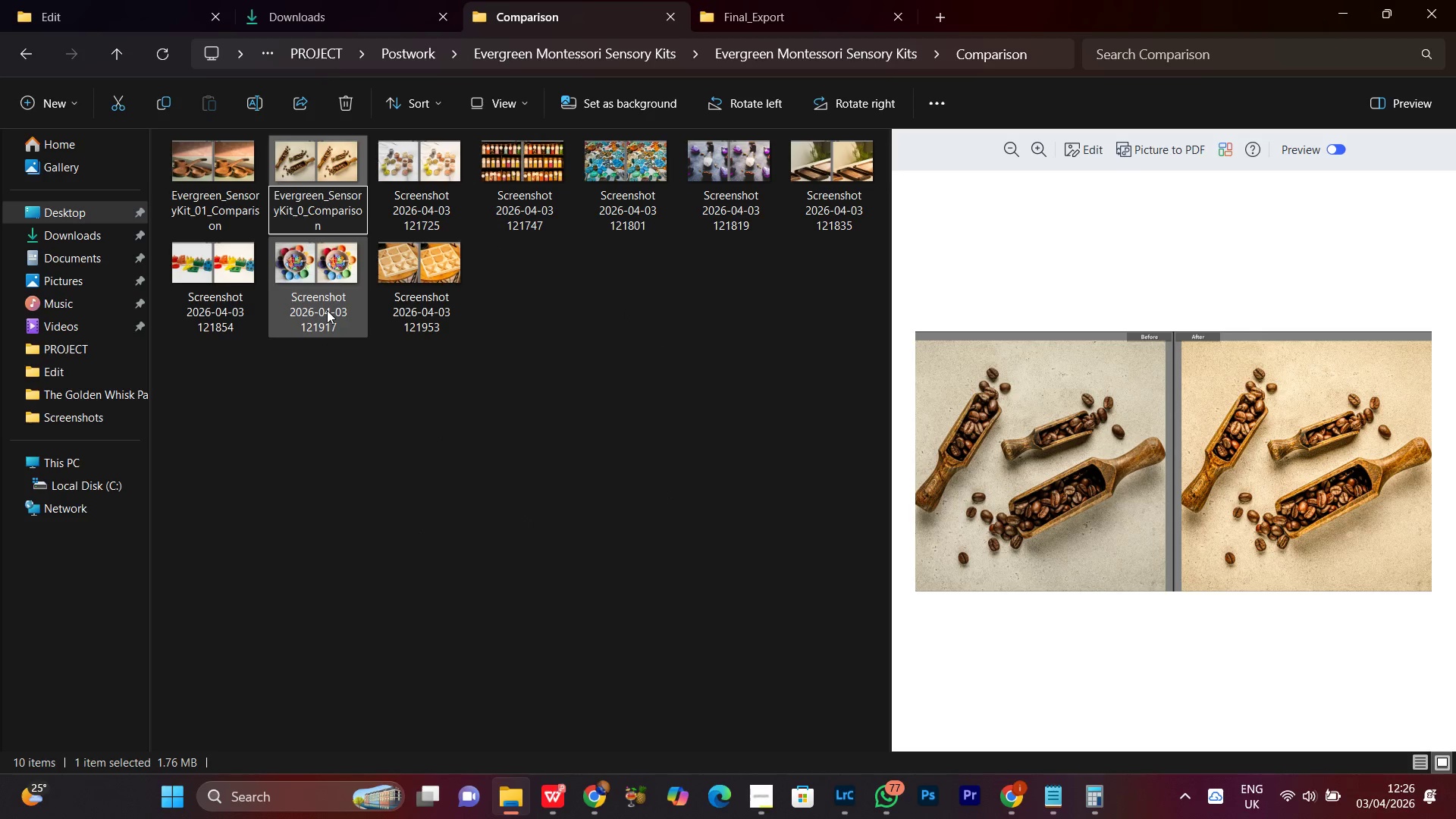 
key(2)
 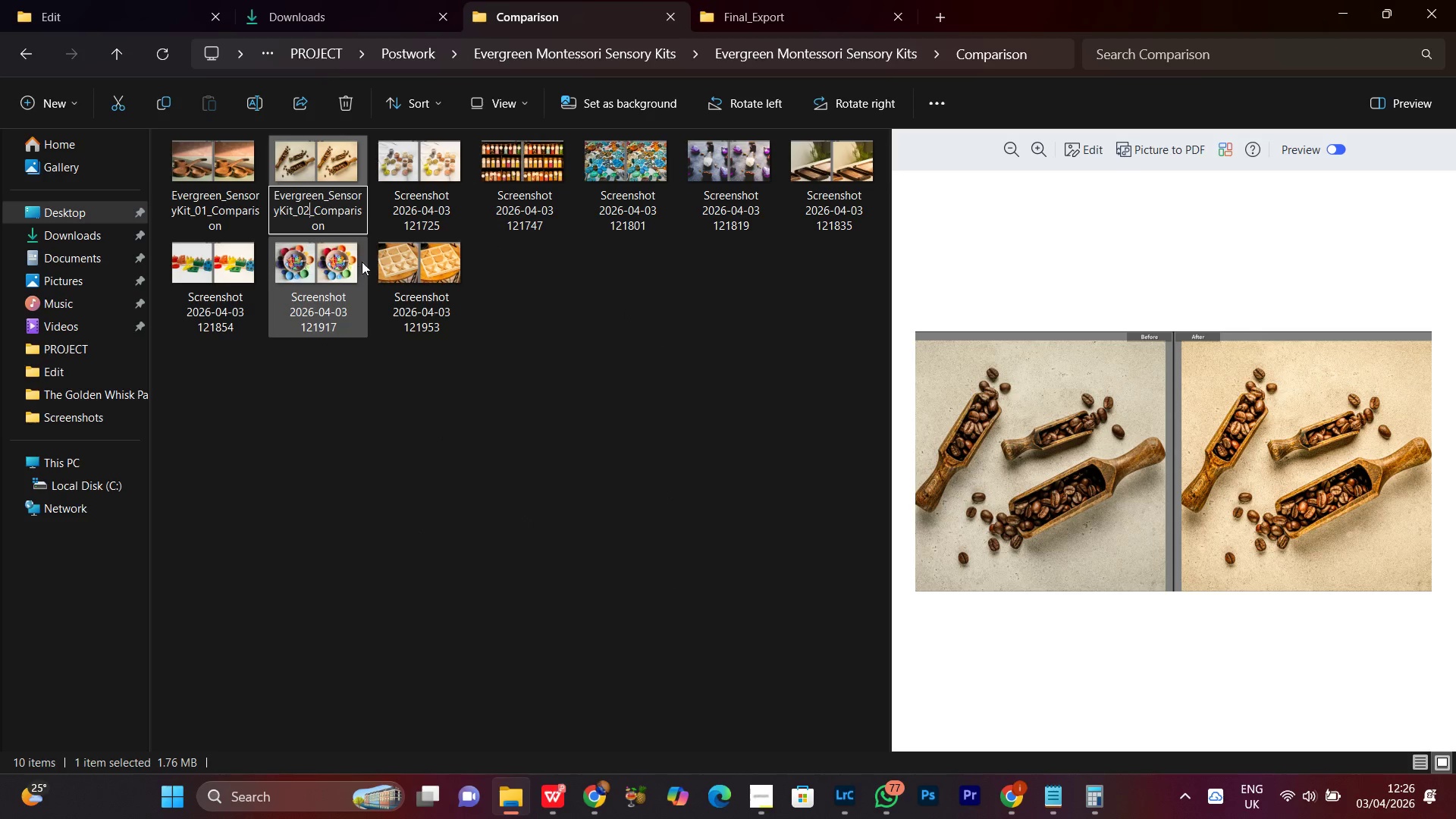 
key(Enter)
 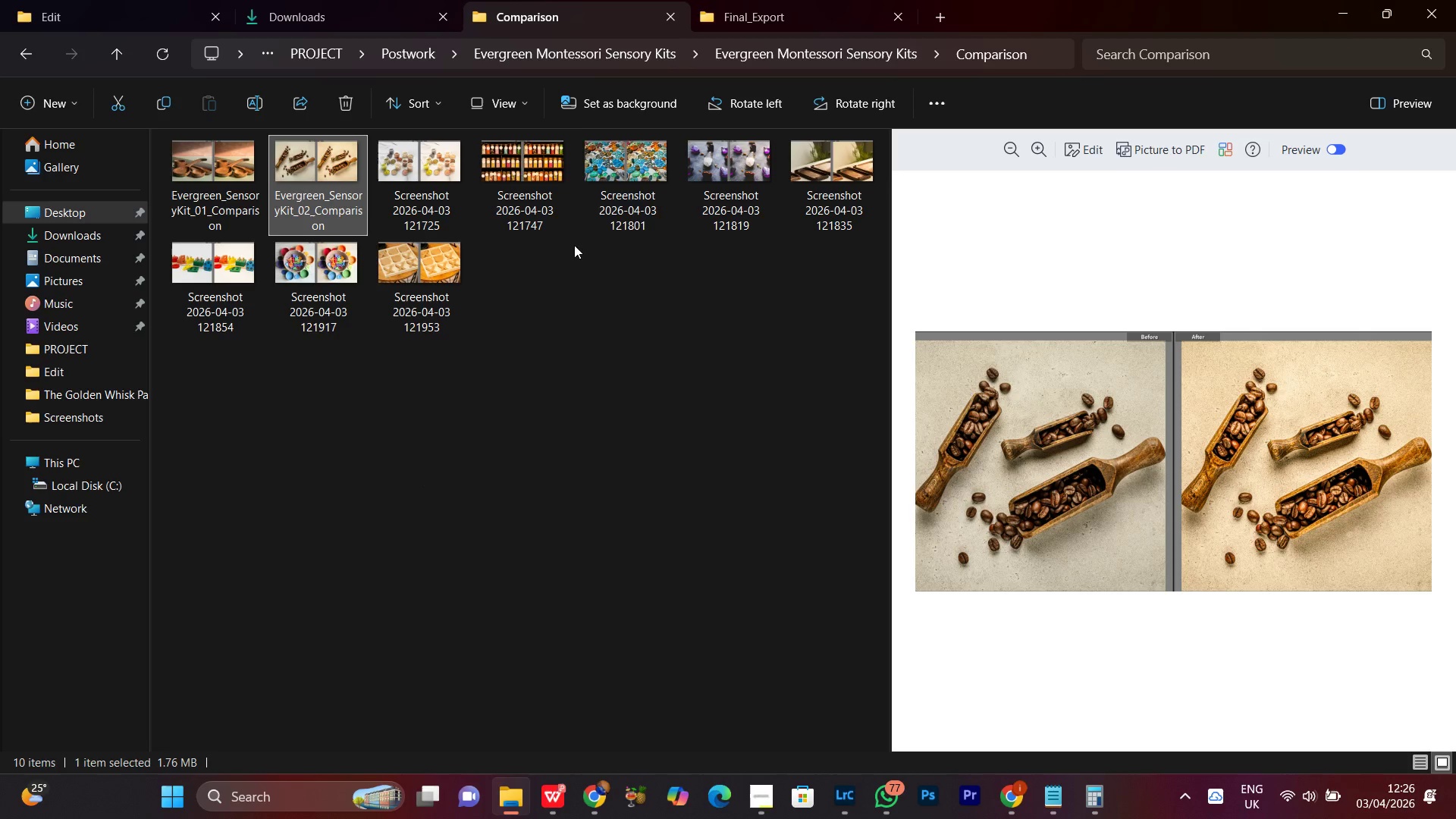 
left_click([758, 8])
 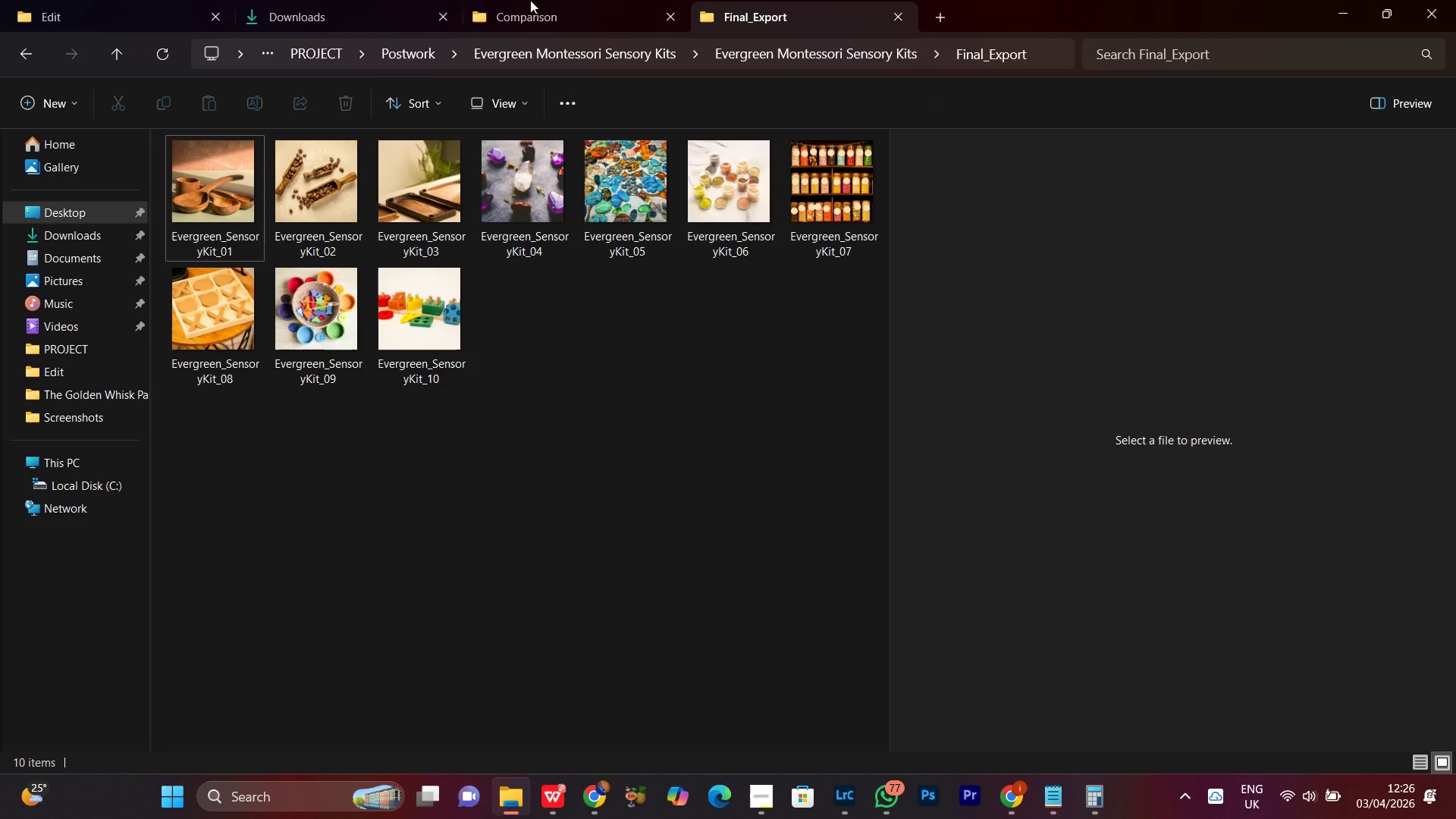 
left_click([544, 14])
 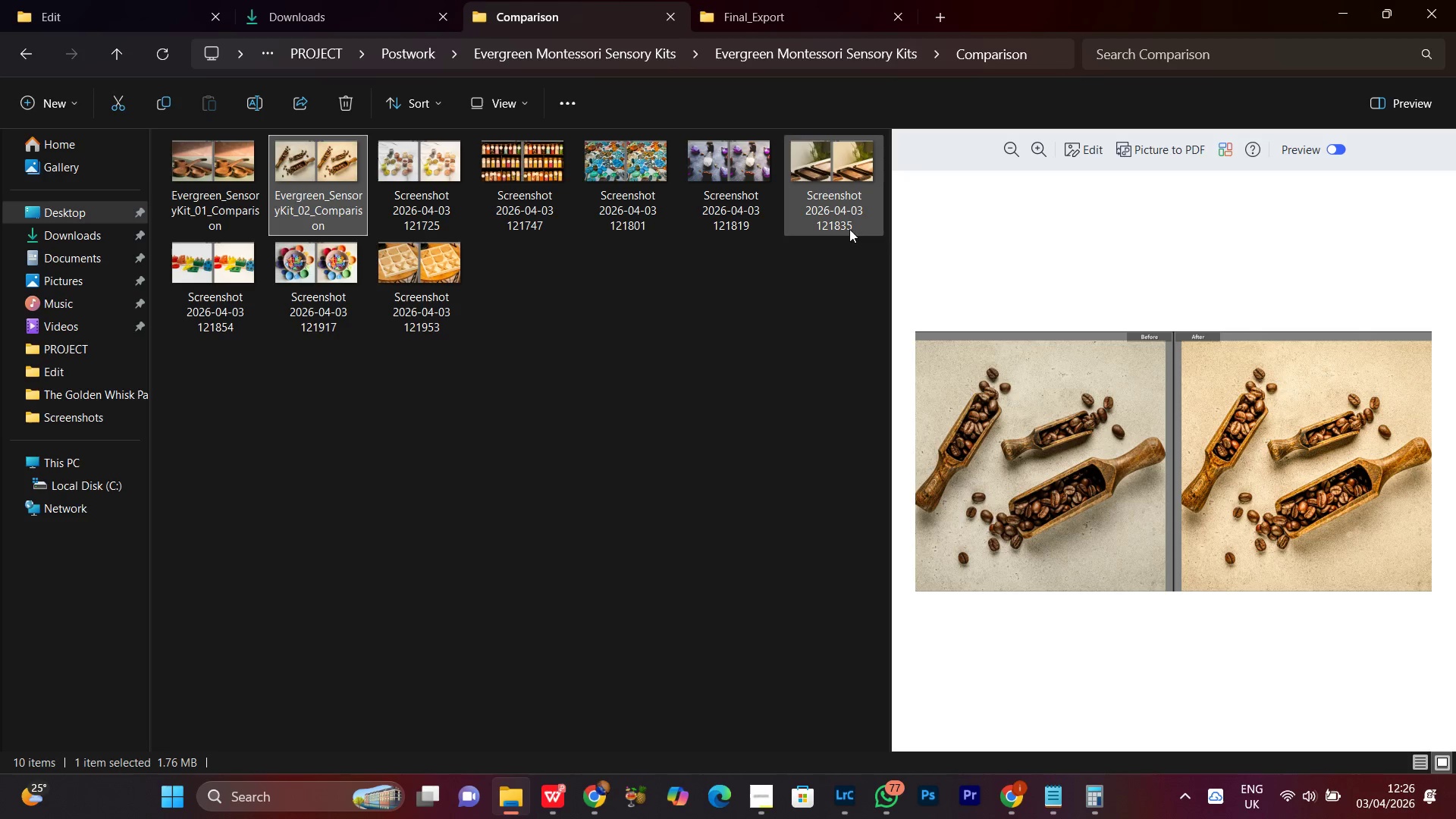 
left_click([849, 210])
 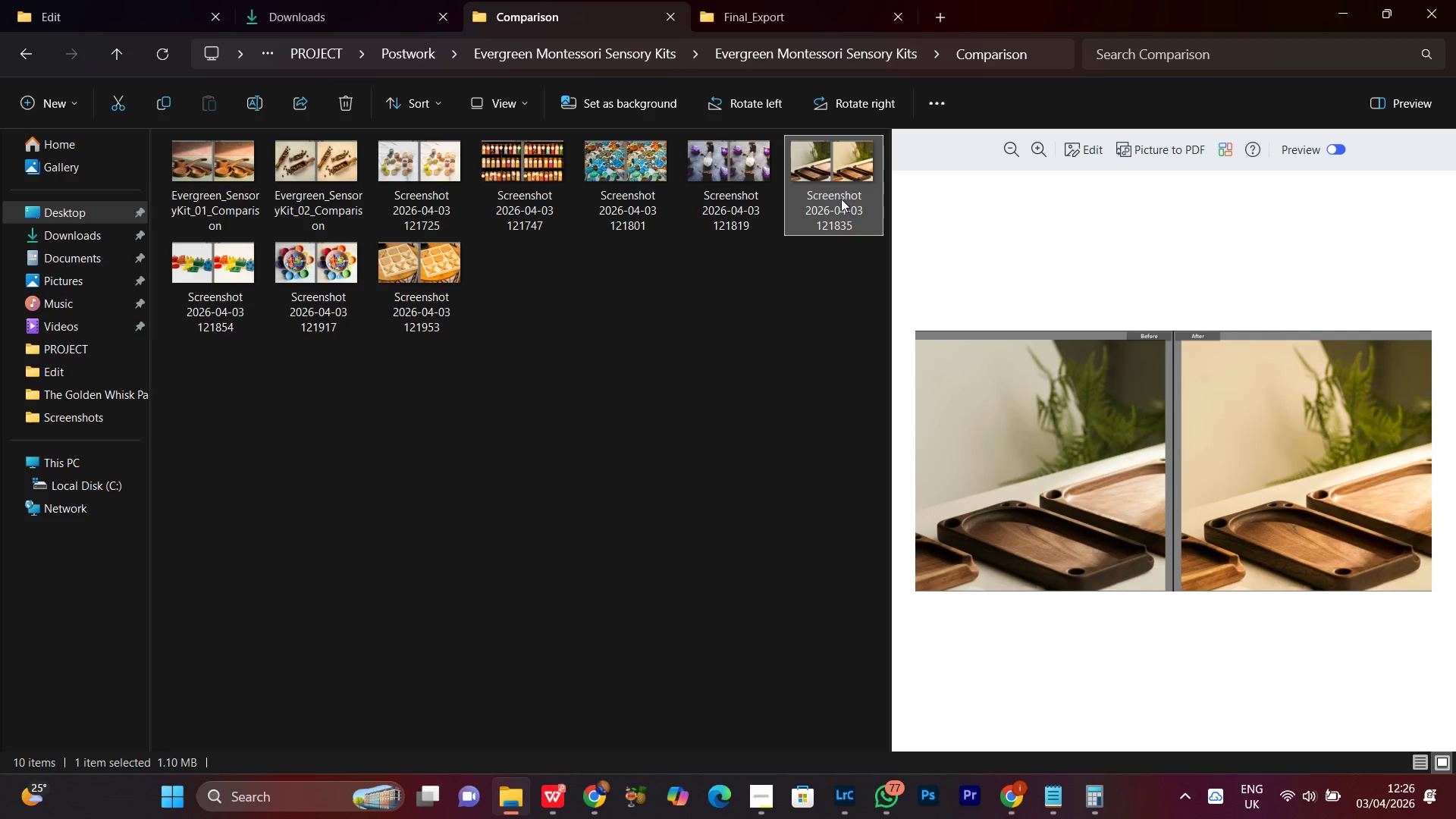 
right_click([841, 199])
 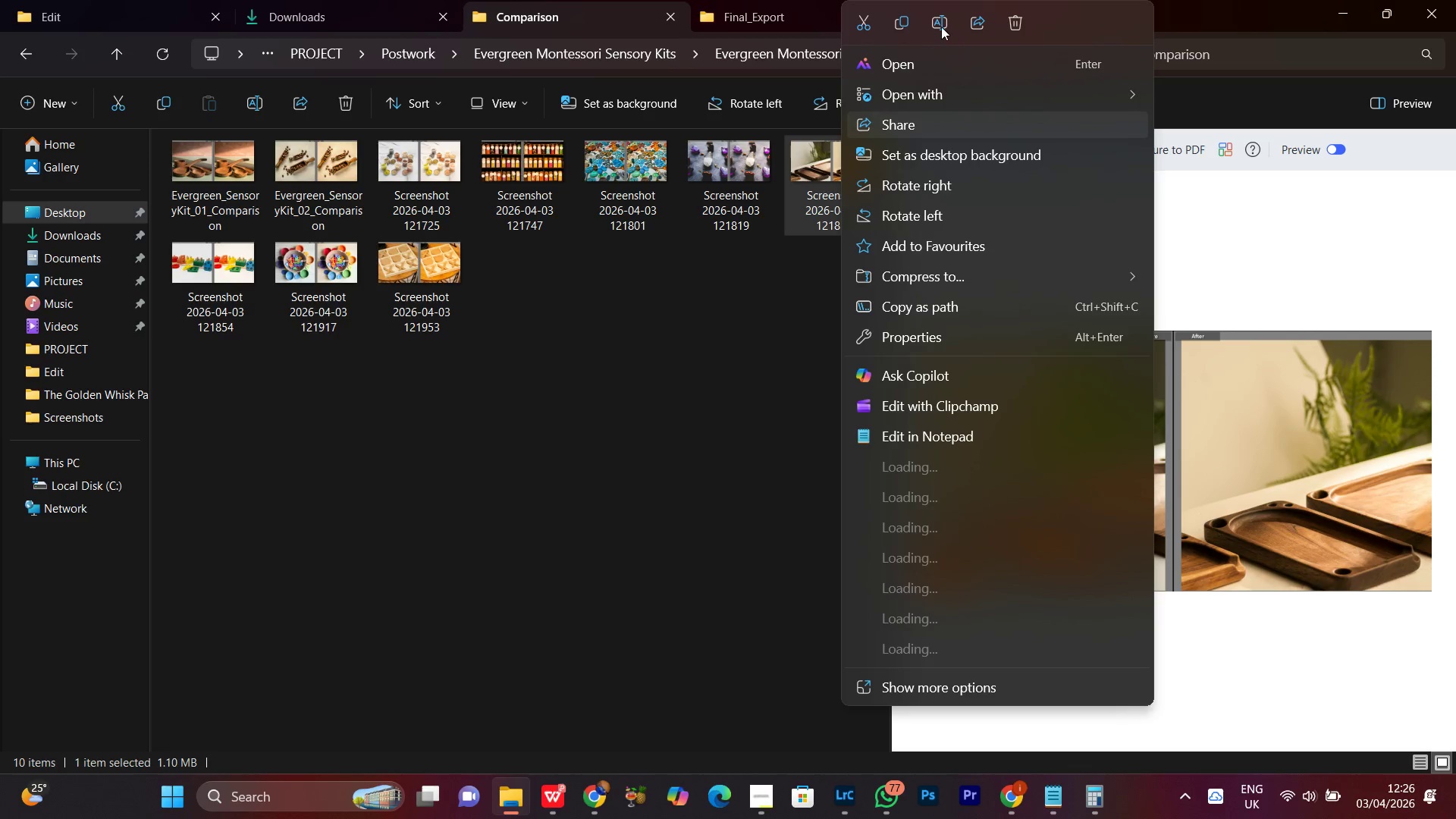 
left_click([944, 21])
 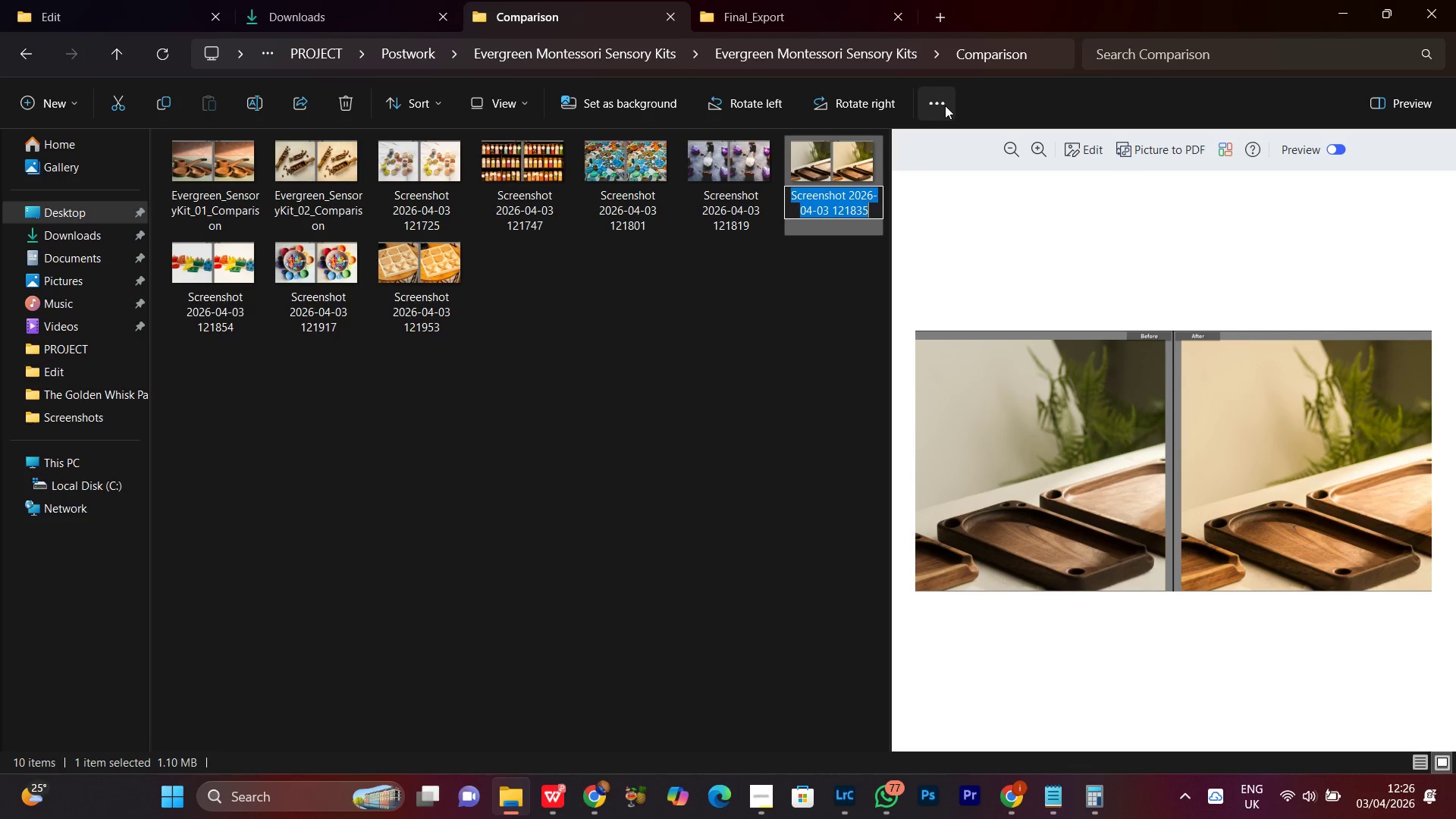 
key(Control+V)
 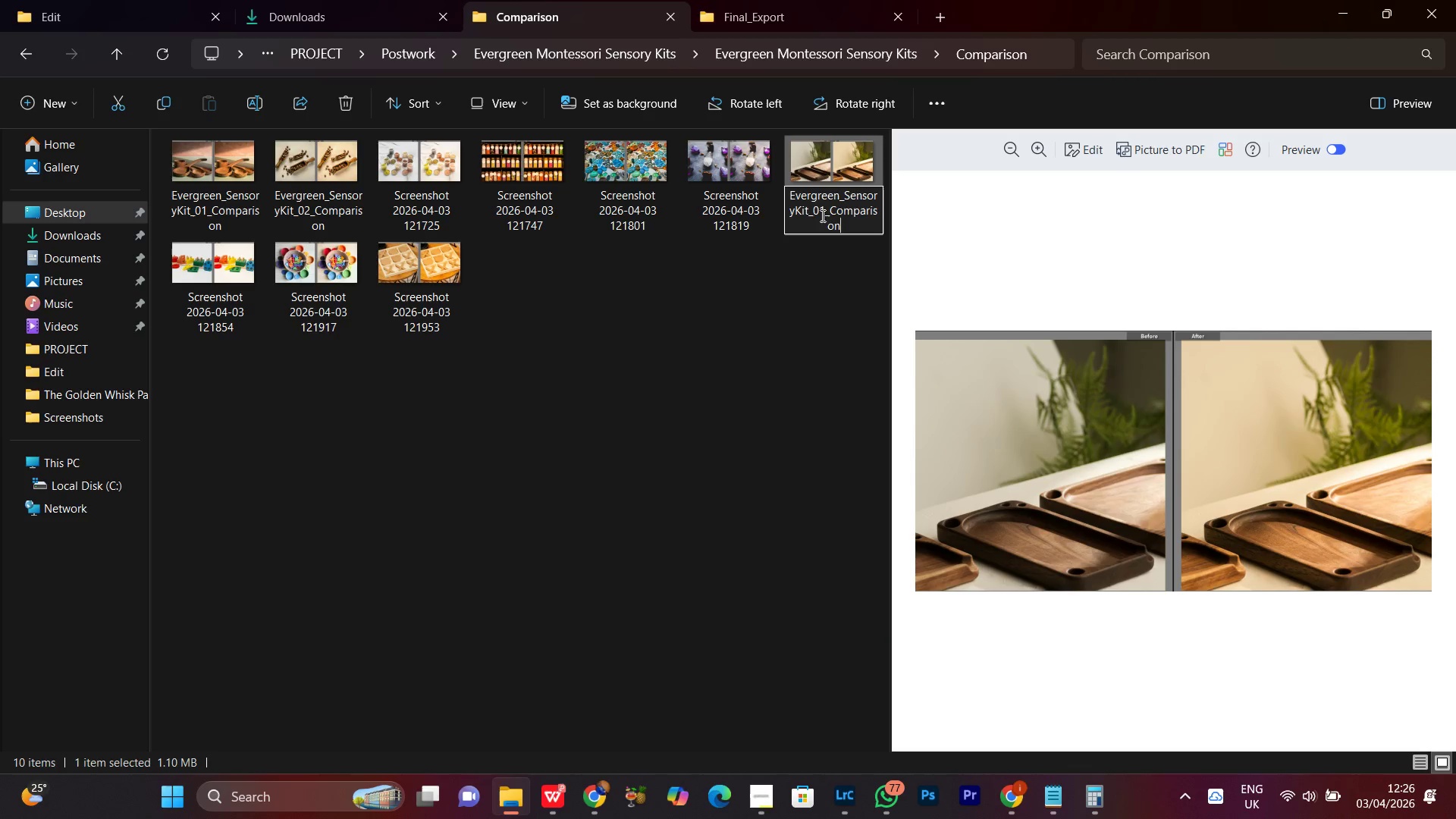 
left_click([824, 212])
 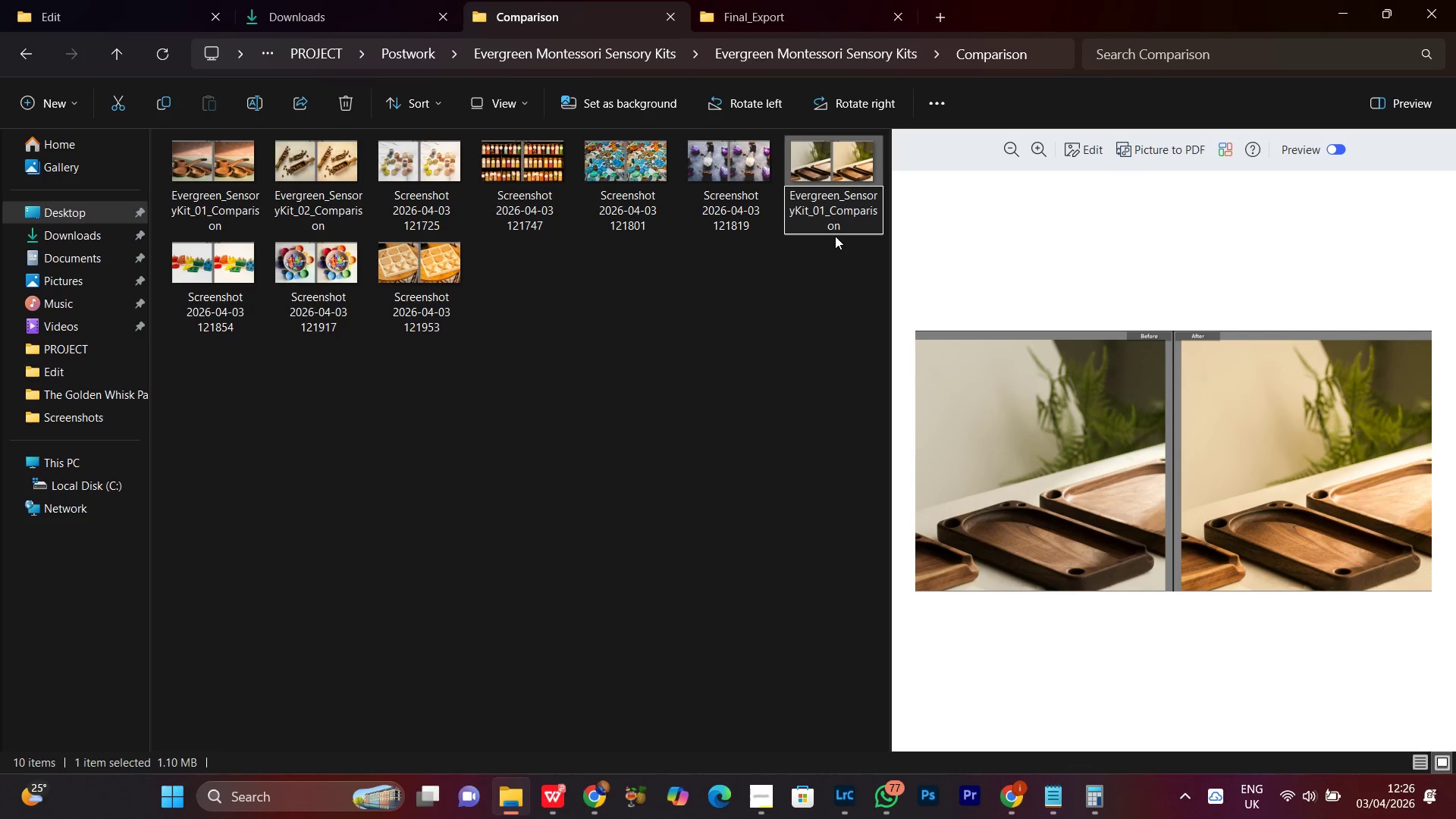 
key(Backspace)
 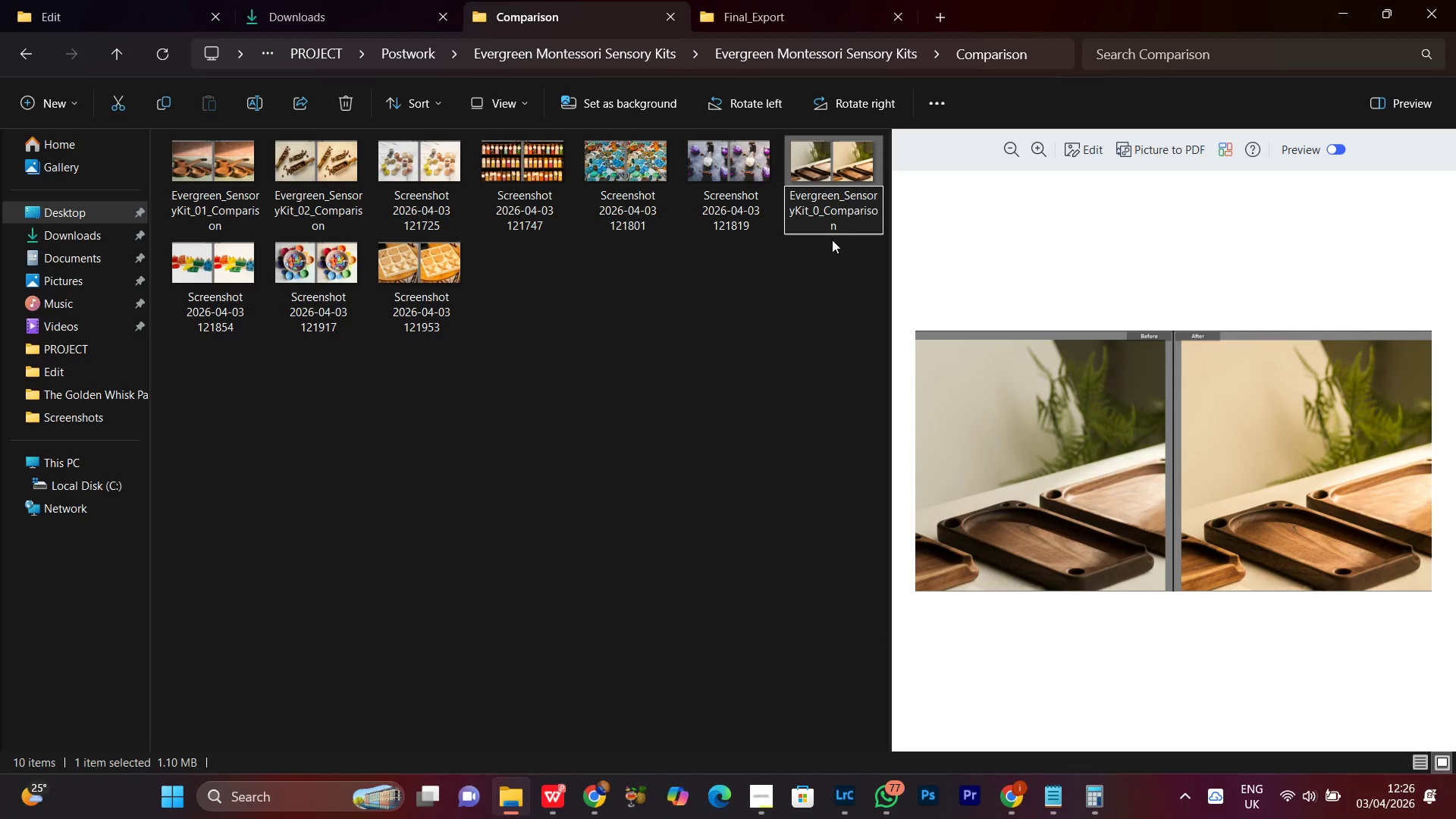 
key(3)
 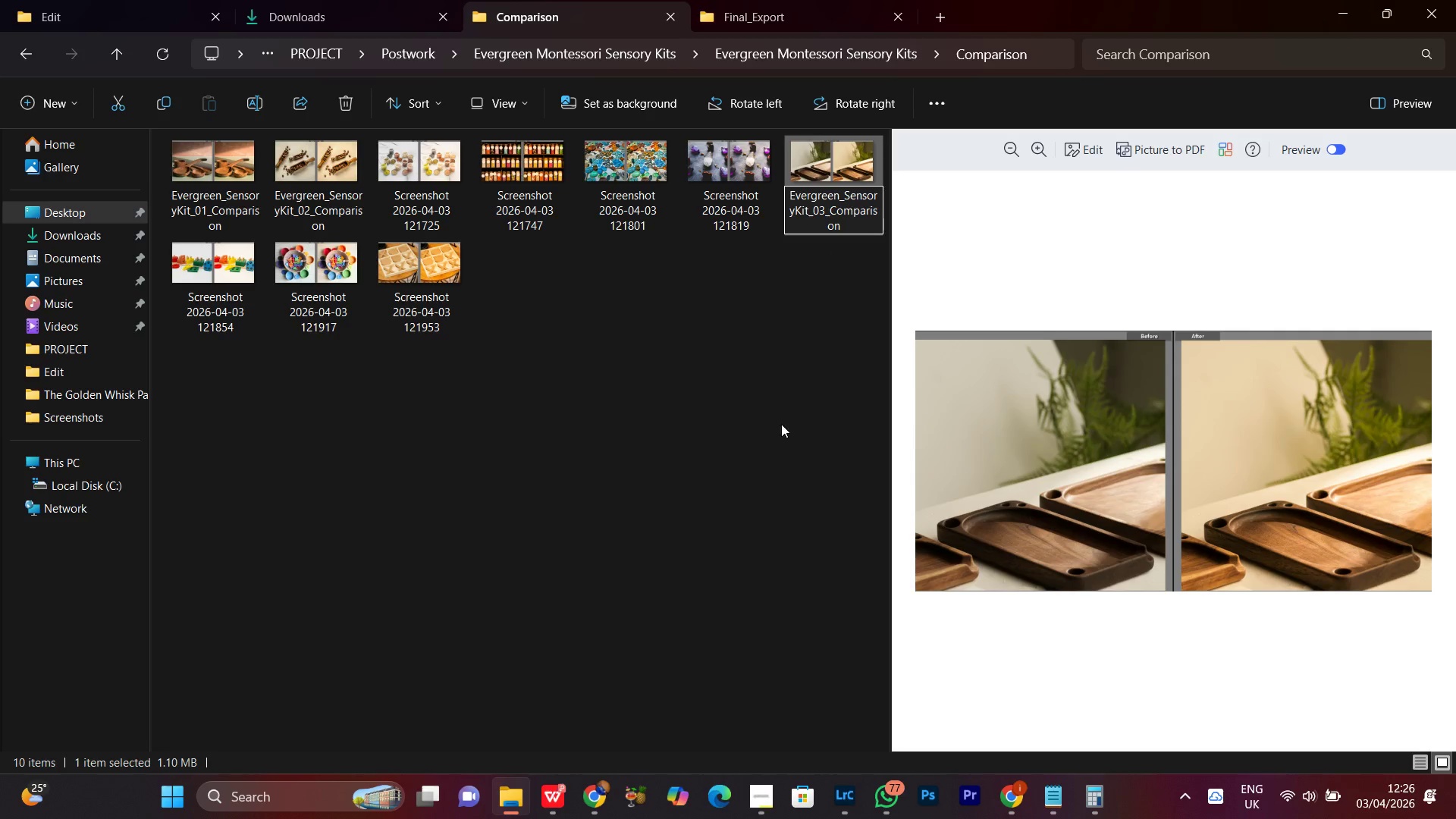 
left_click([779, 422])
 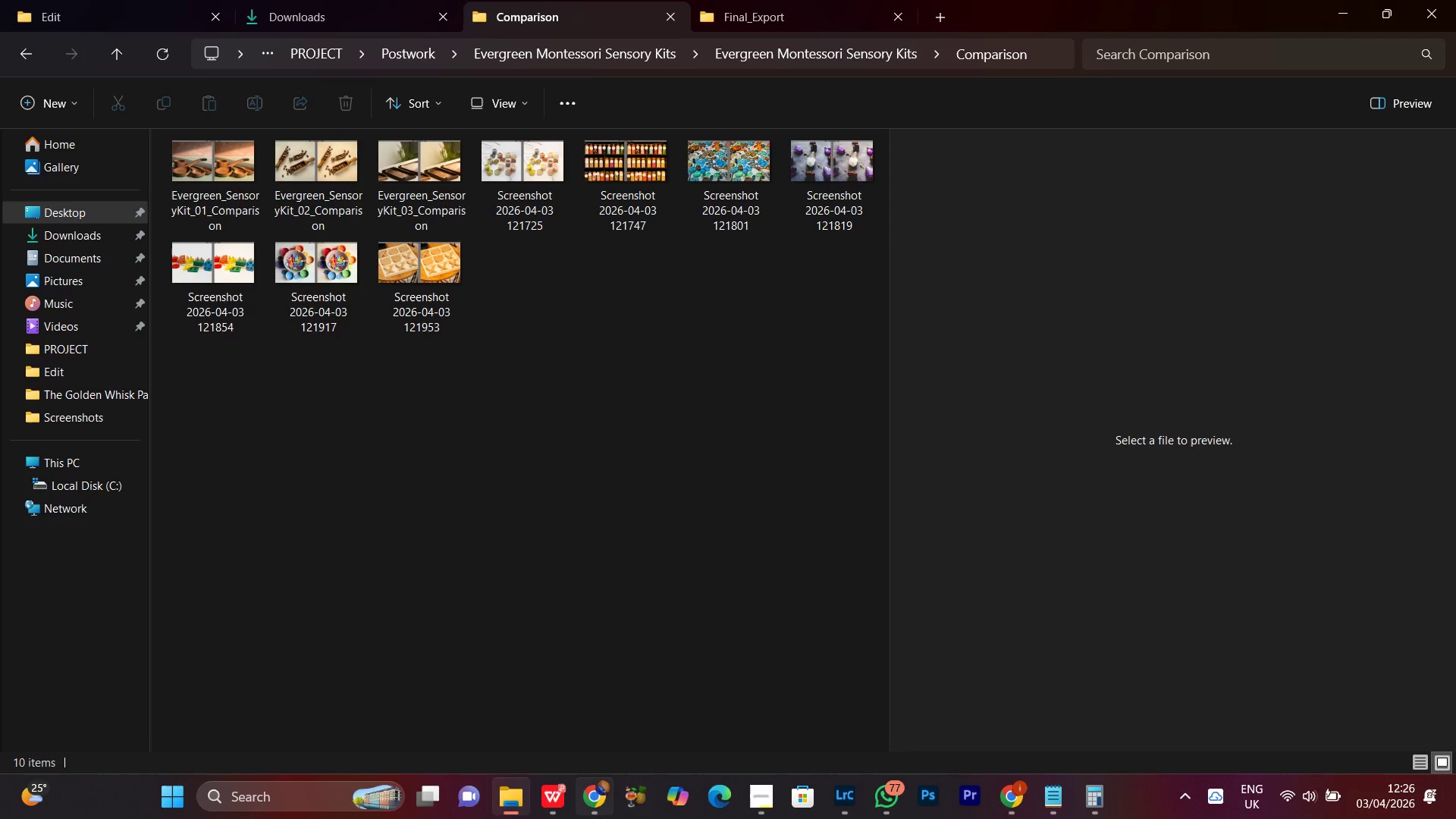 
left_click([597, 798])
 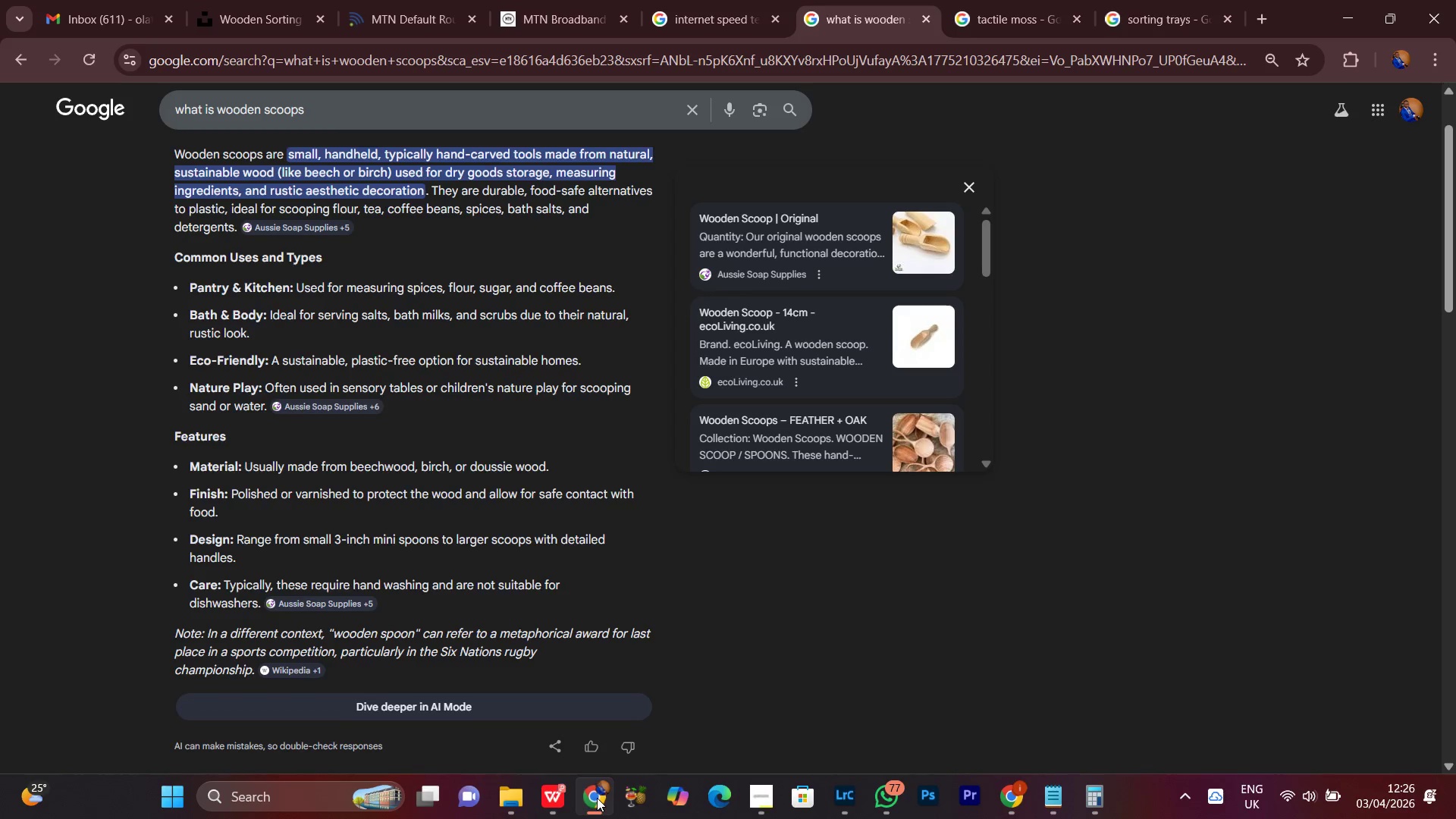 
left_click([597, 798])
 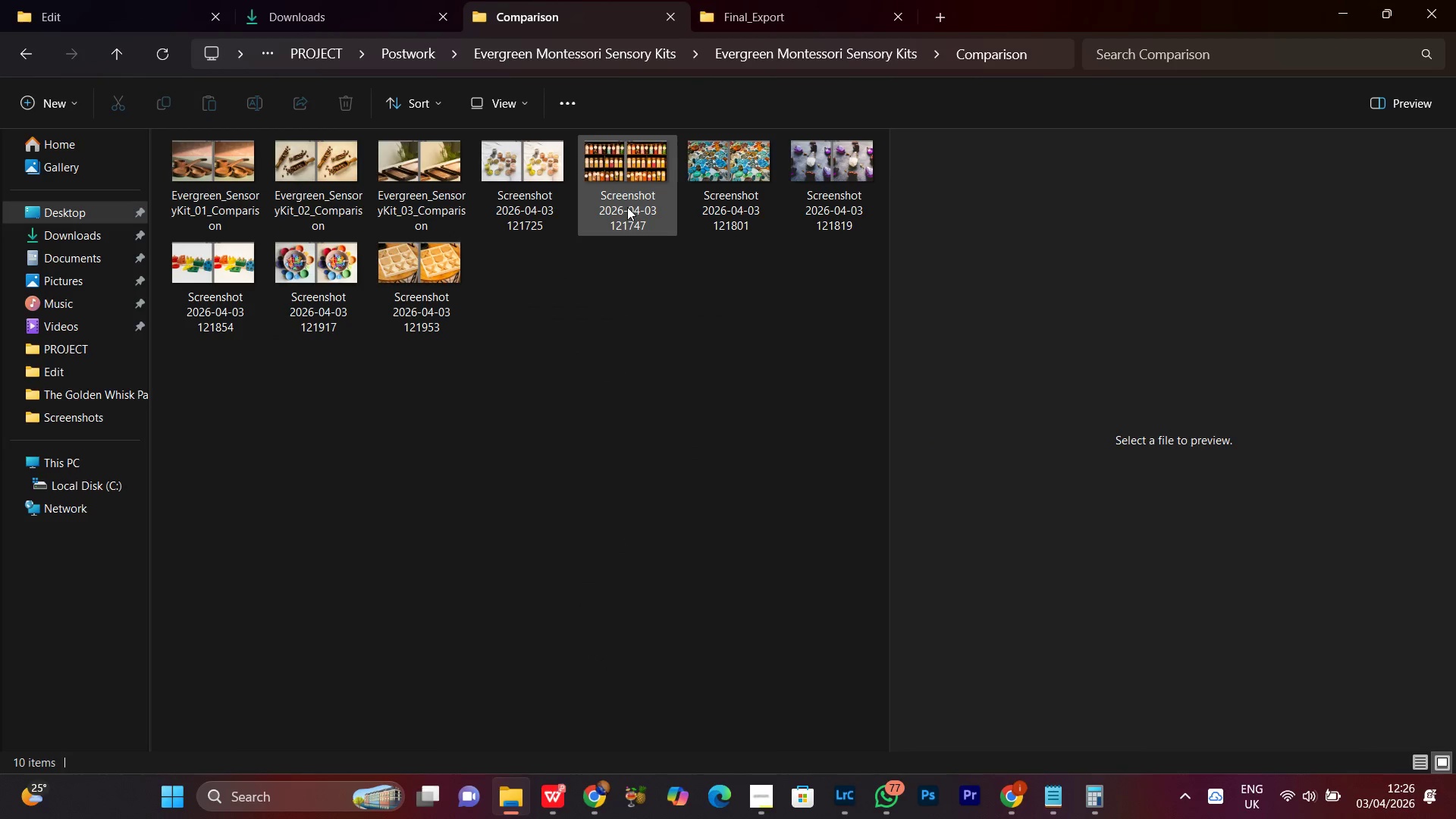 
left_click([787, 14])
 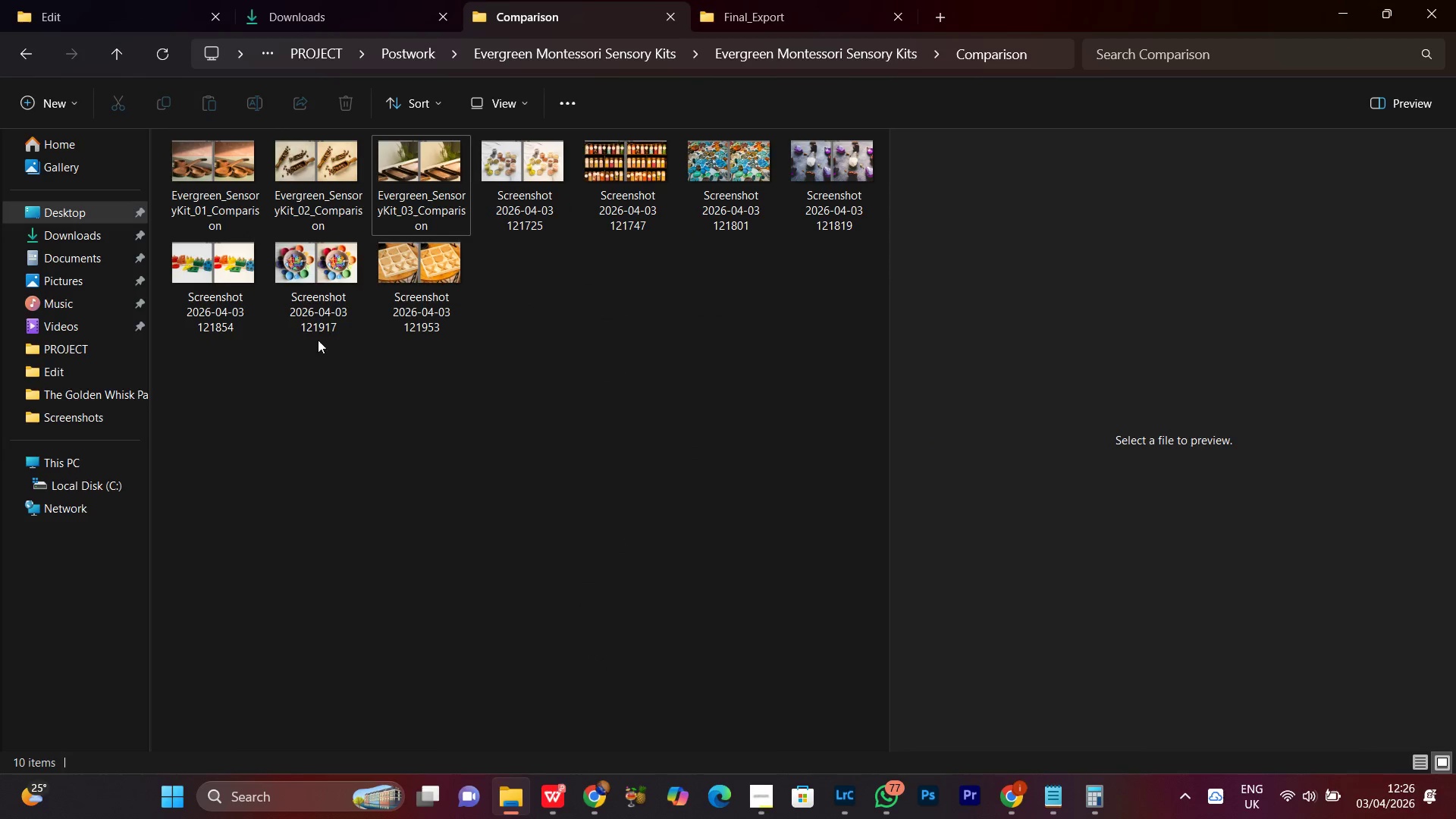 
left_click([825, 193])
 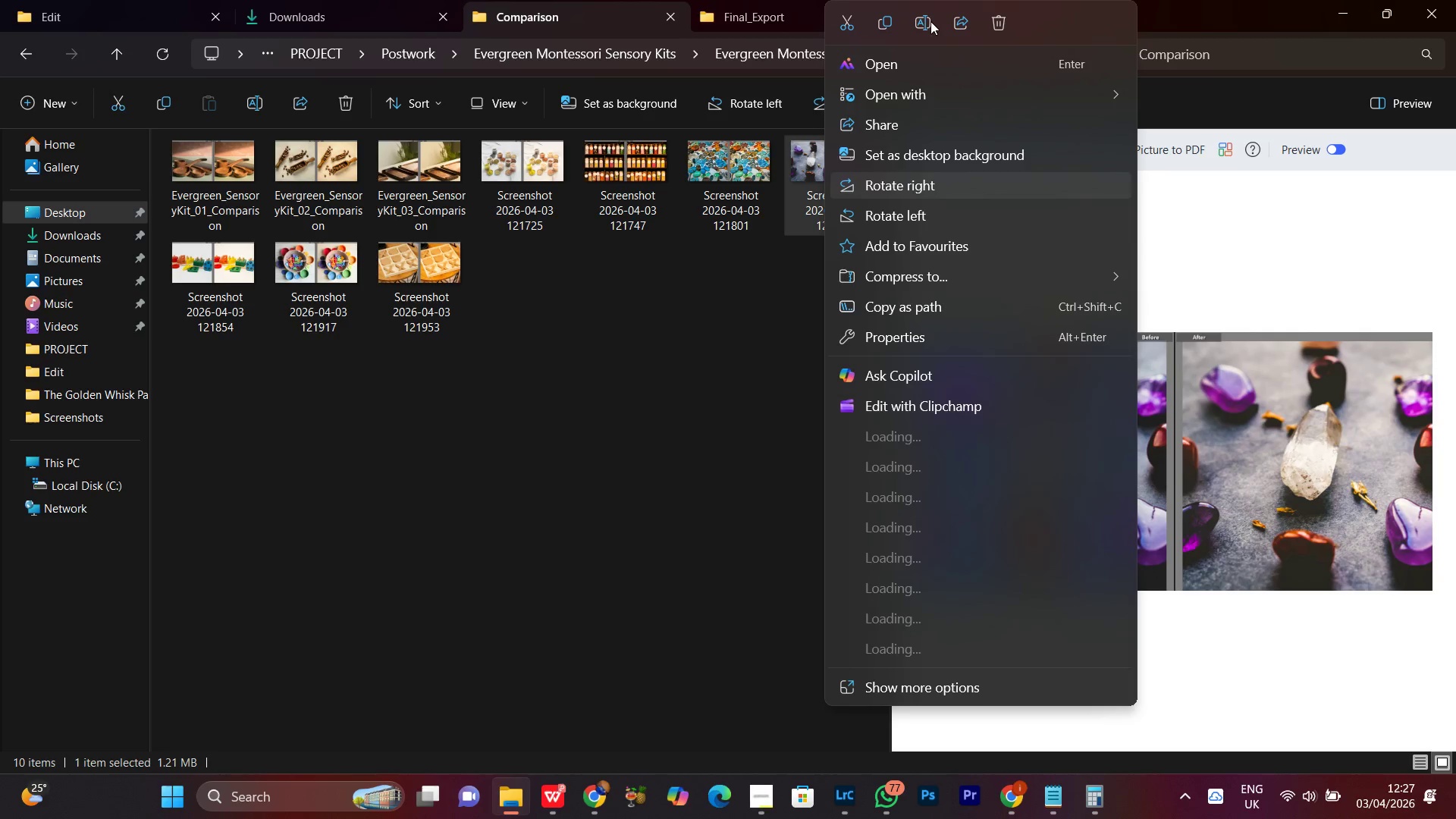 
left_click([925, 21])
 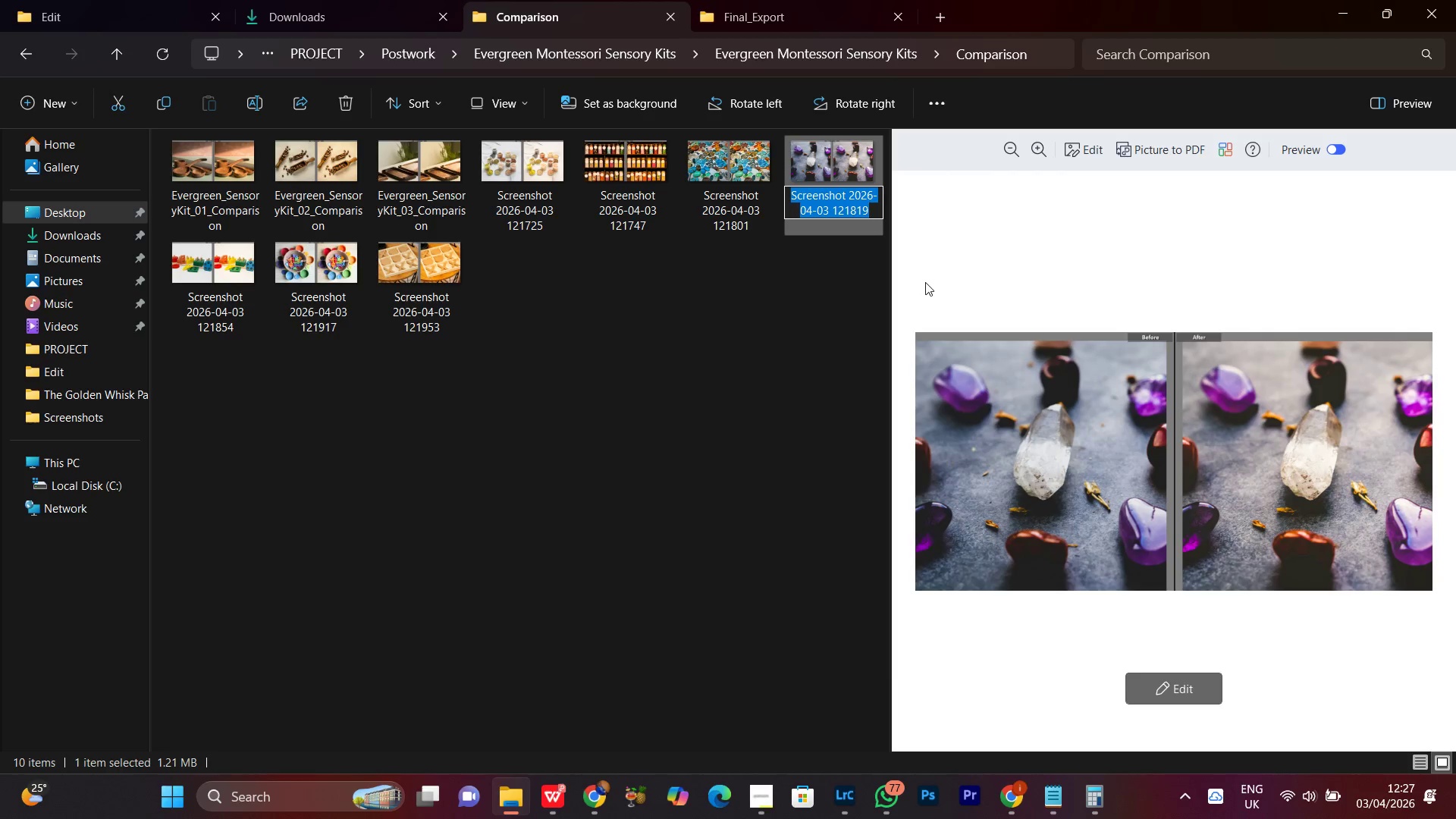 
key(Control+V)
 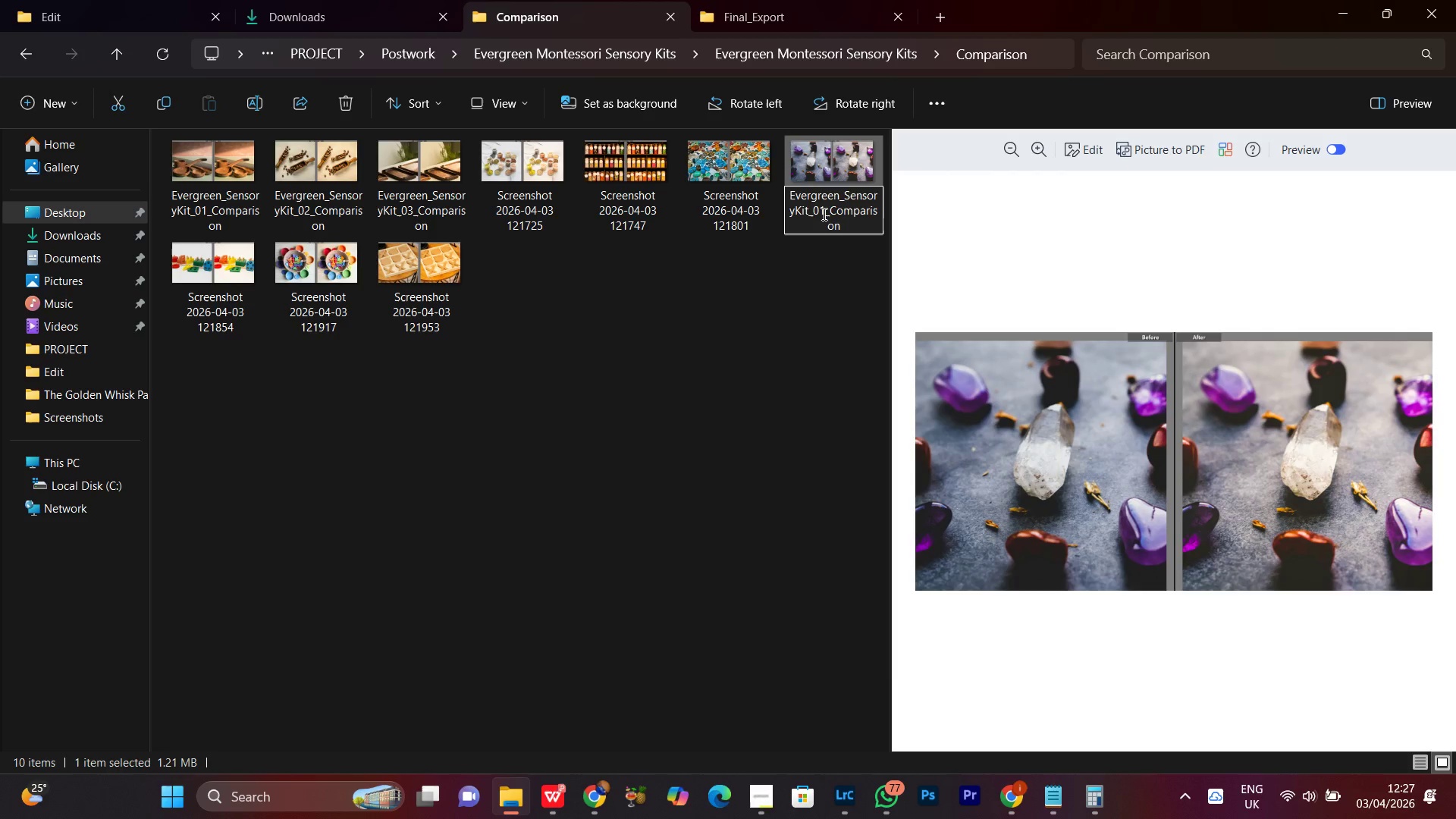 
left_click([824, 214])
 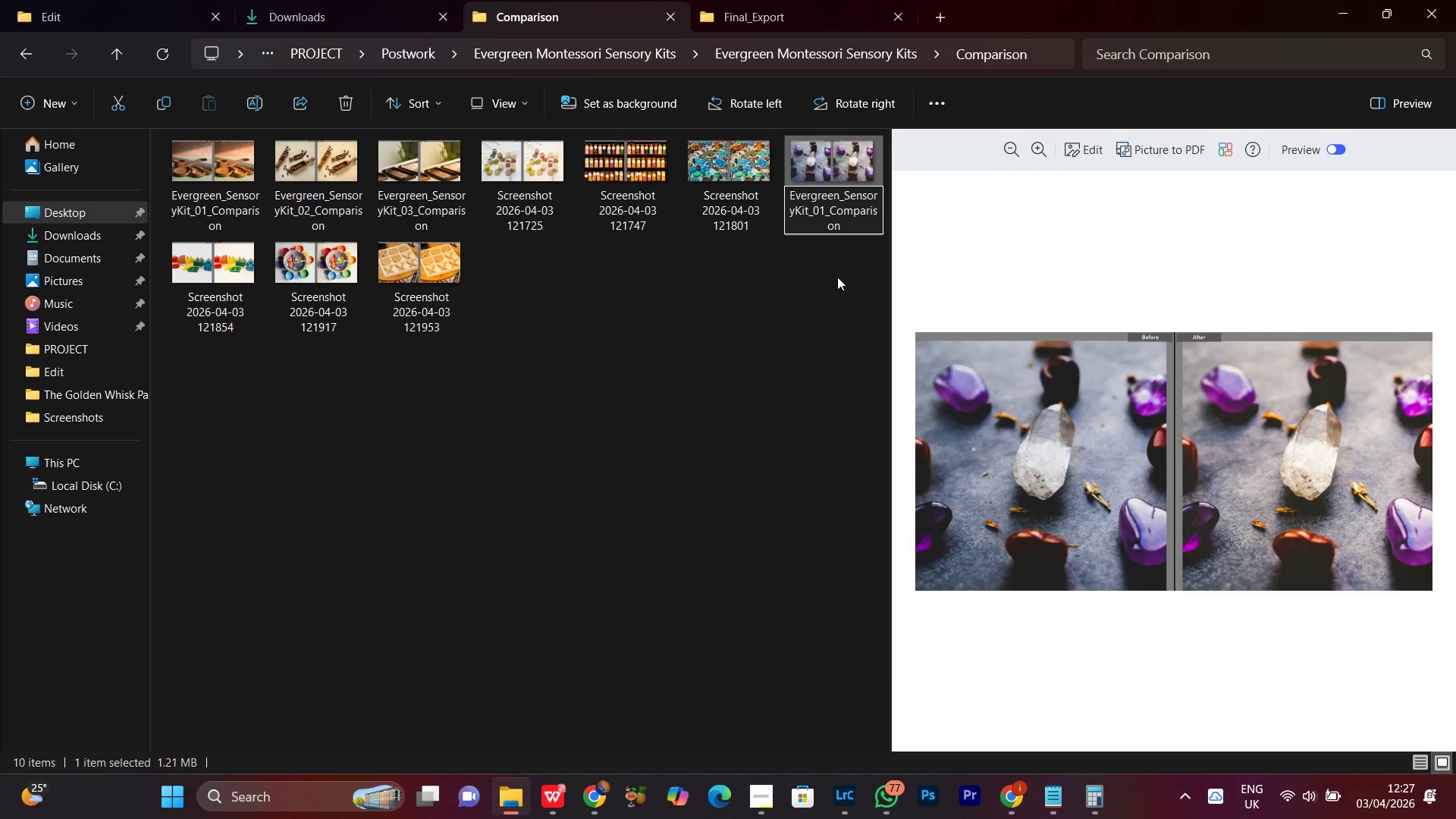 
key(Backspace)
 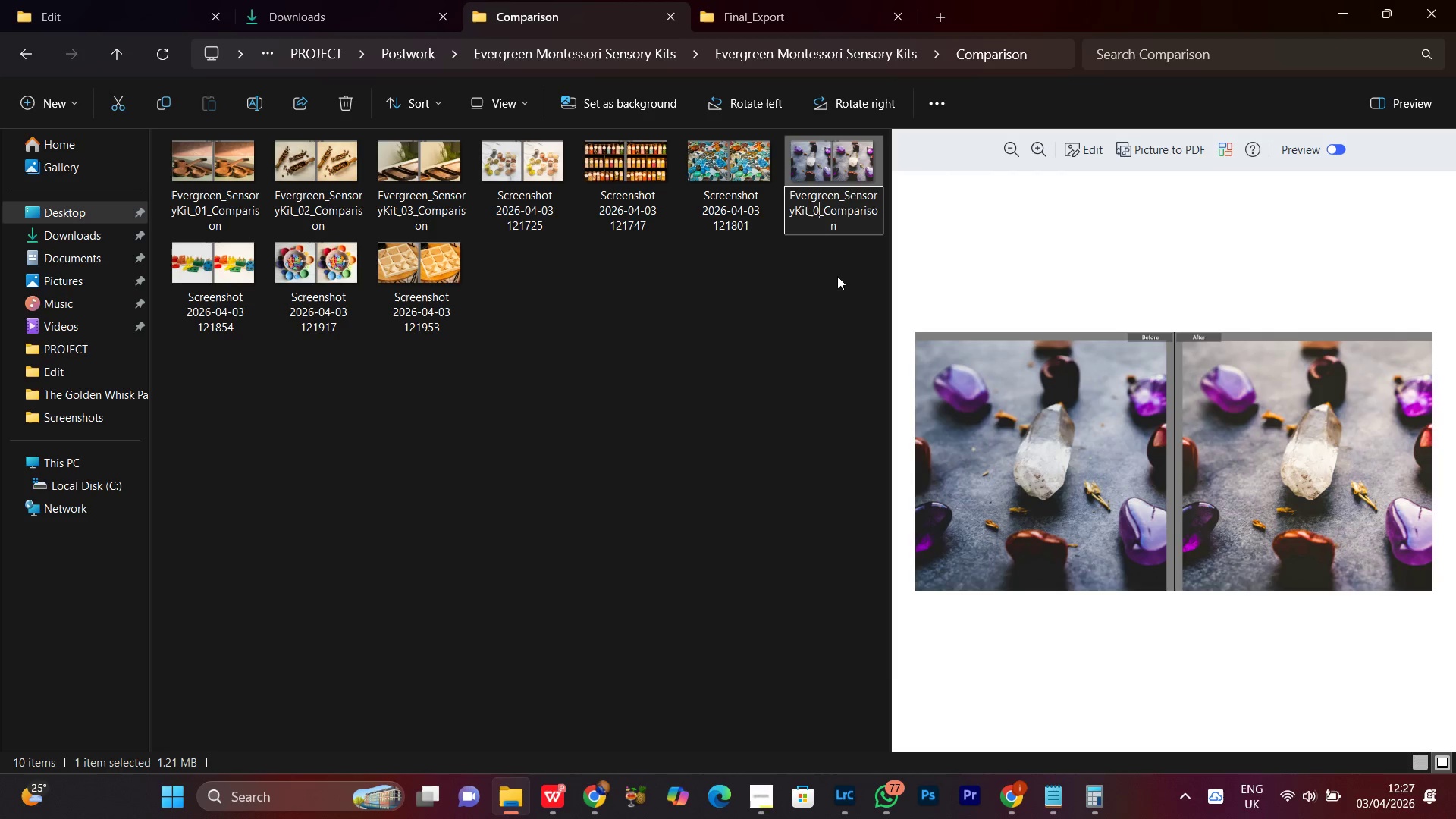 
key(4)
 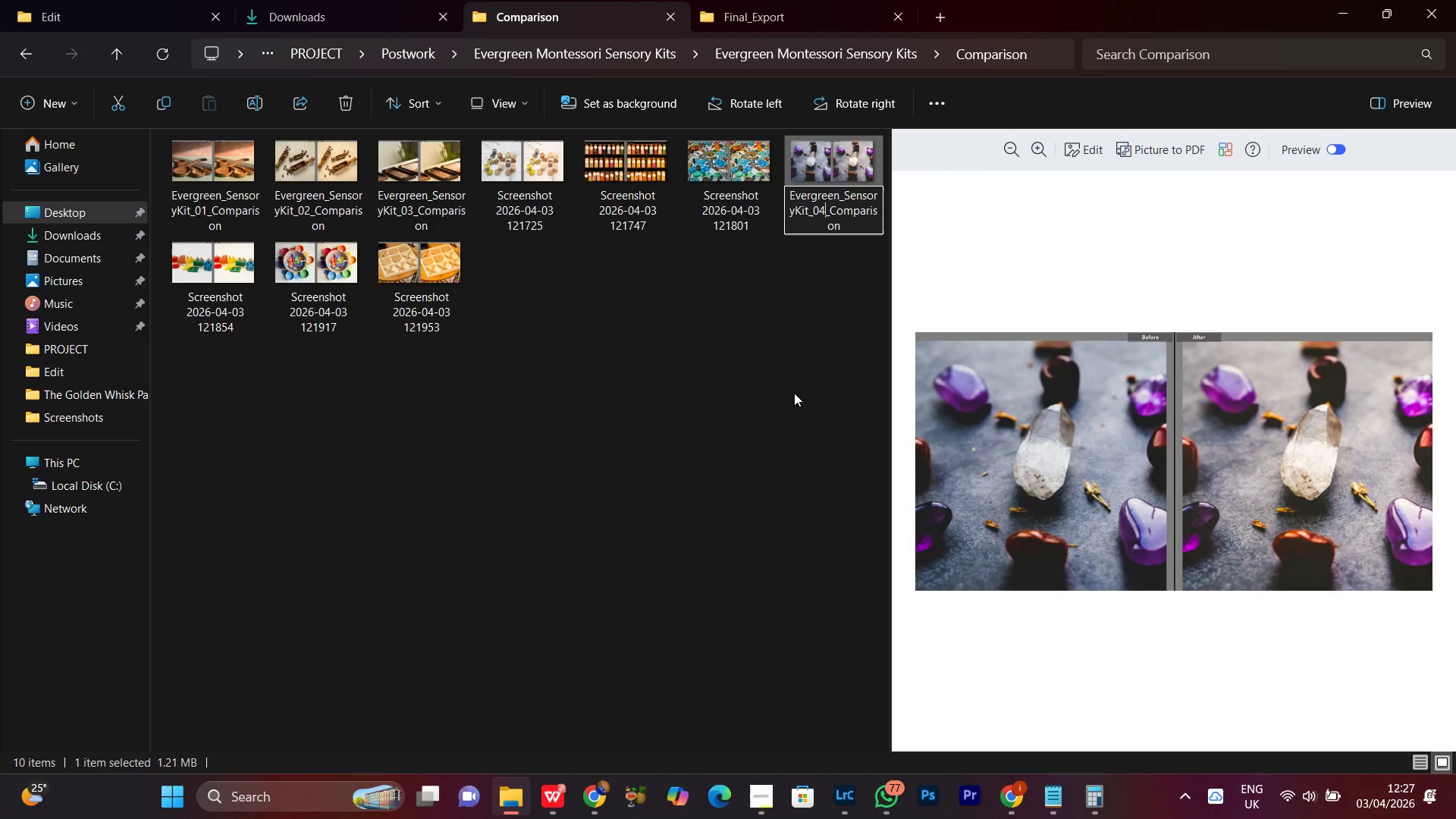 
left_click([794, 393])
 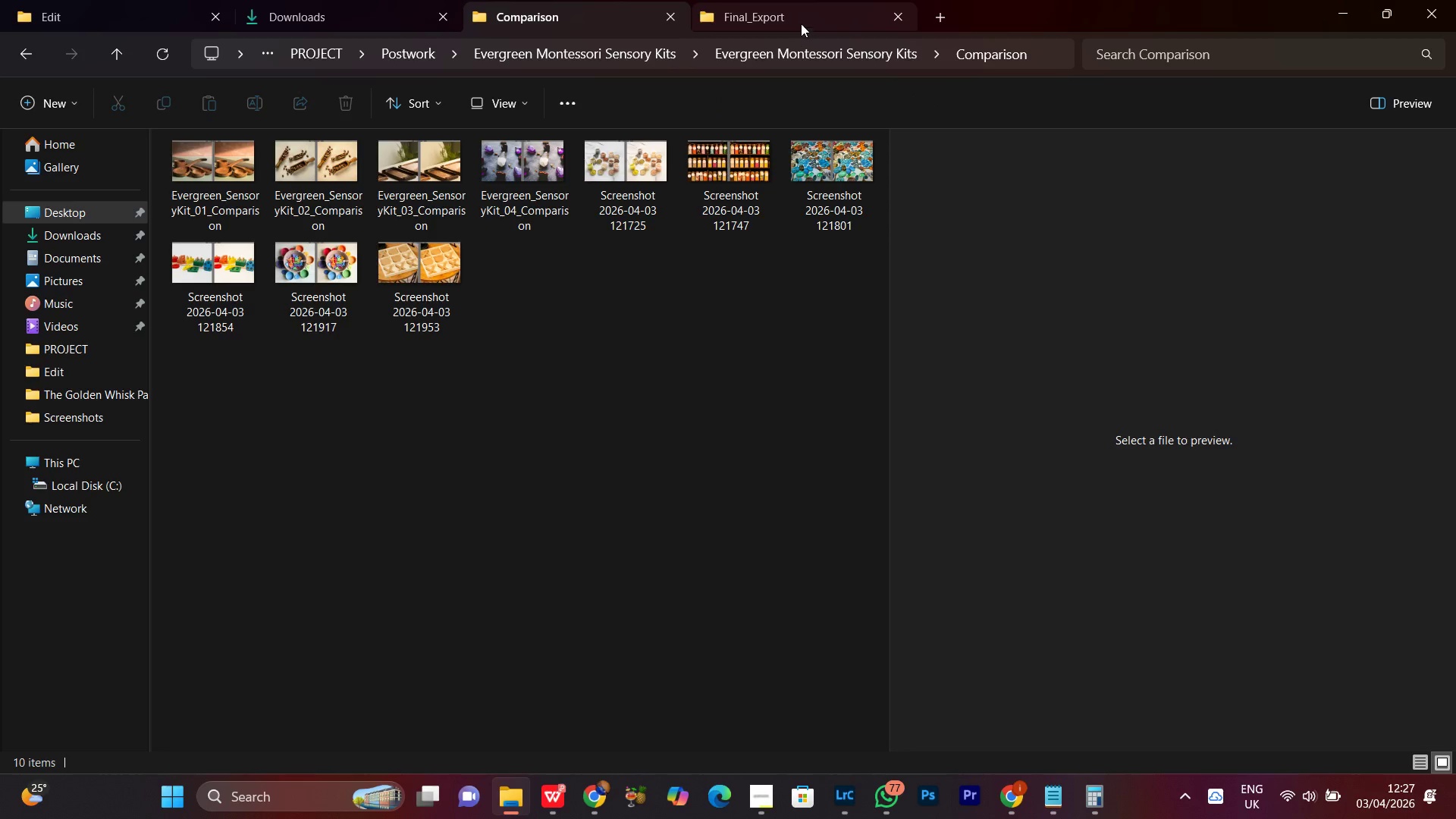 
left_click([789, 20])
 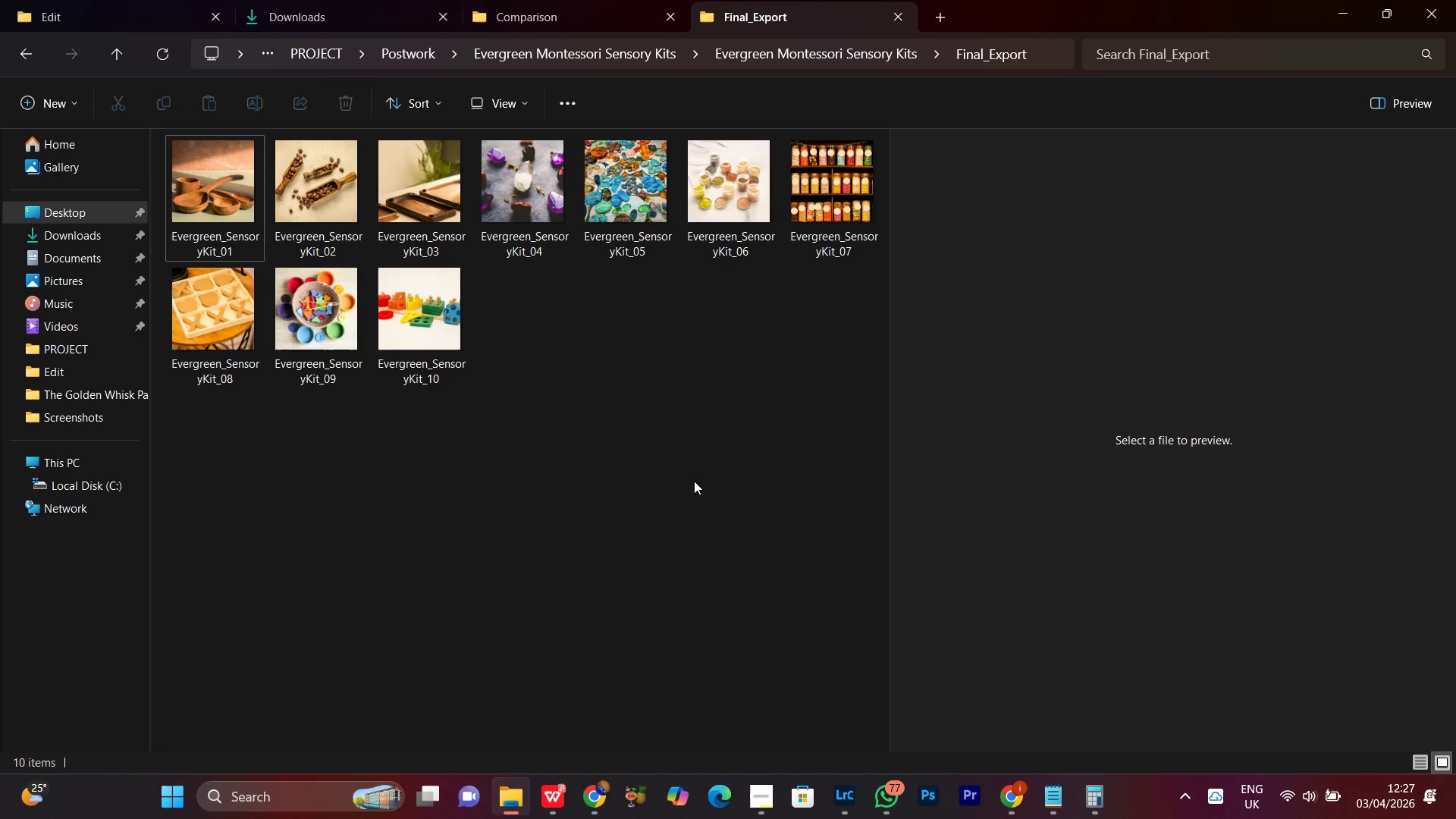 
left_click([676, 464])
 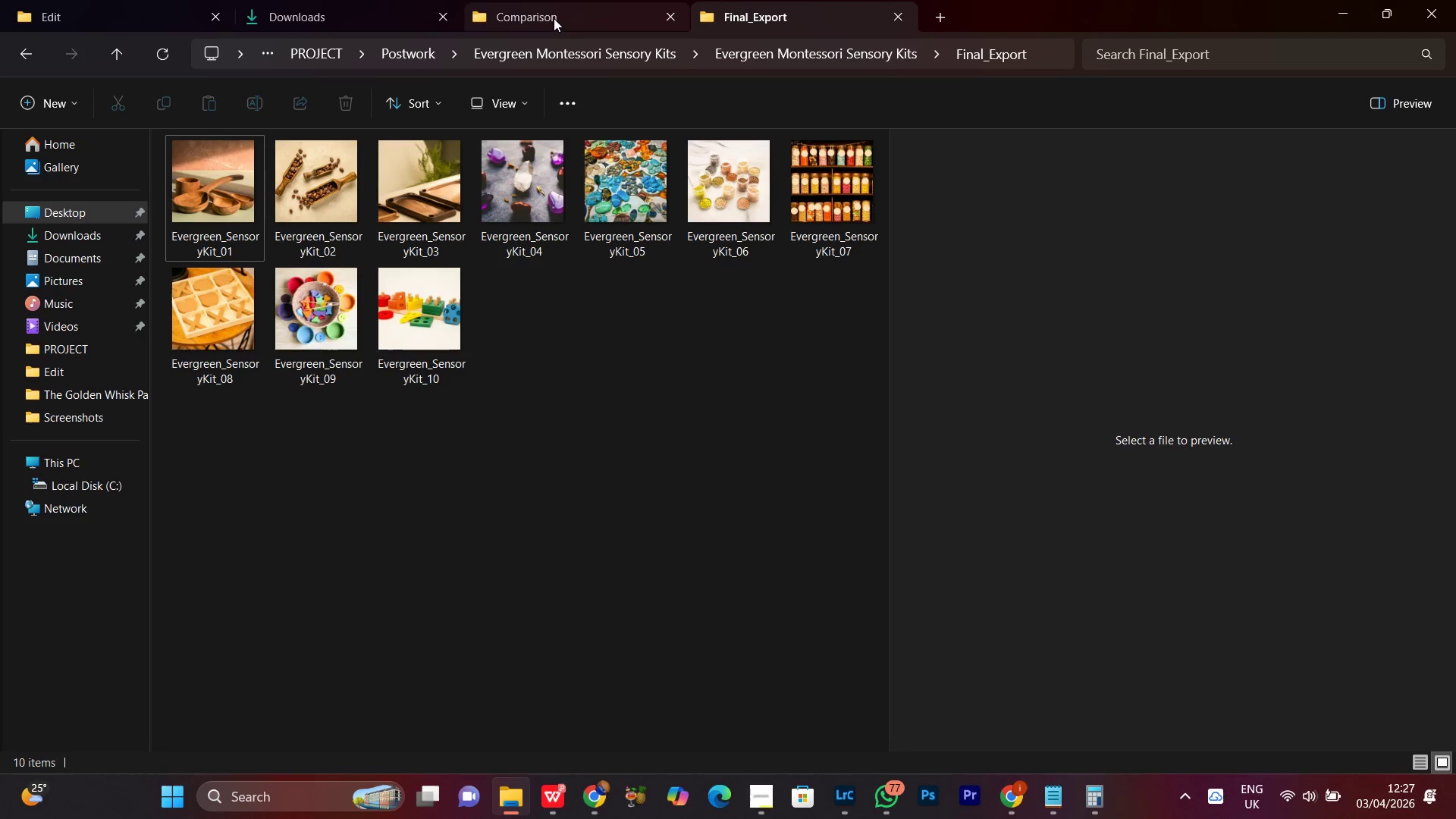 
left_click([551, 13])
 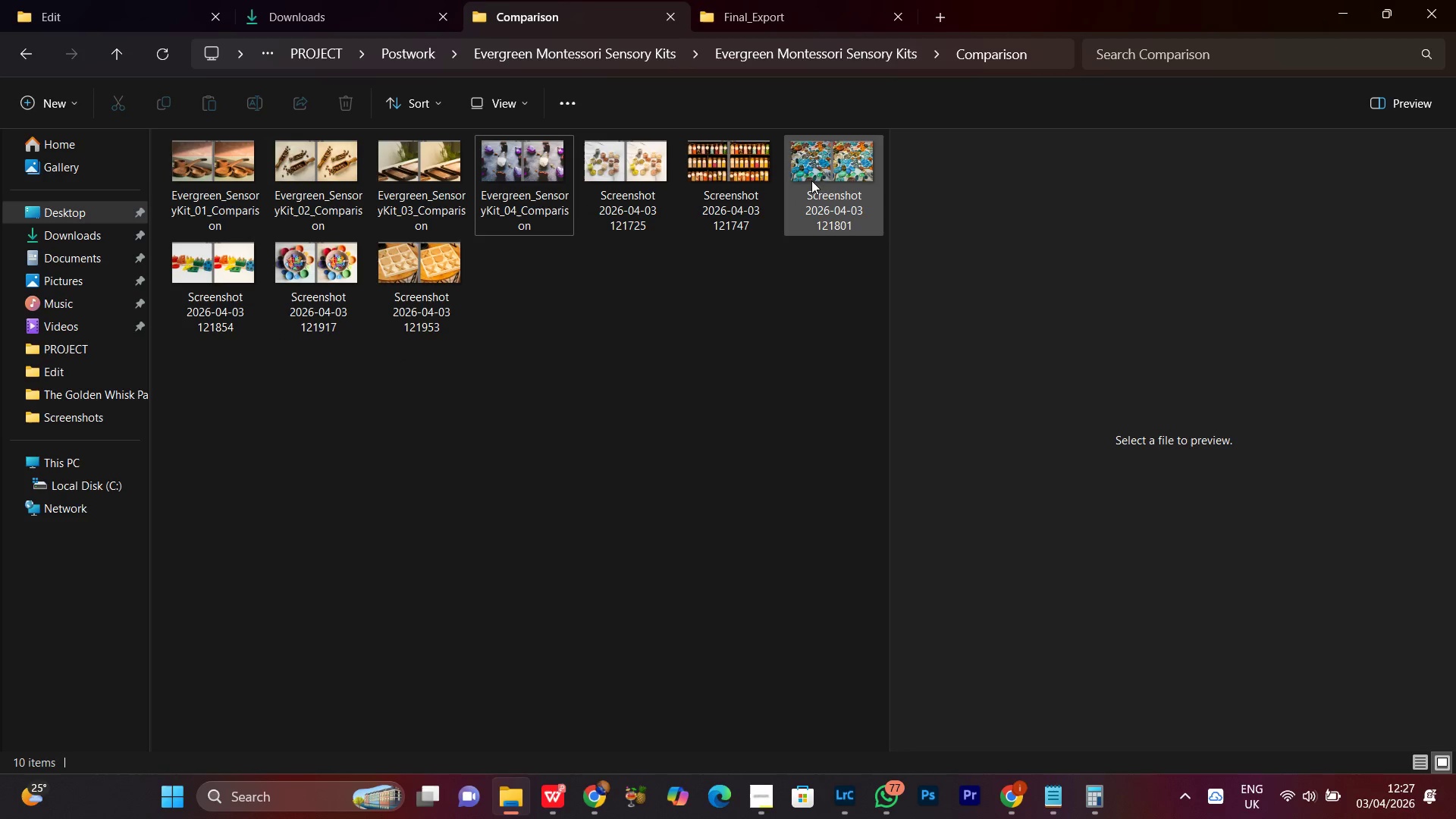 
left_click([830, 180])
 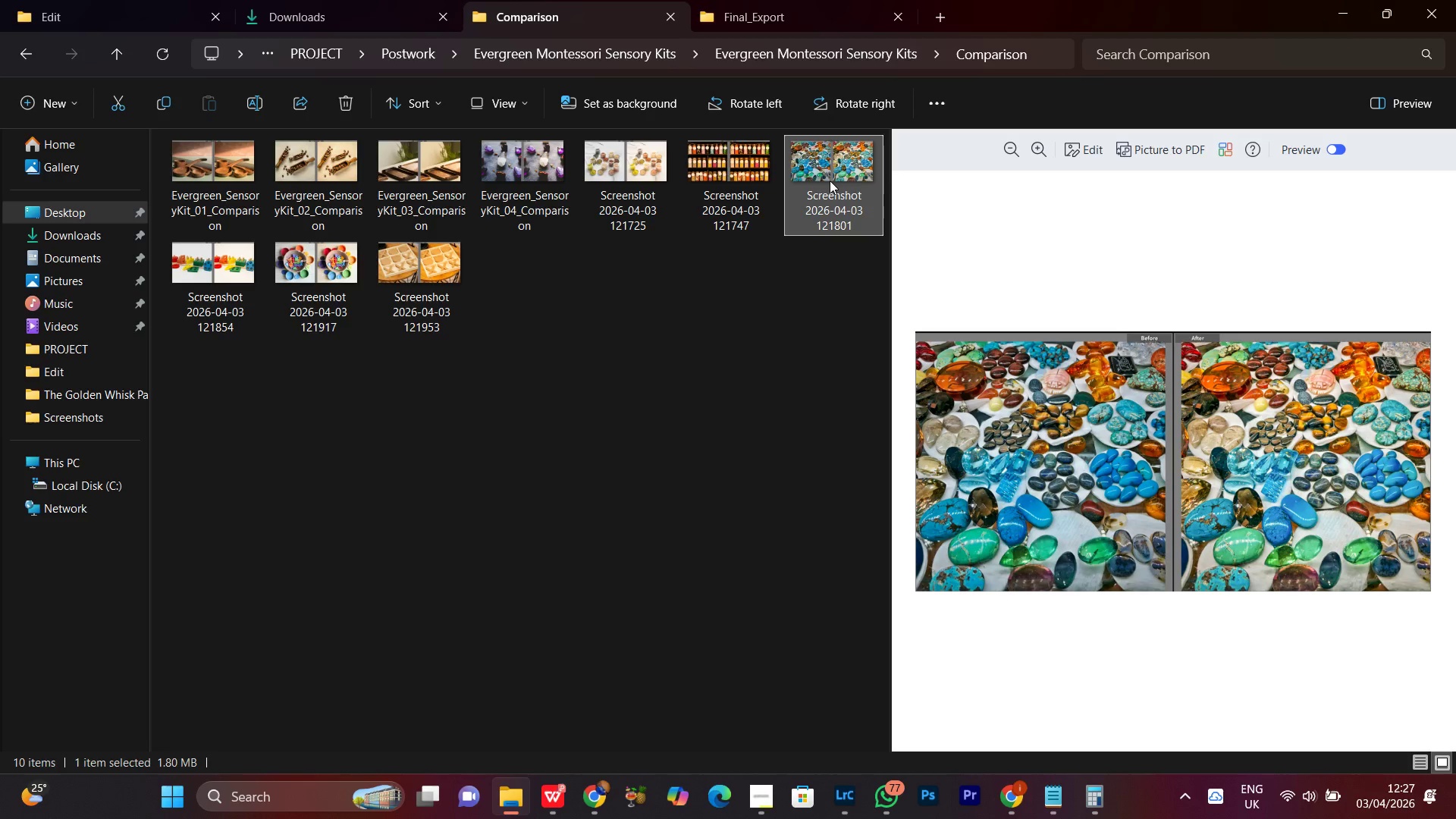 
right_click([830, 180])
 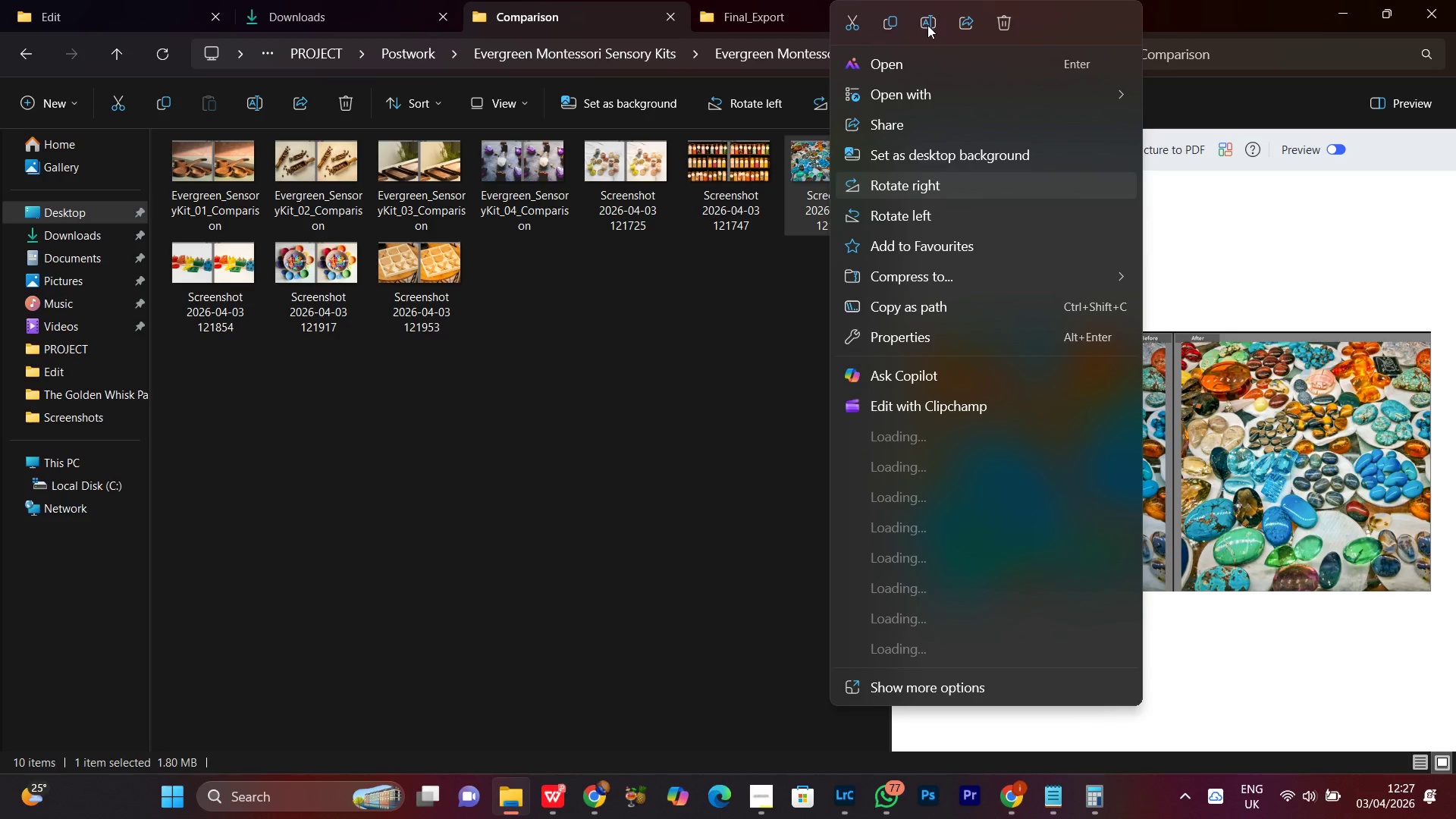 
left_click([927, 25])
 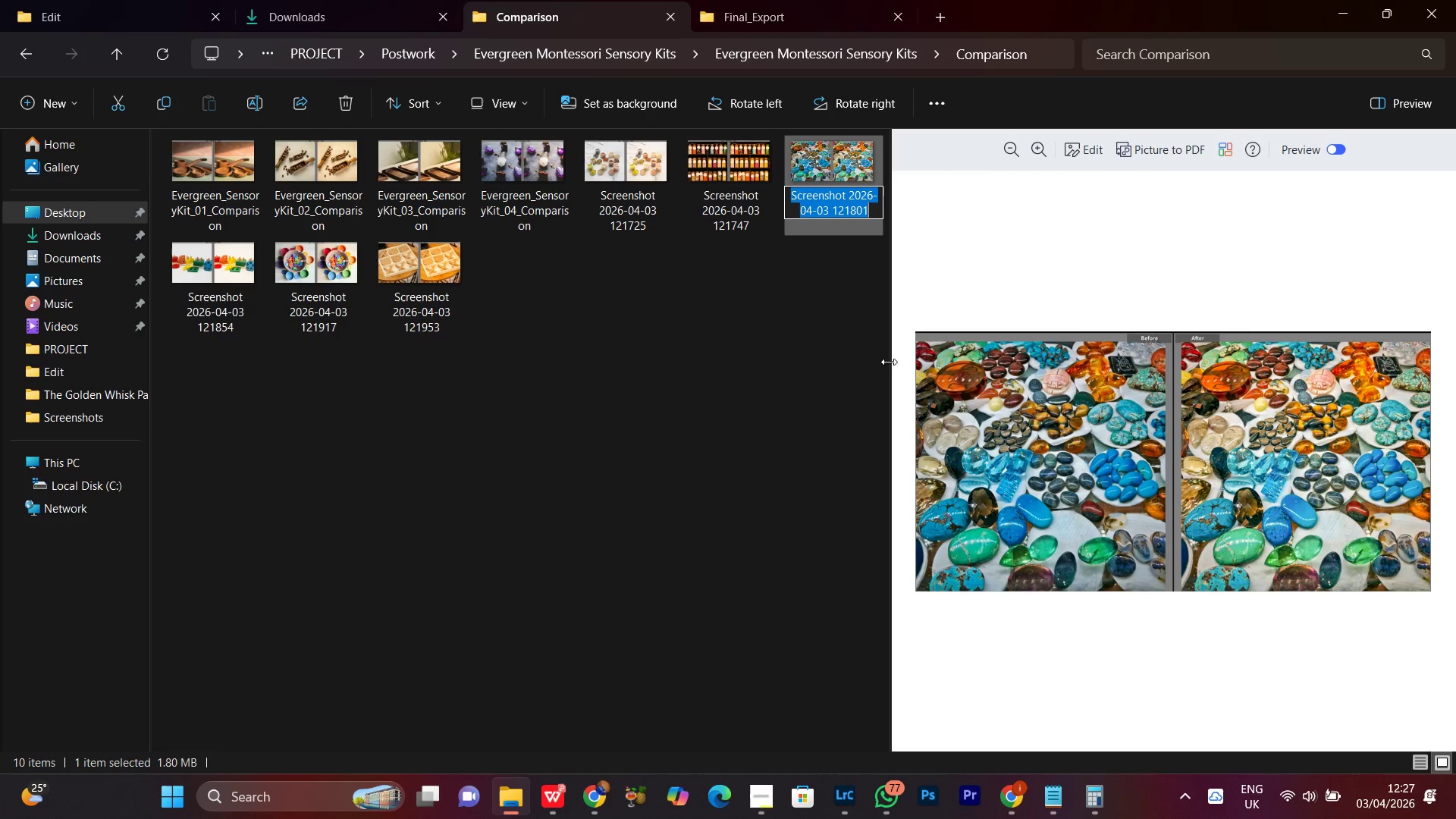 
key(Control+V)
 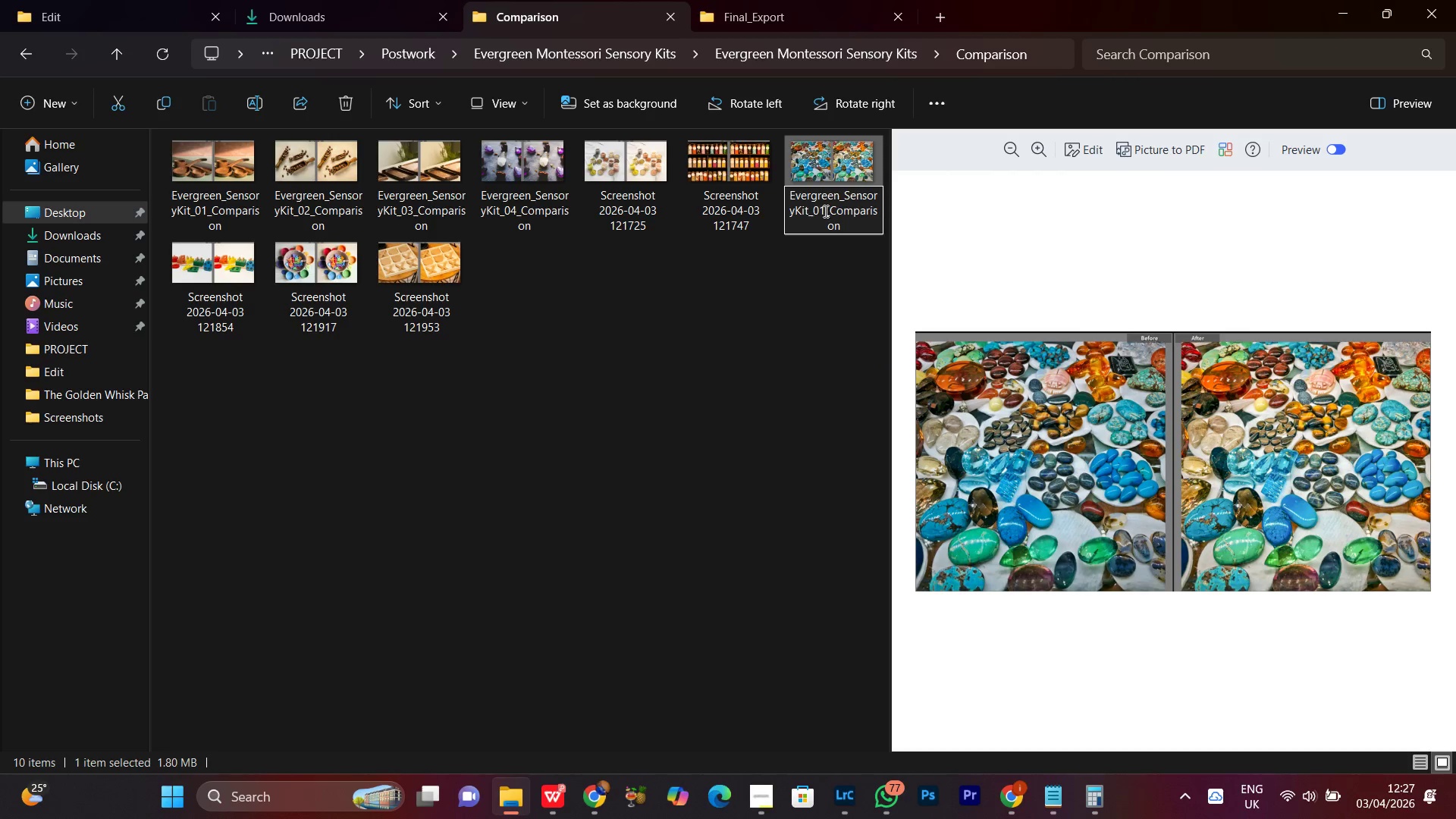 
left_click([824, 209])
 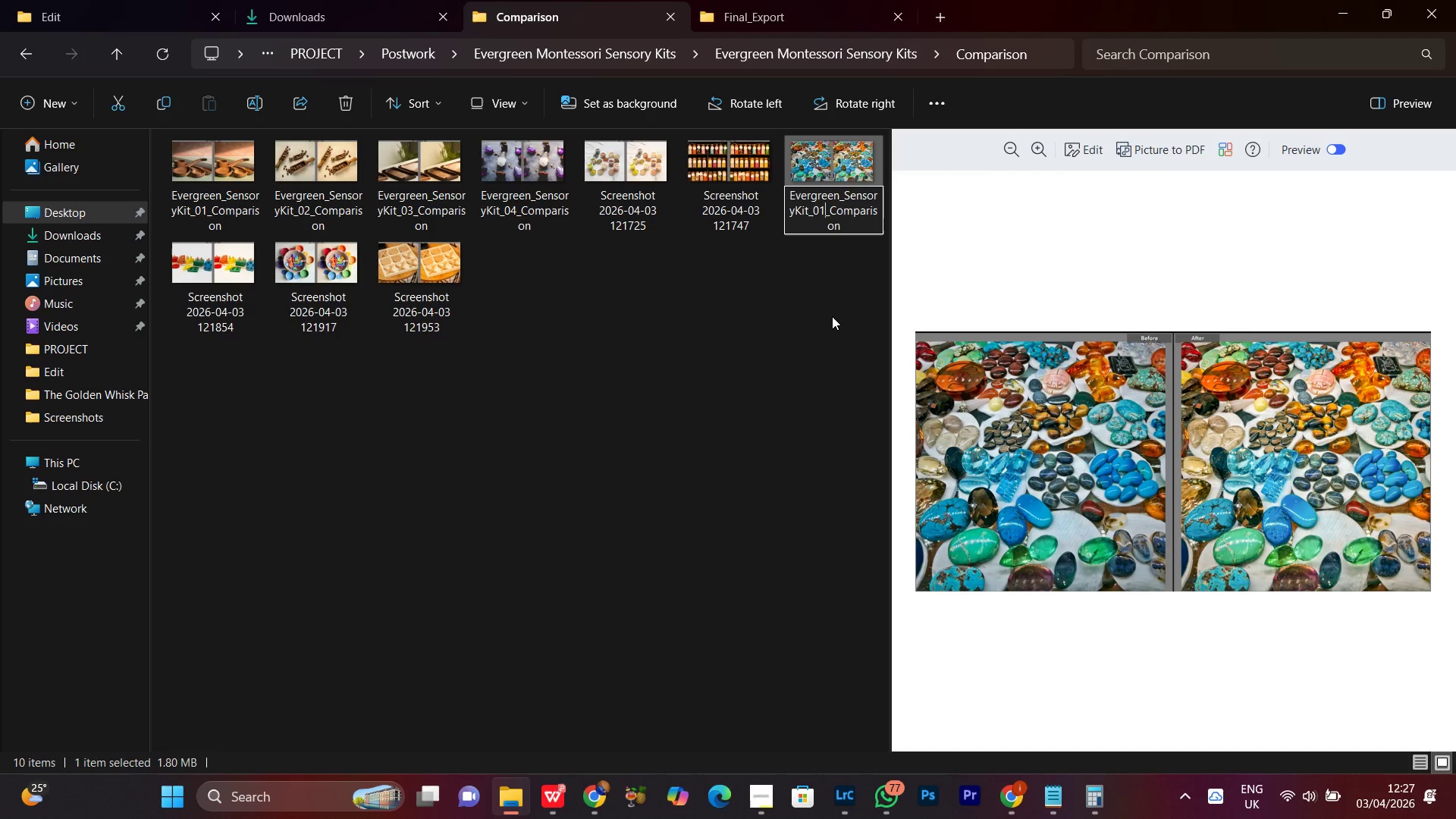 
key(Backspace)
 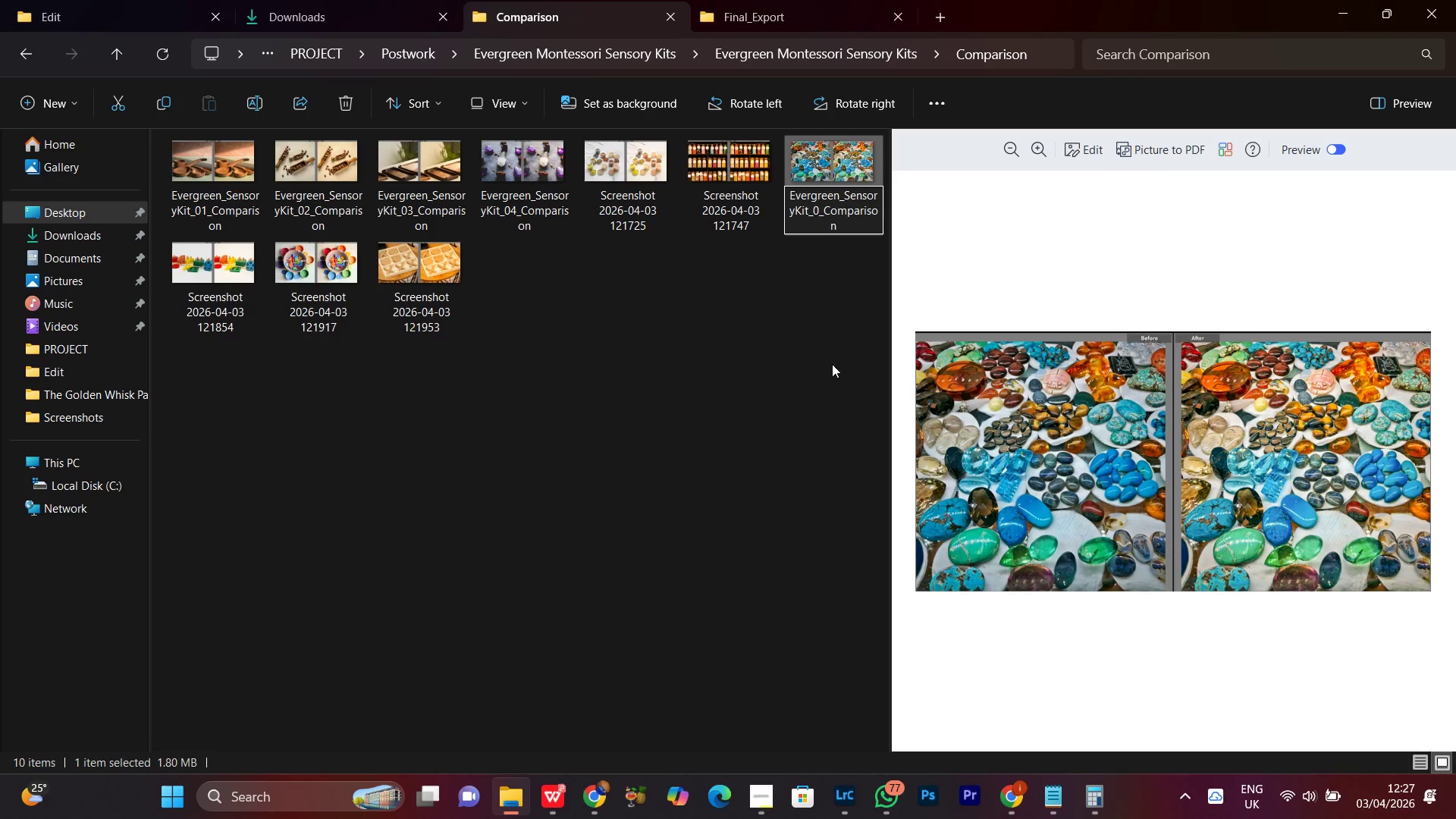 
key(5)
 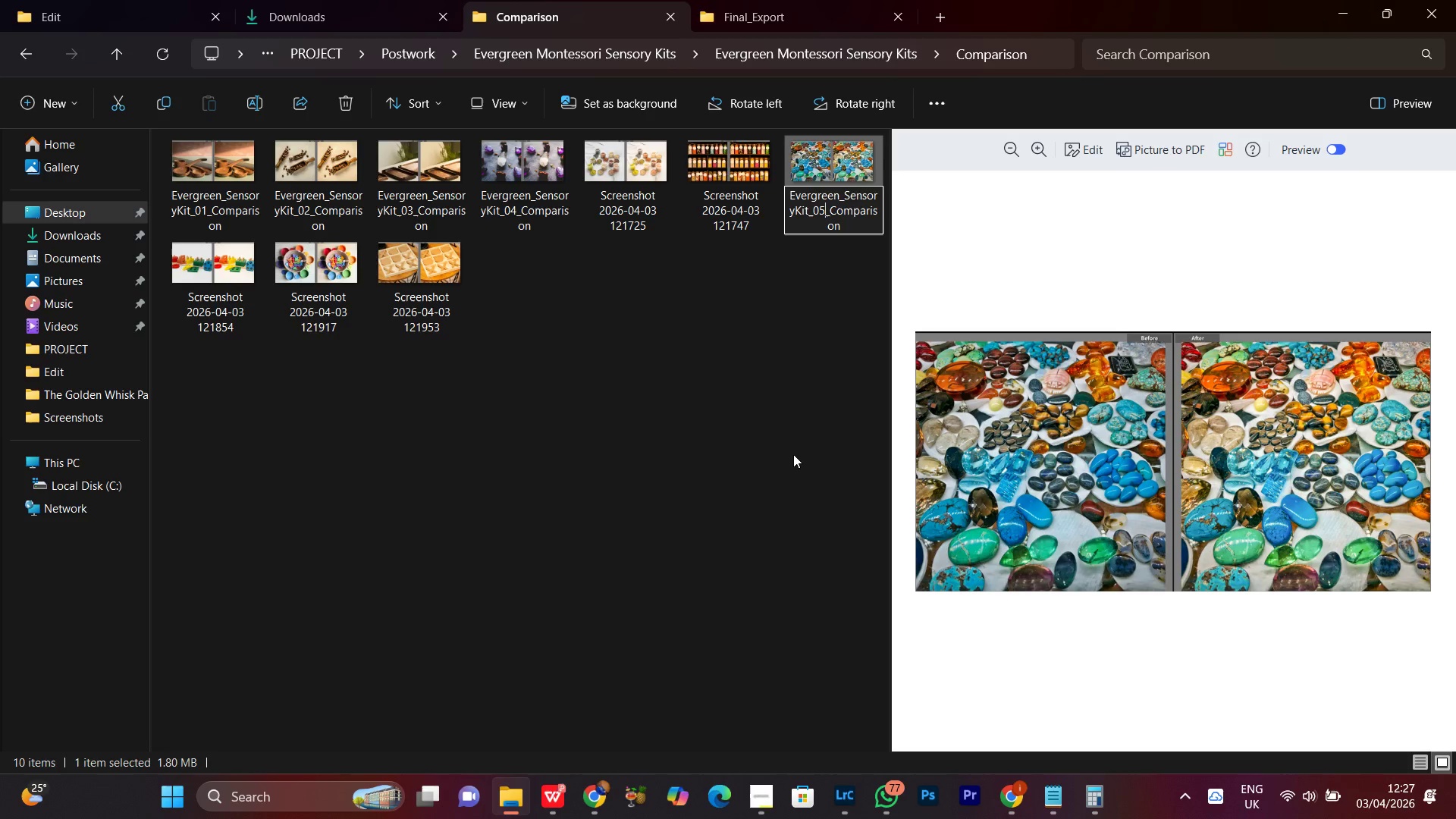 
left_click([792, 453])
 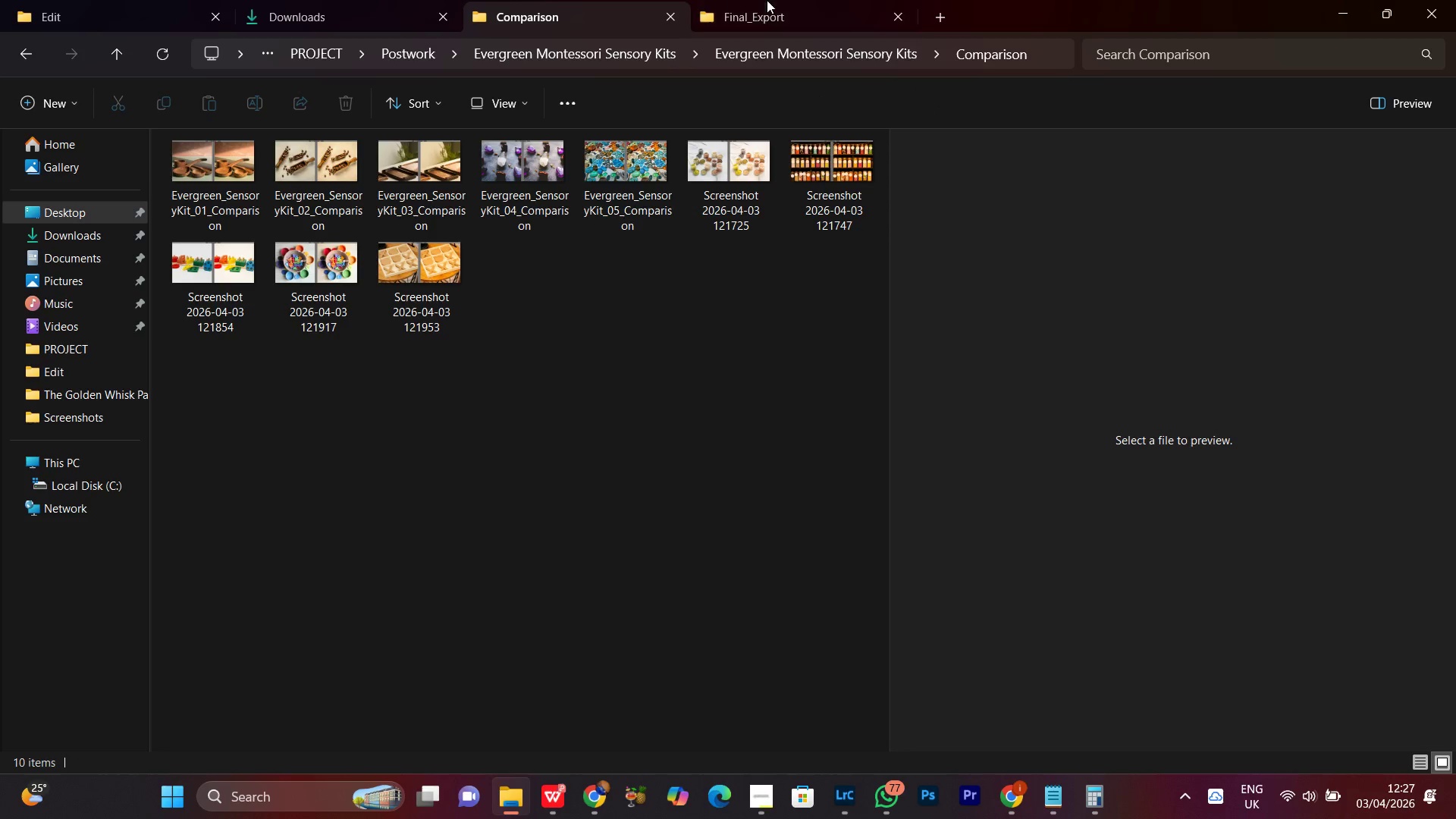 
left_click([767, 14])
 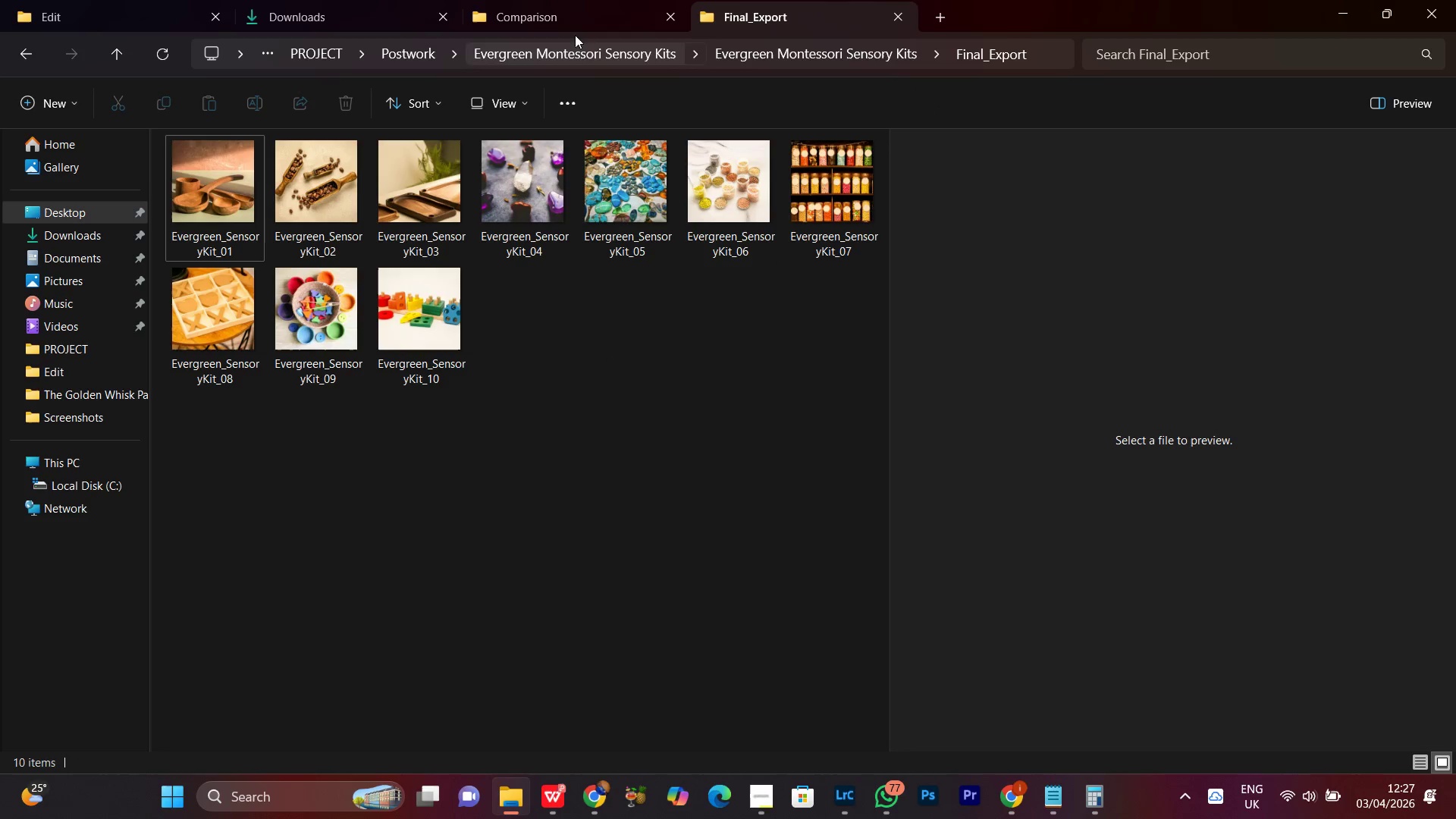 
left_click([566, 14])
 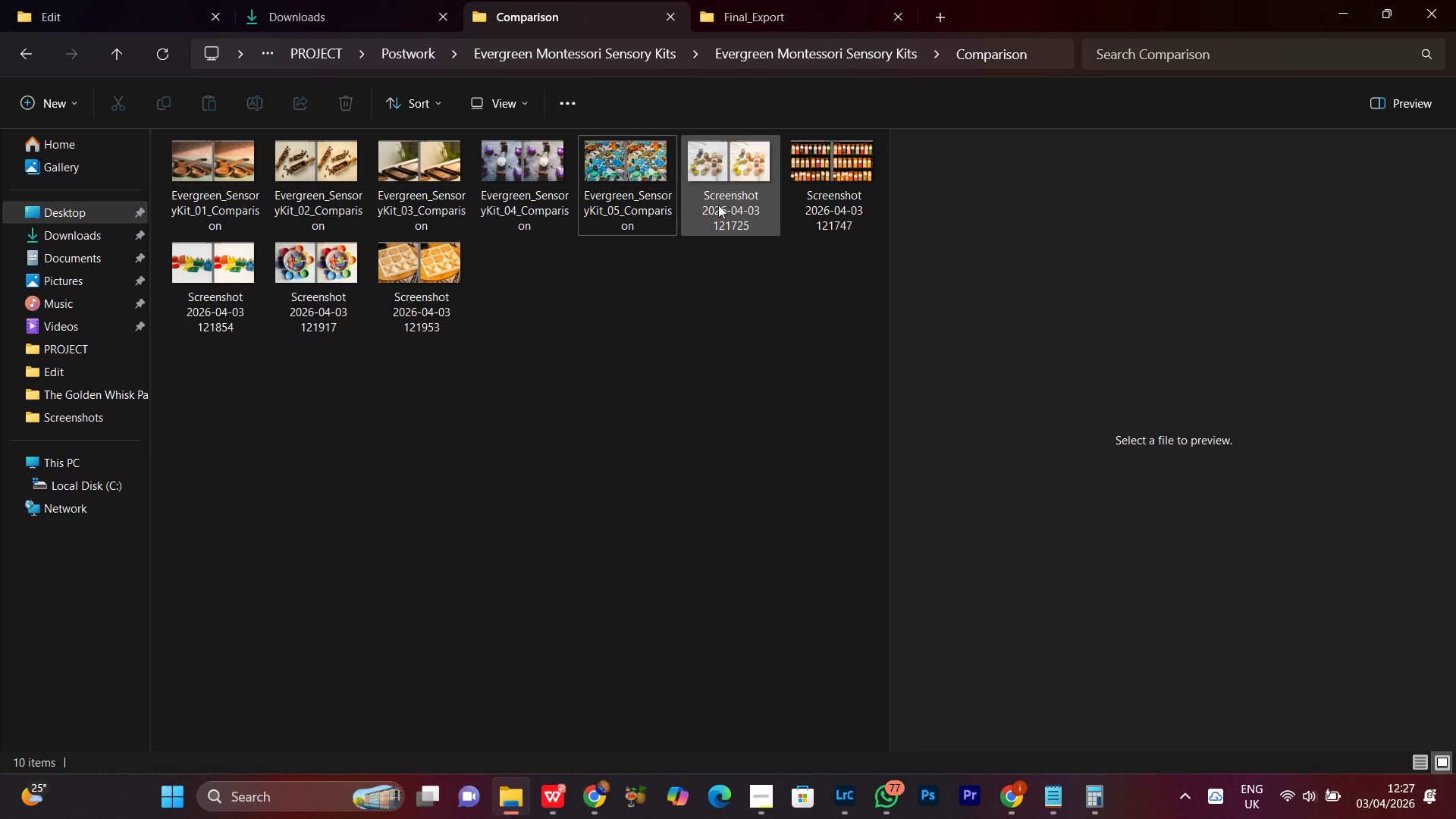 
left_click([715, 190])
 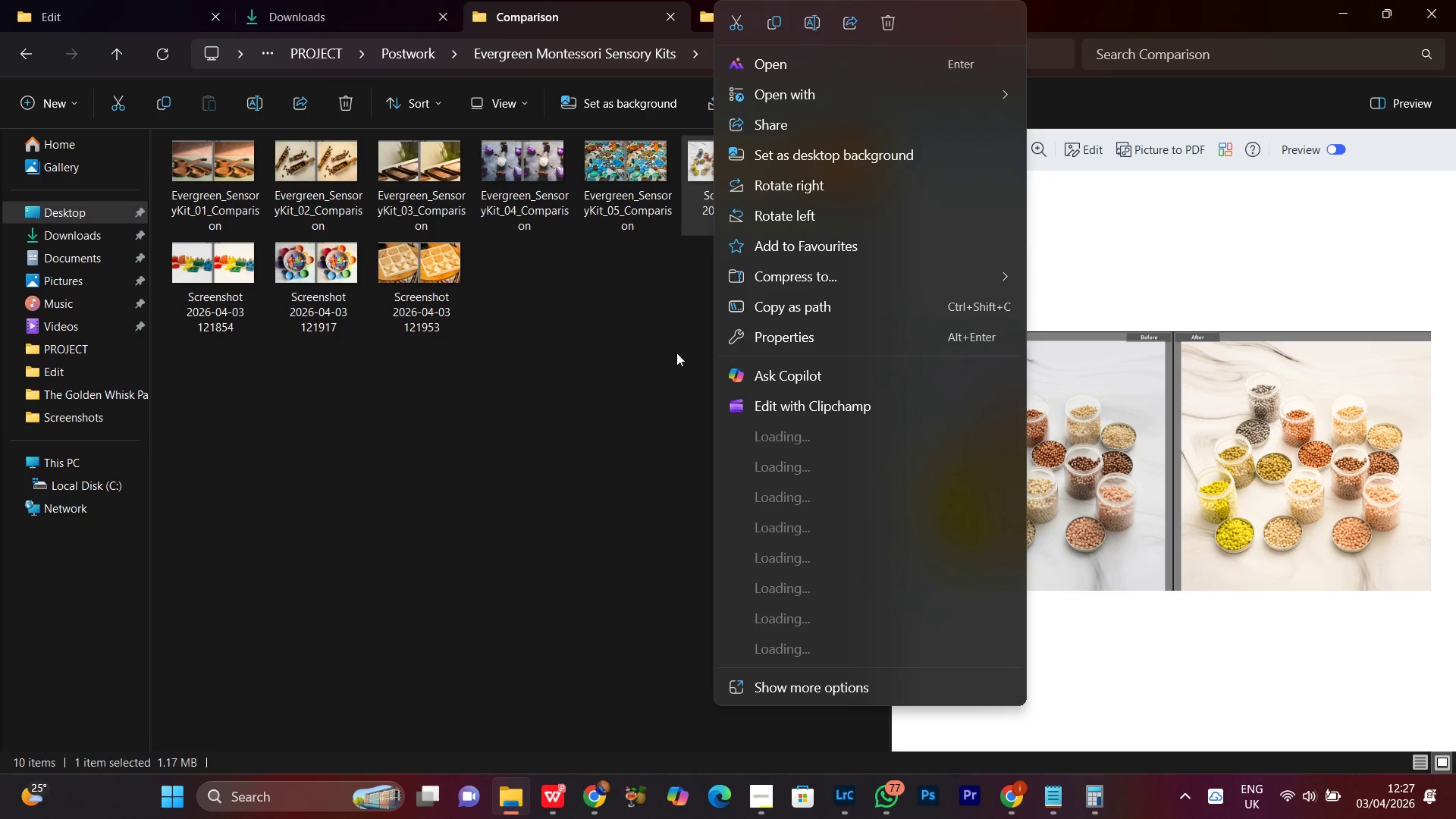 
left_click([629, 379])
 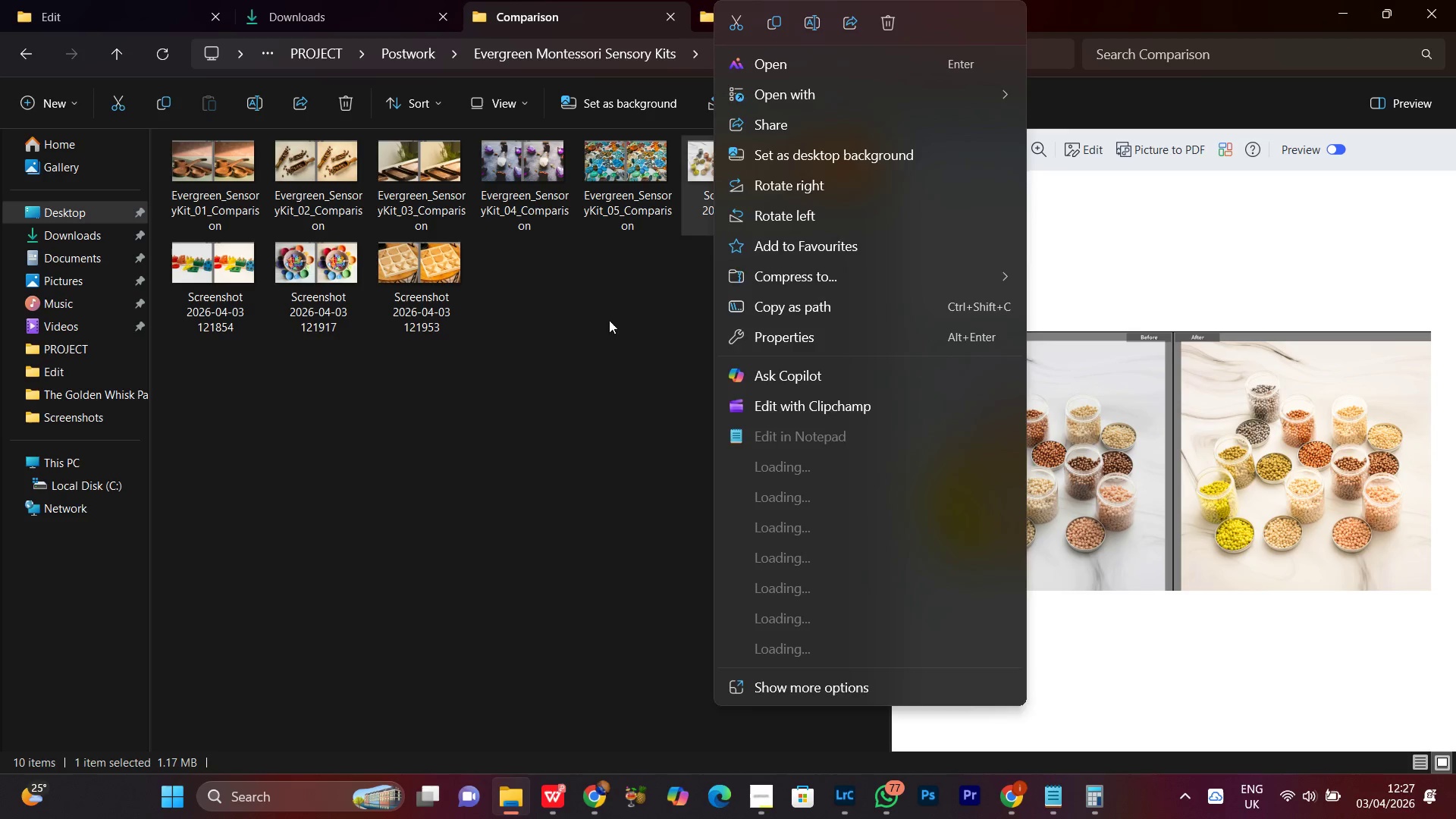 
left_click([617, 382])
 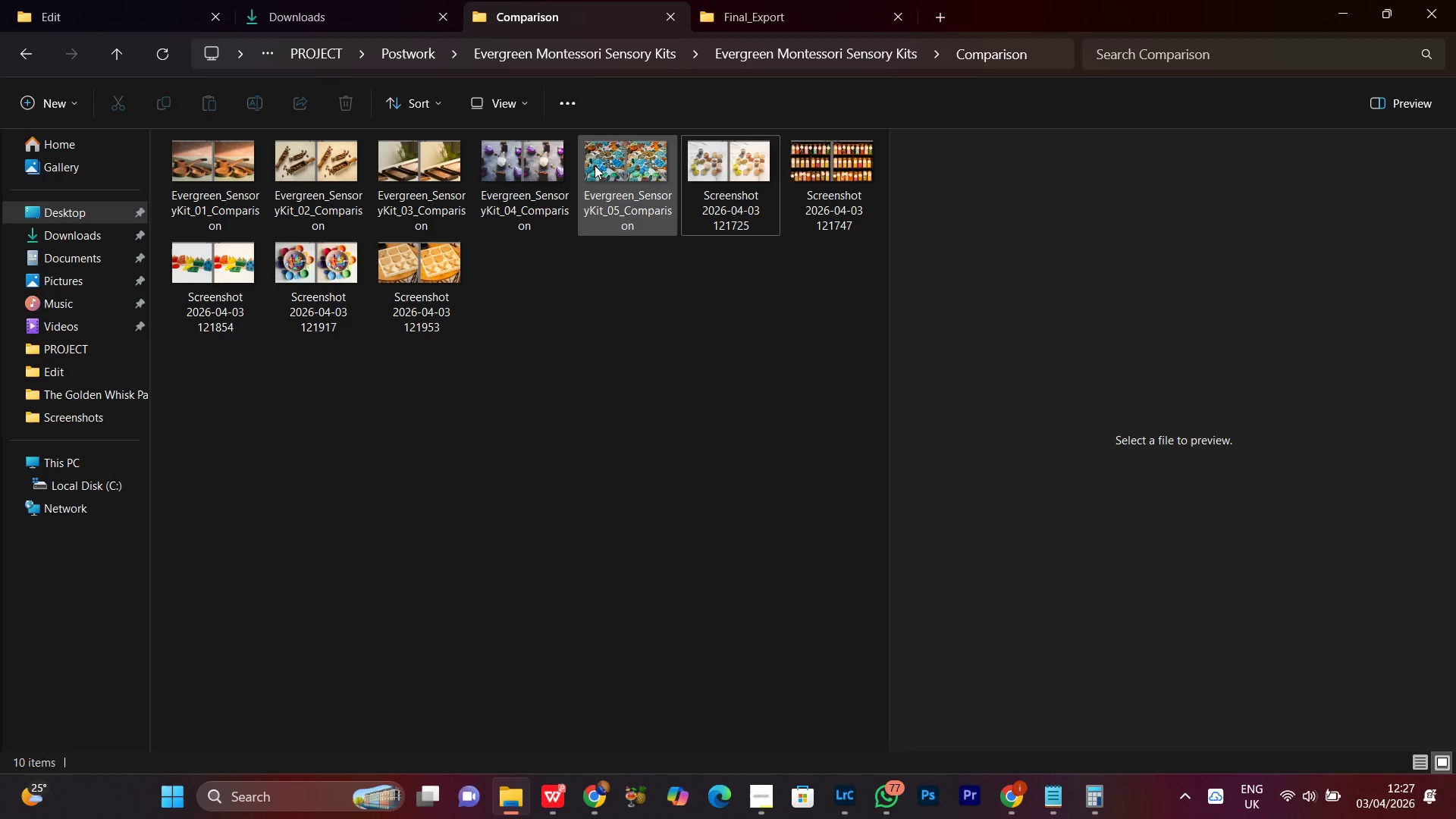 
left_click([742, 18])
 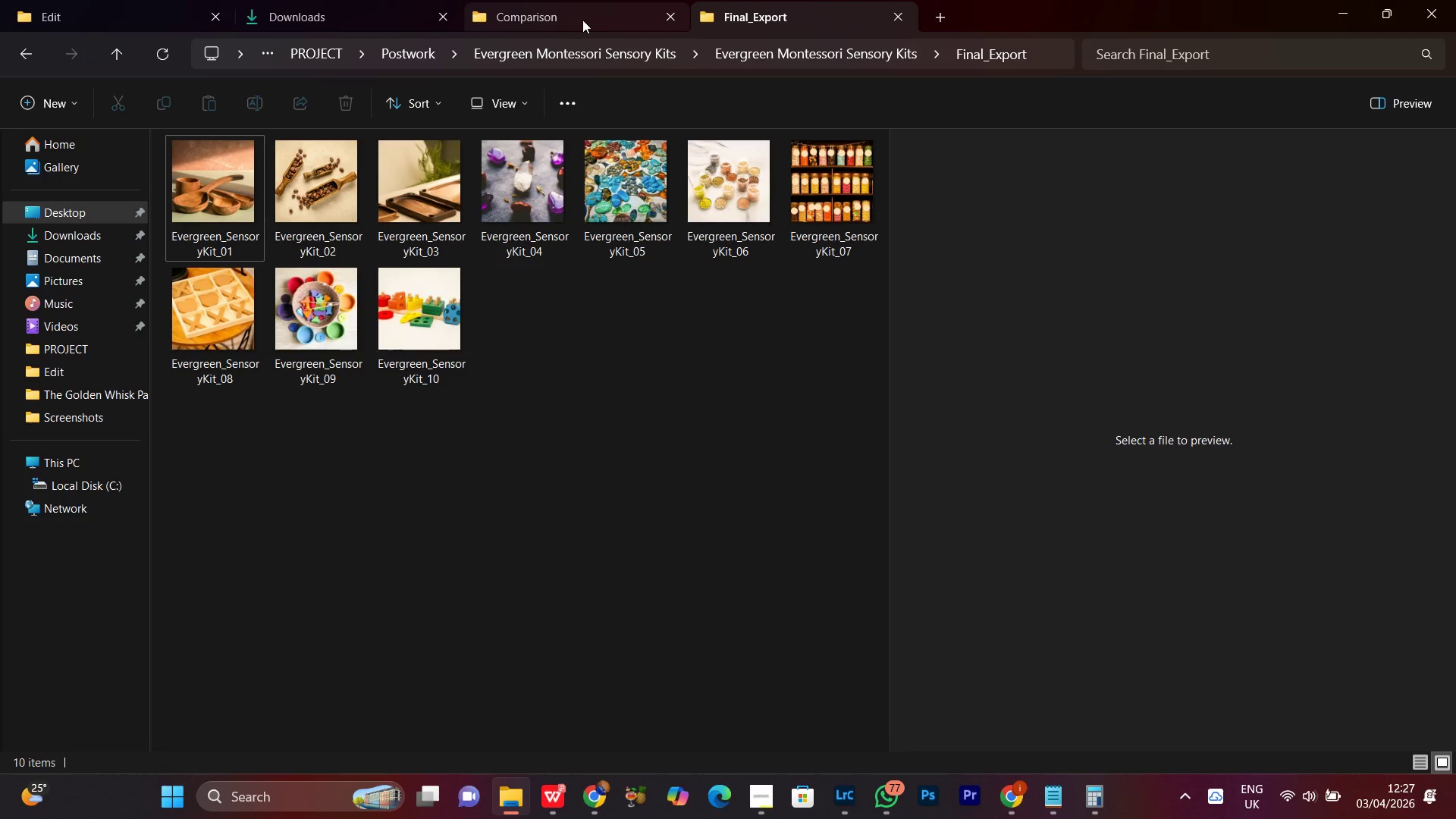 
left_click([577, 21])
 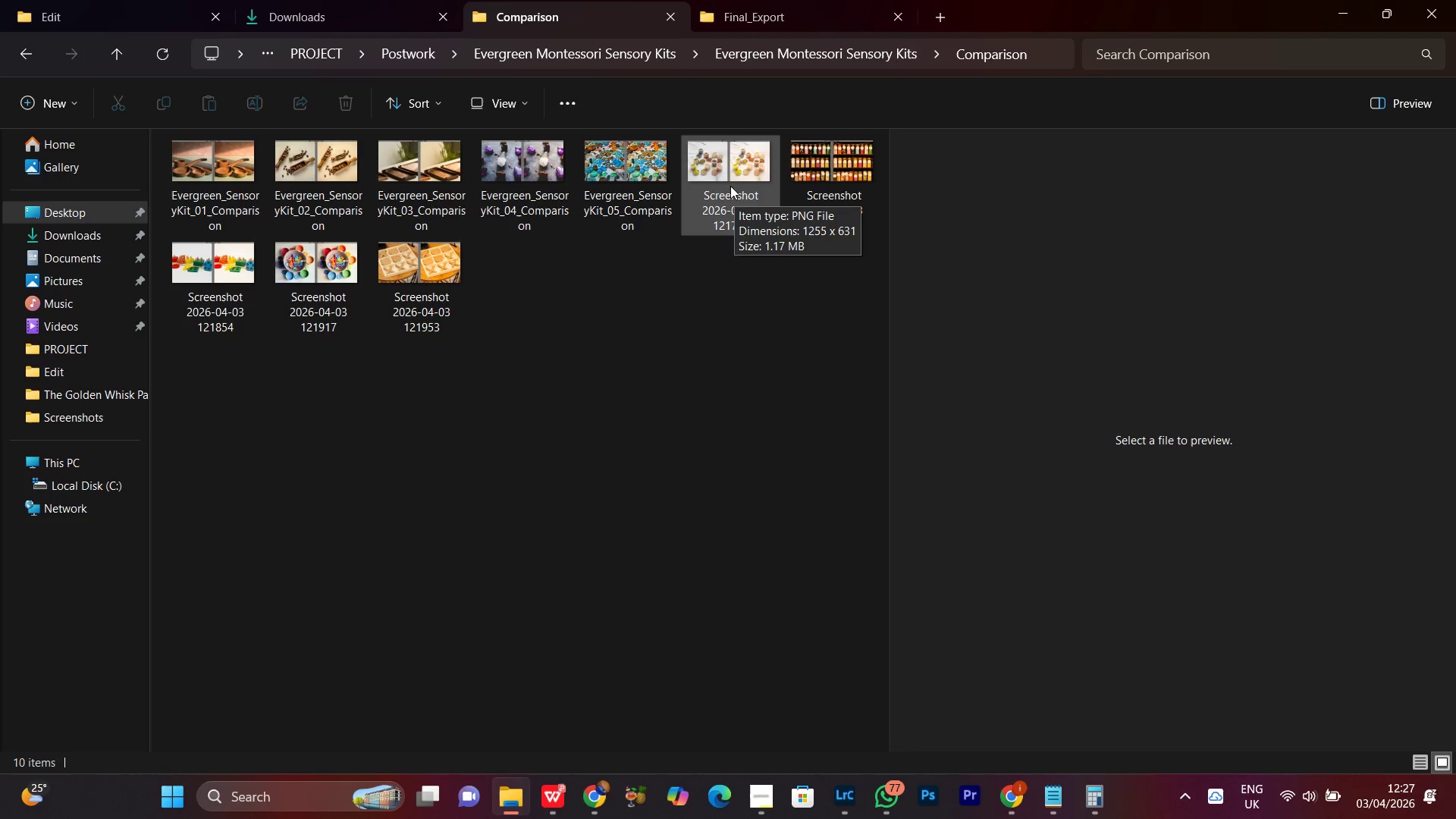 
left_click([719, 190])
 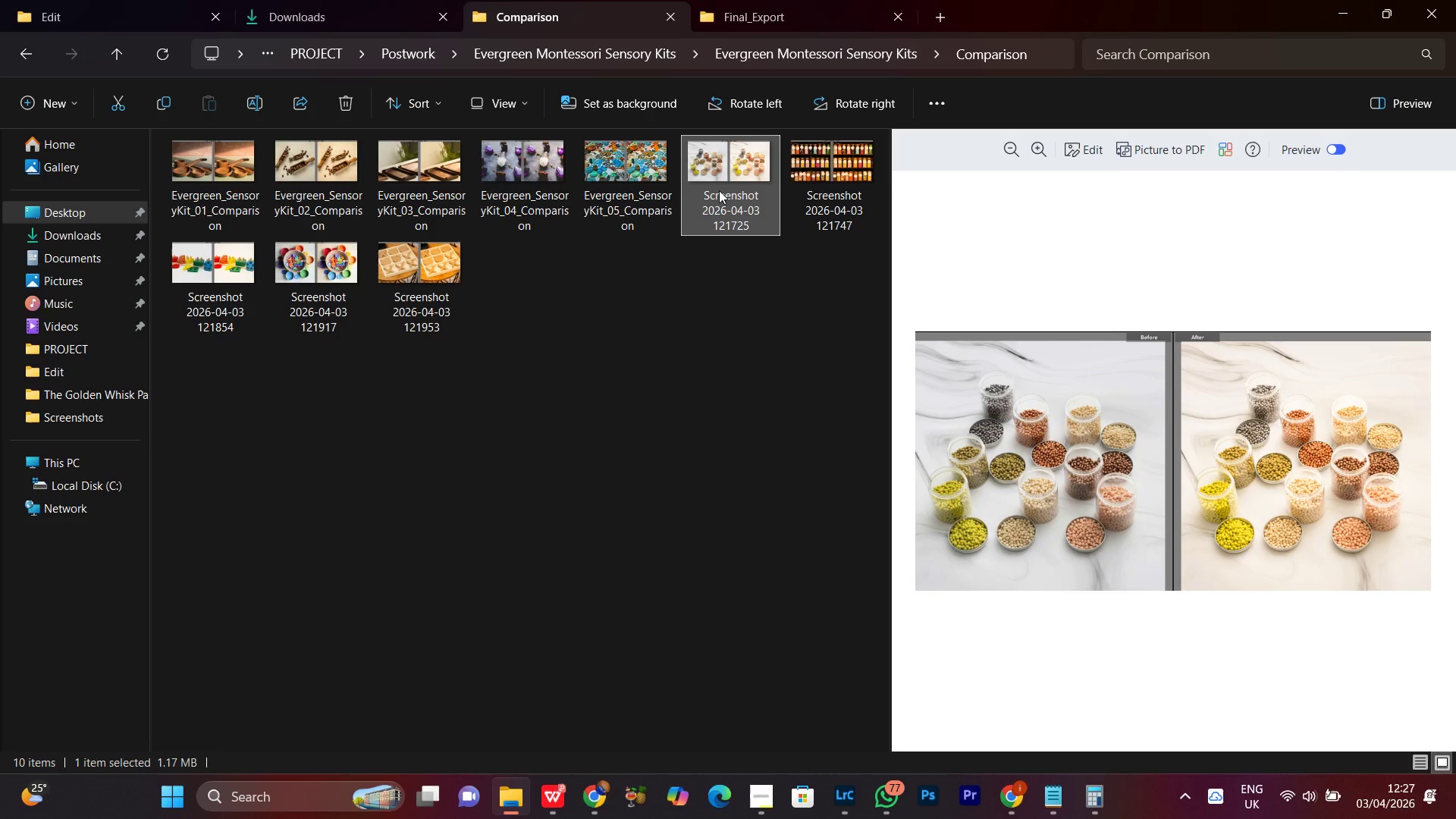 
right_click([719, 190])
 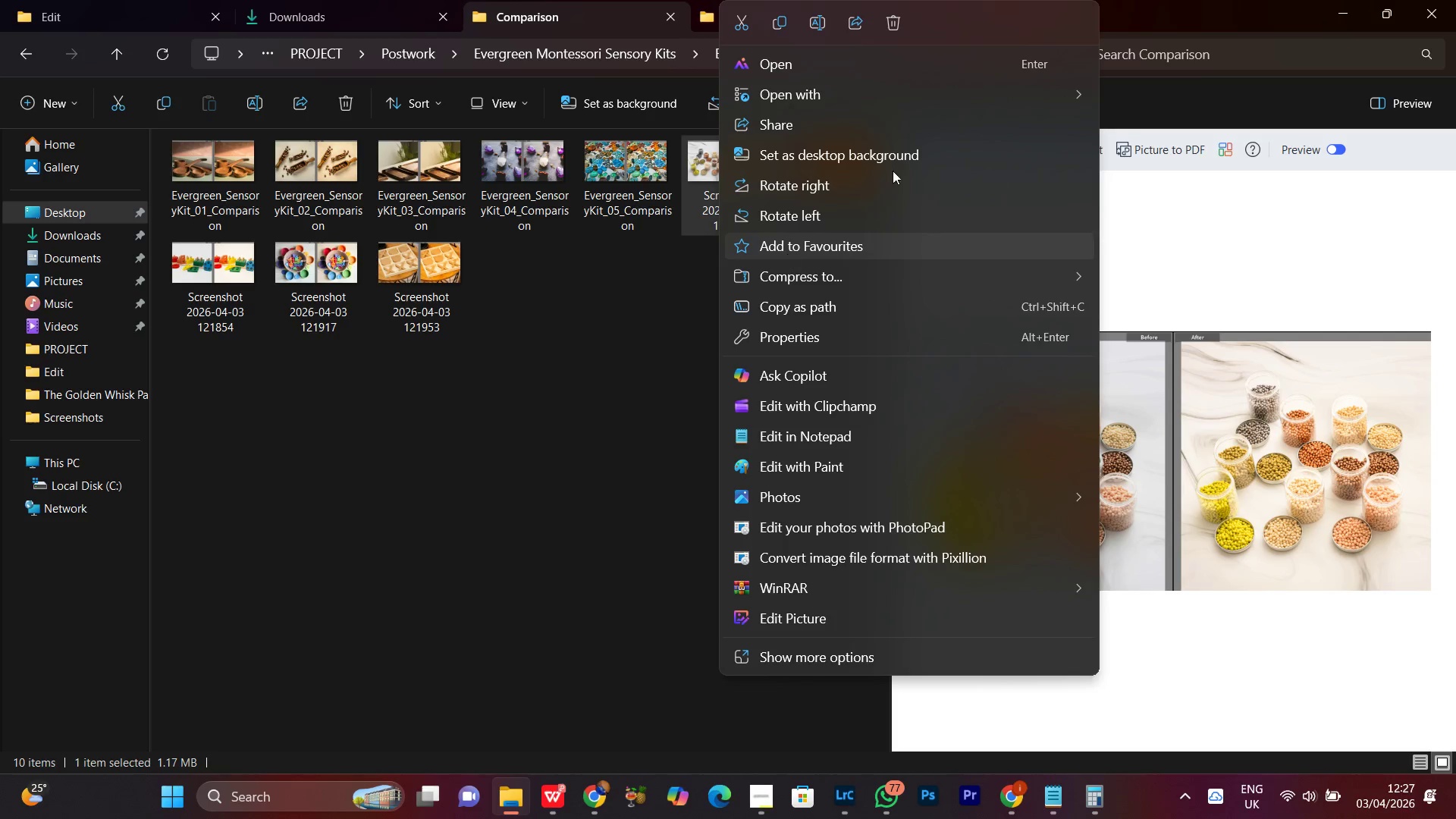 
left_click([817, 26])
 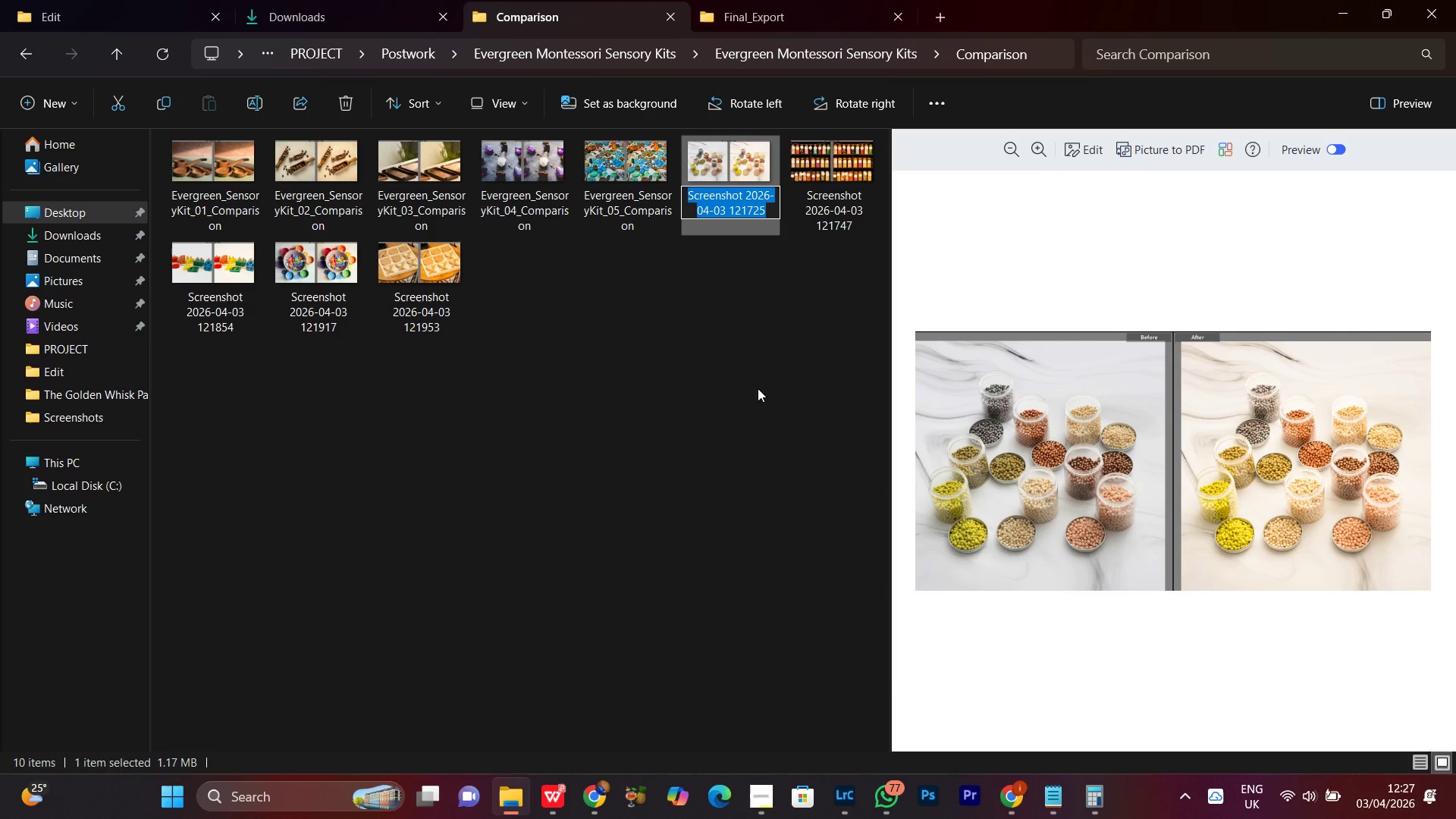 
key(Control+V)
 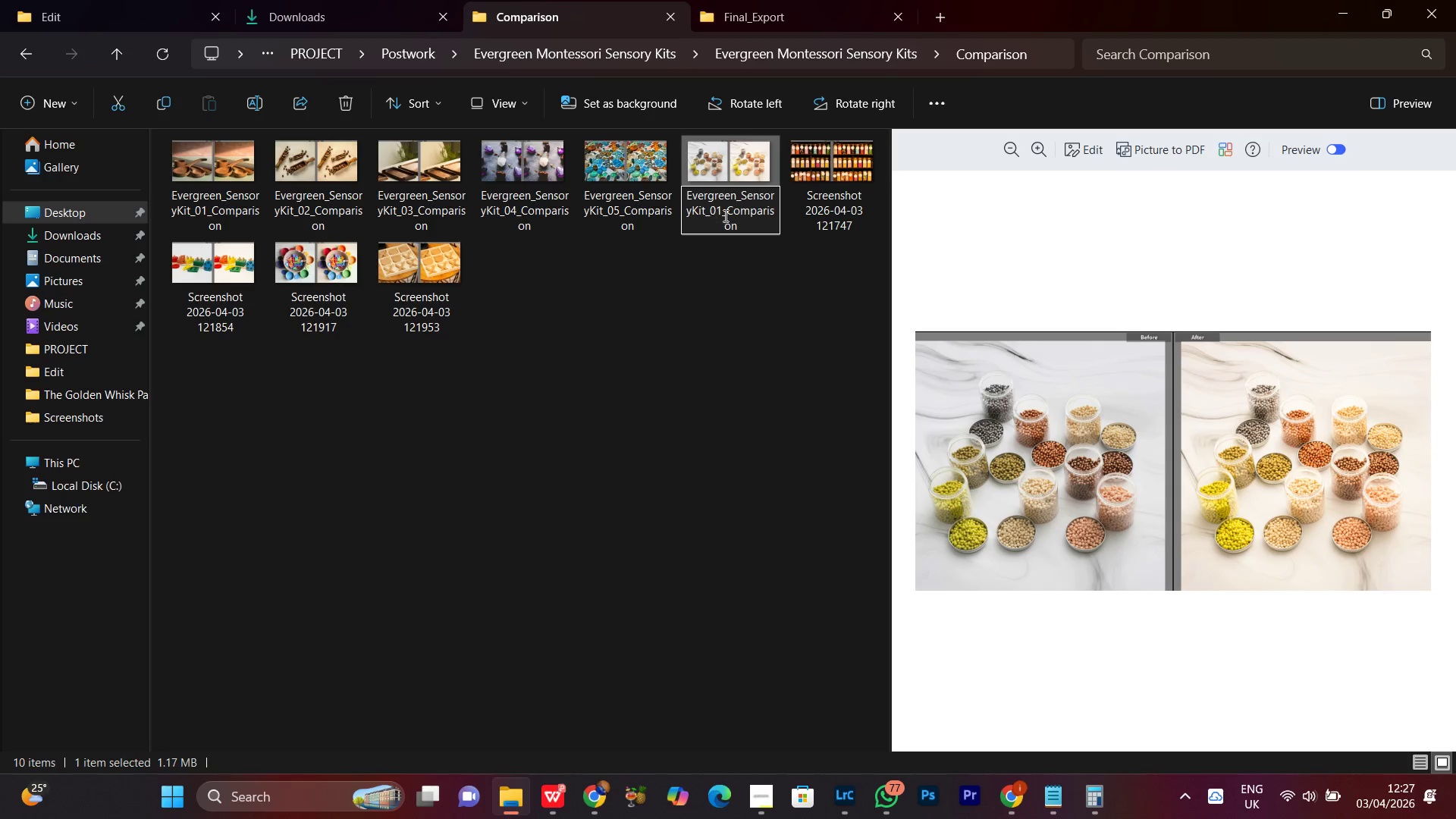 
left_click([721, 212])
 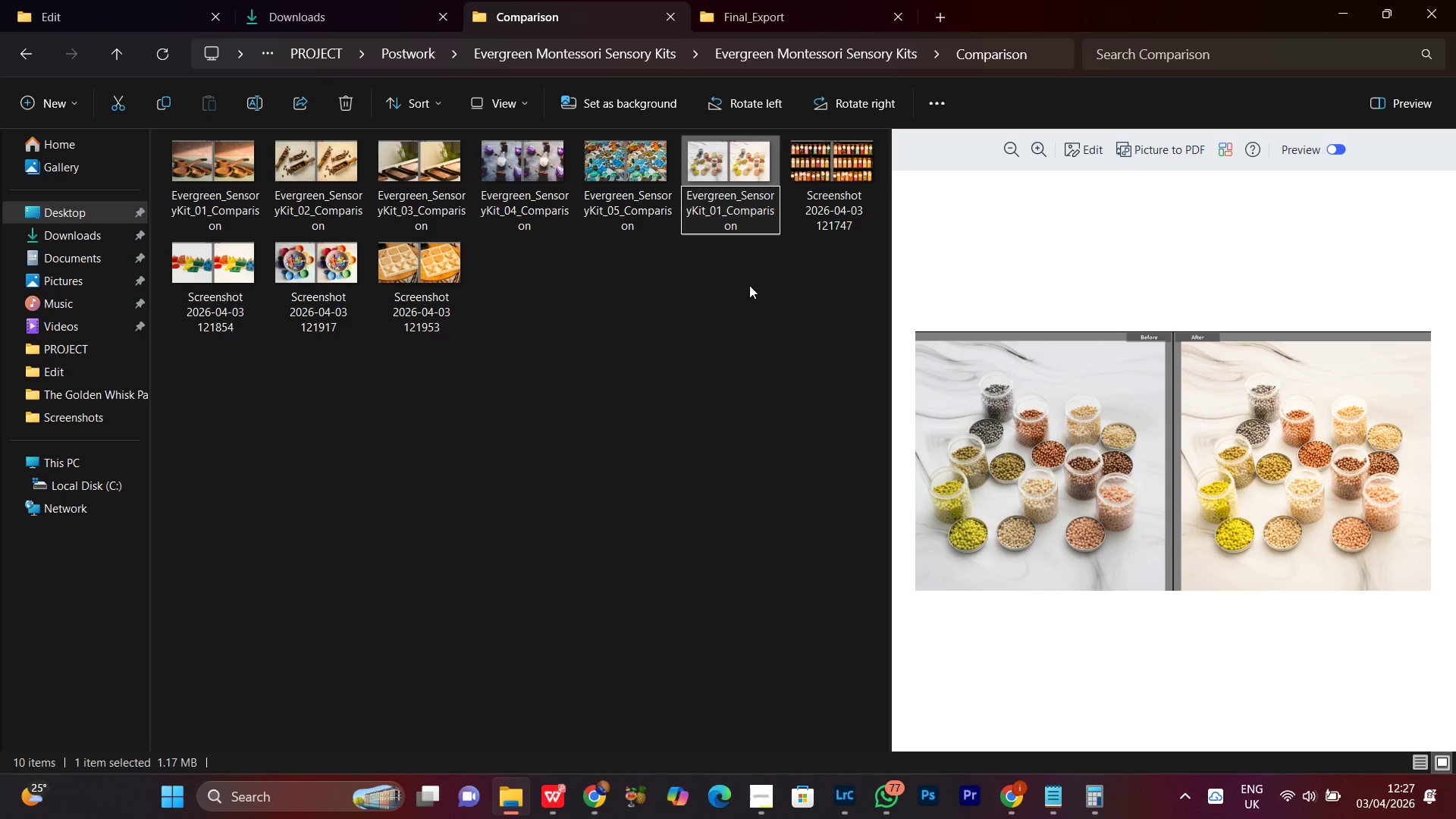 
key(Backspace)
 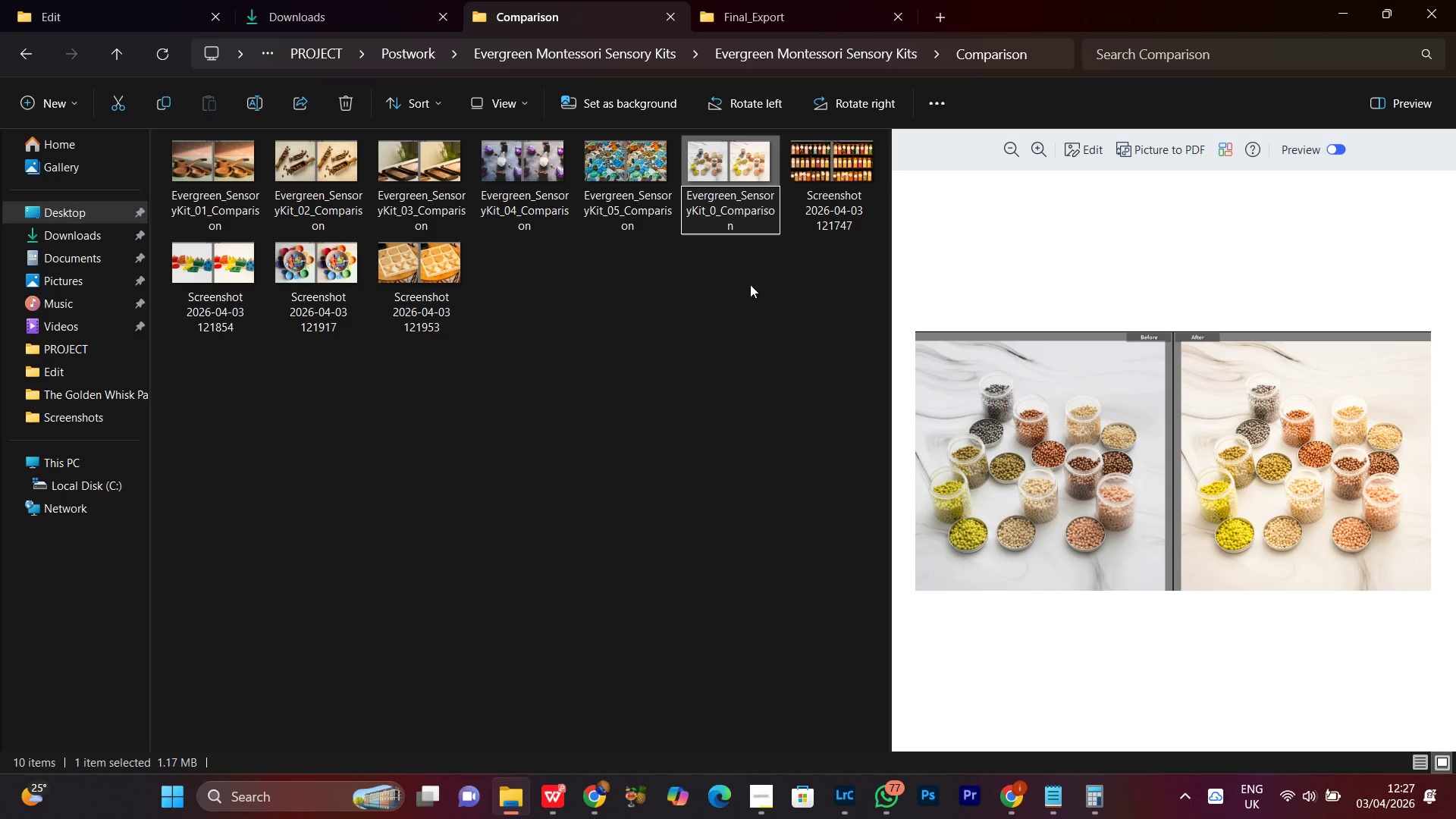 
key(6)
 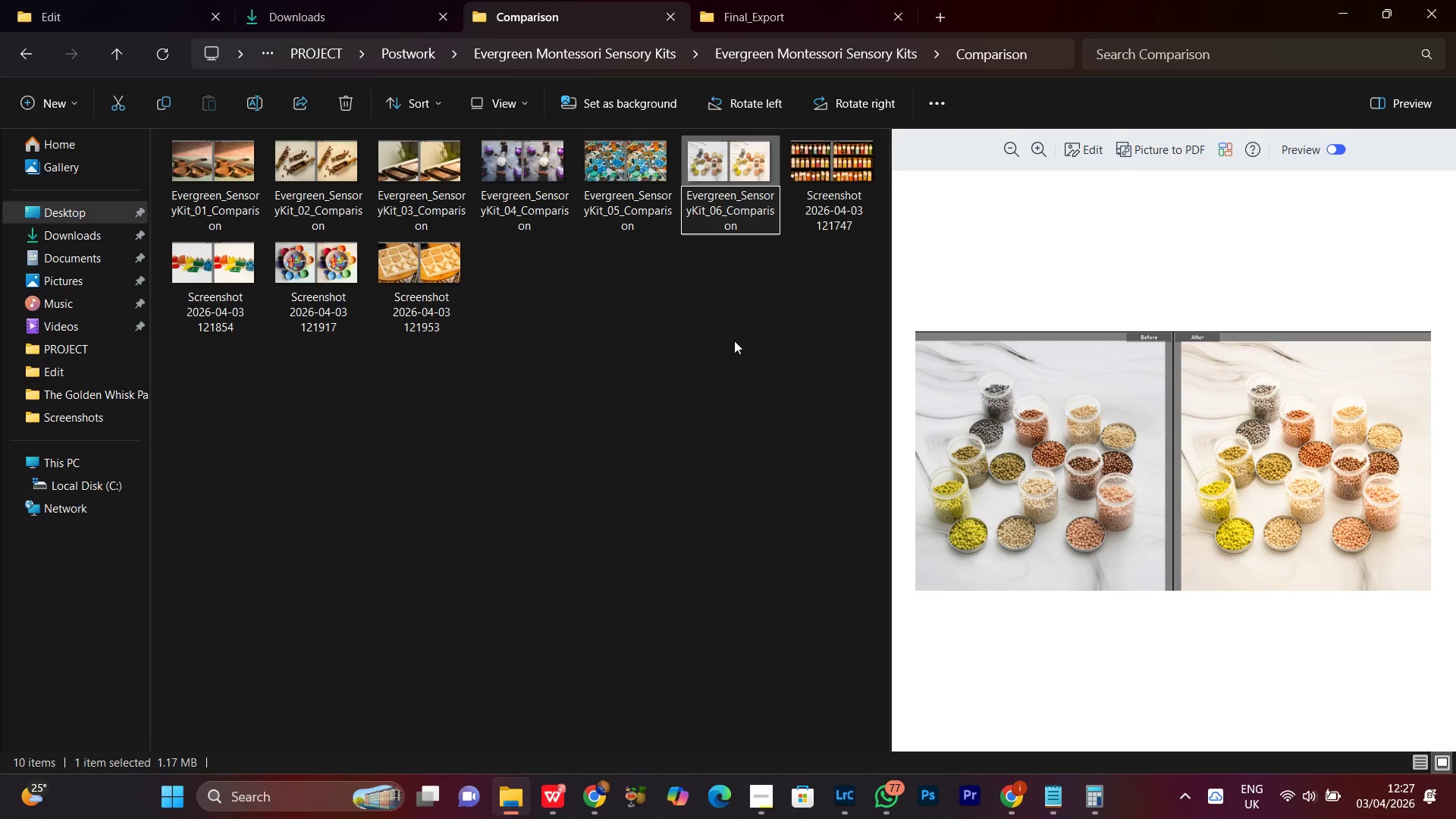 
left_click([734, 340])
 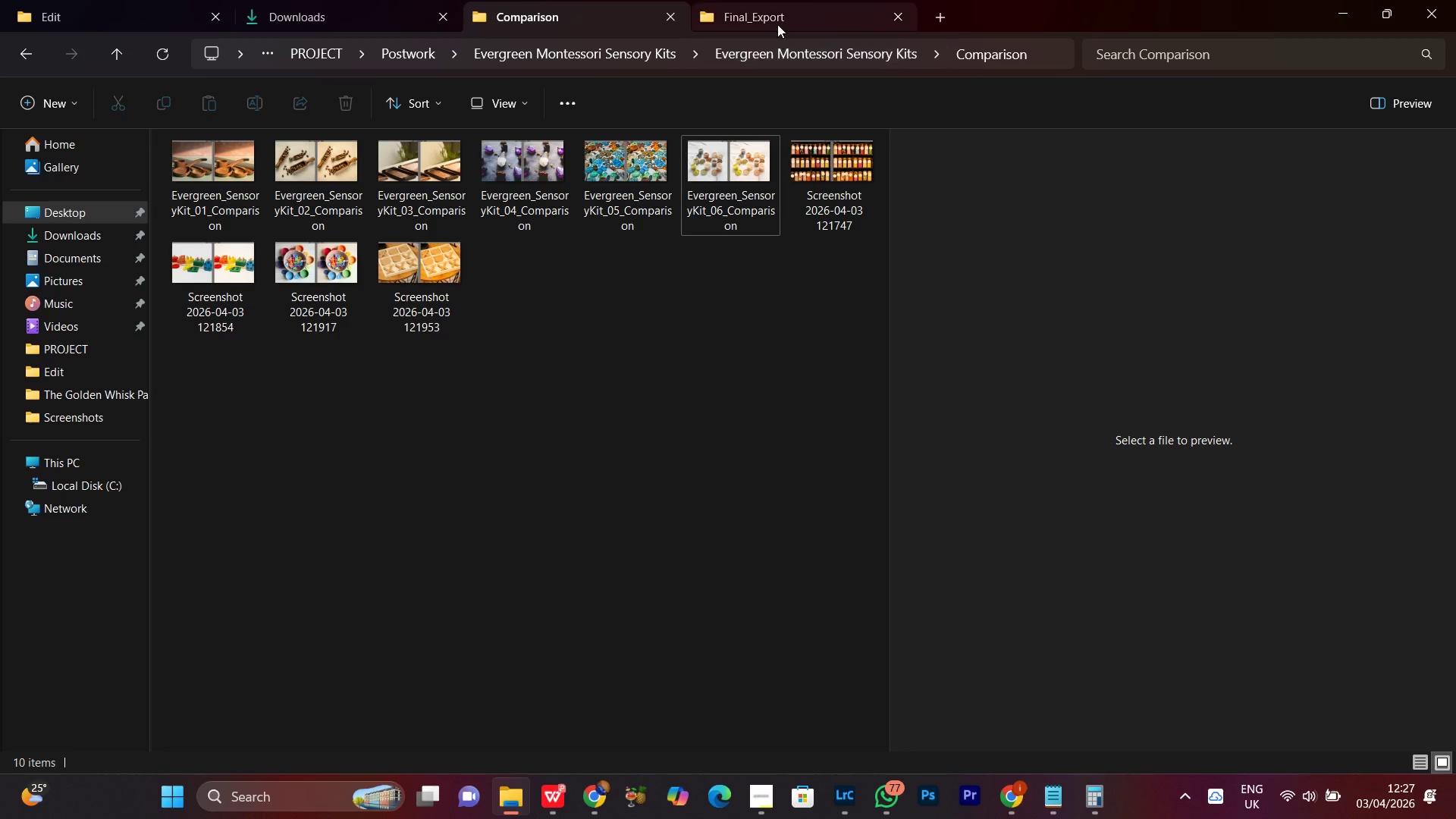 
left_click([777, 23])
 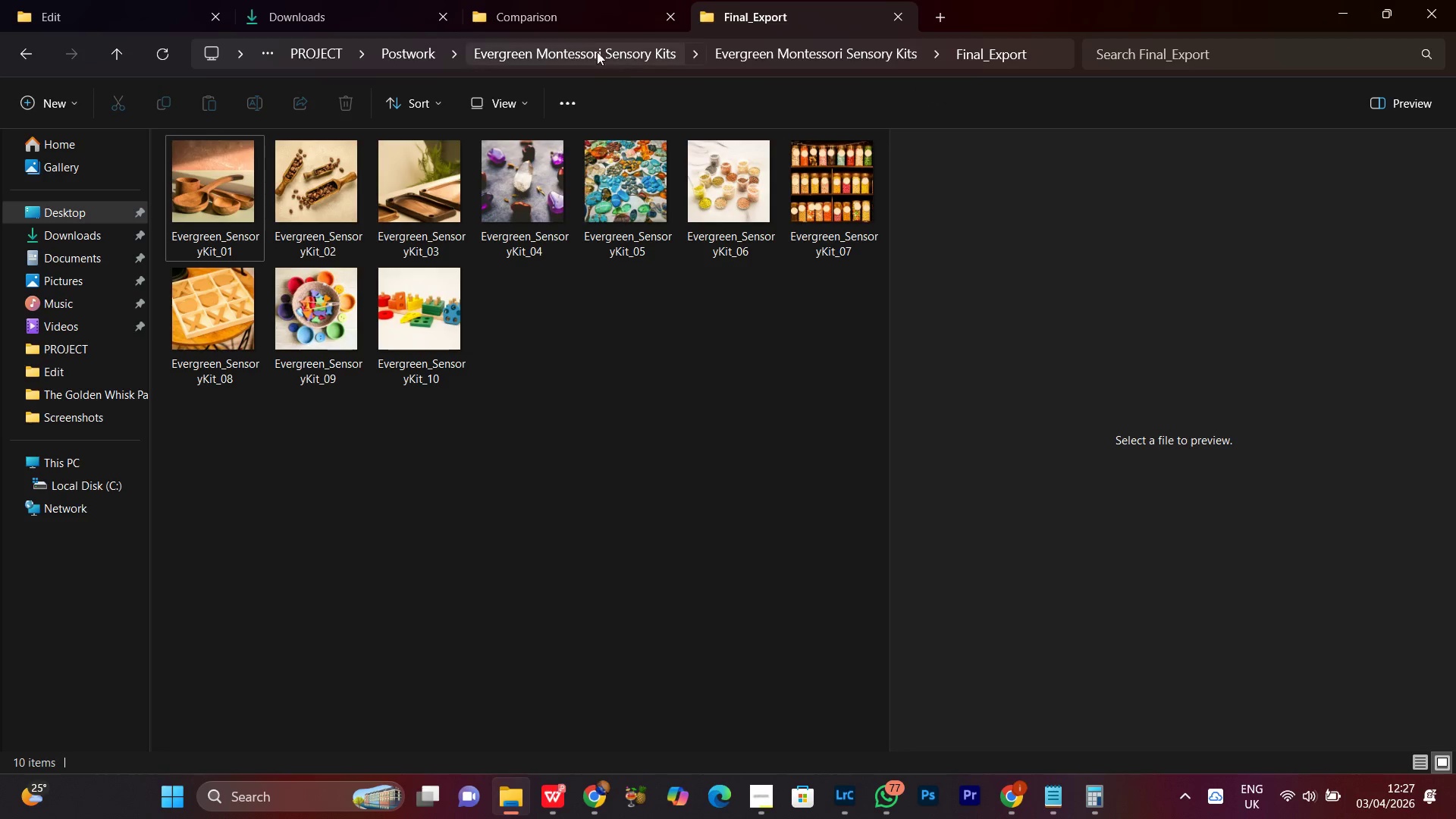 
left_click([573, 19])
 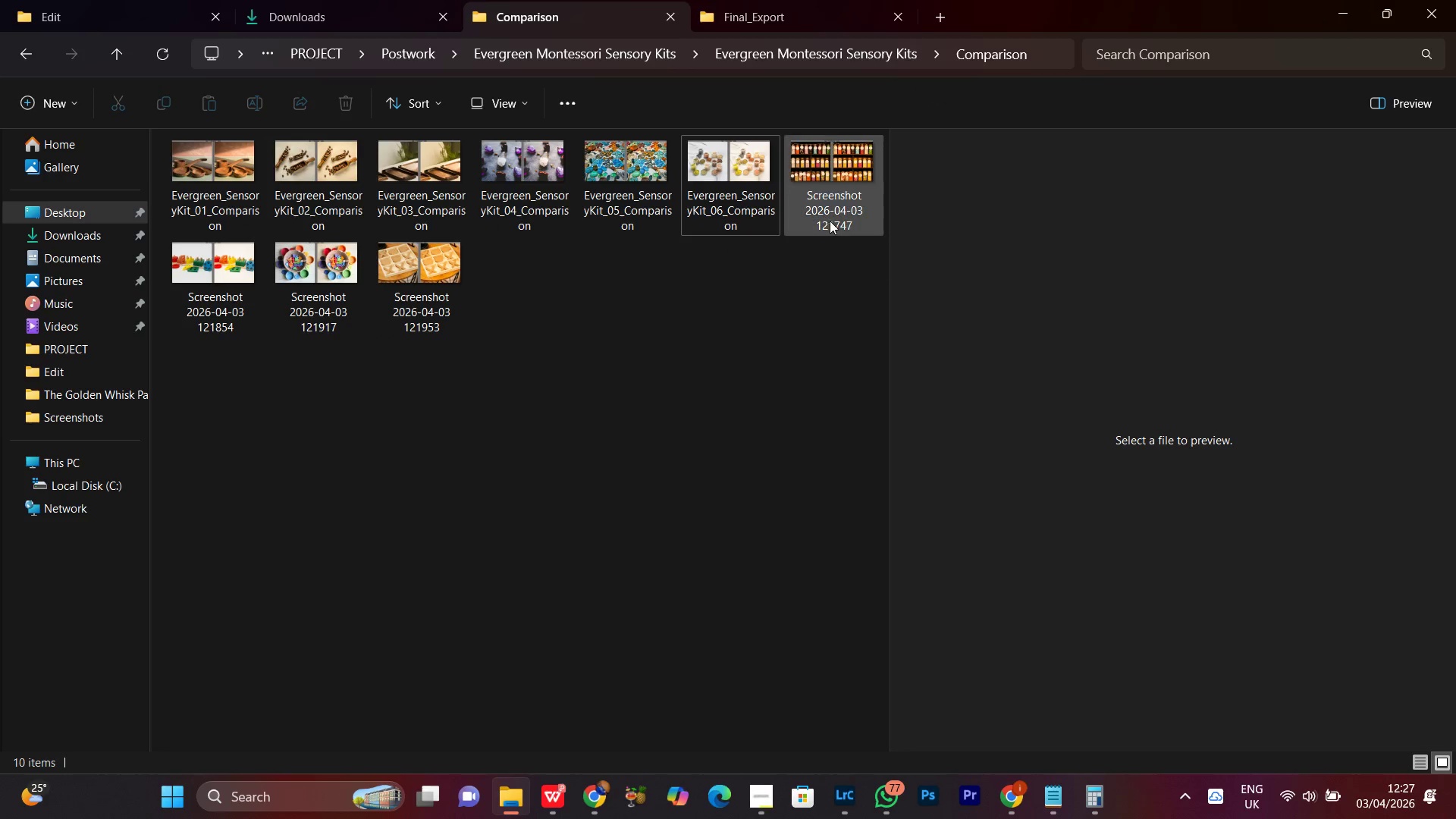 
left_click([801, 196])
 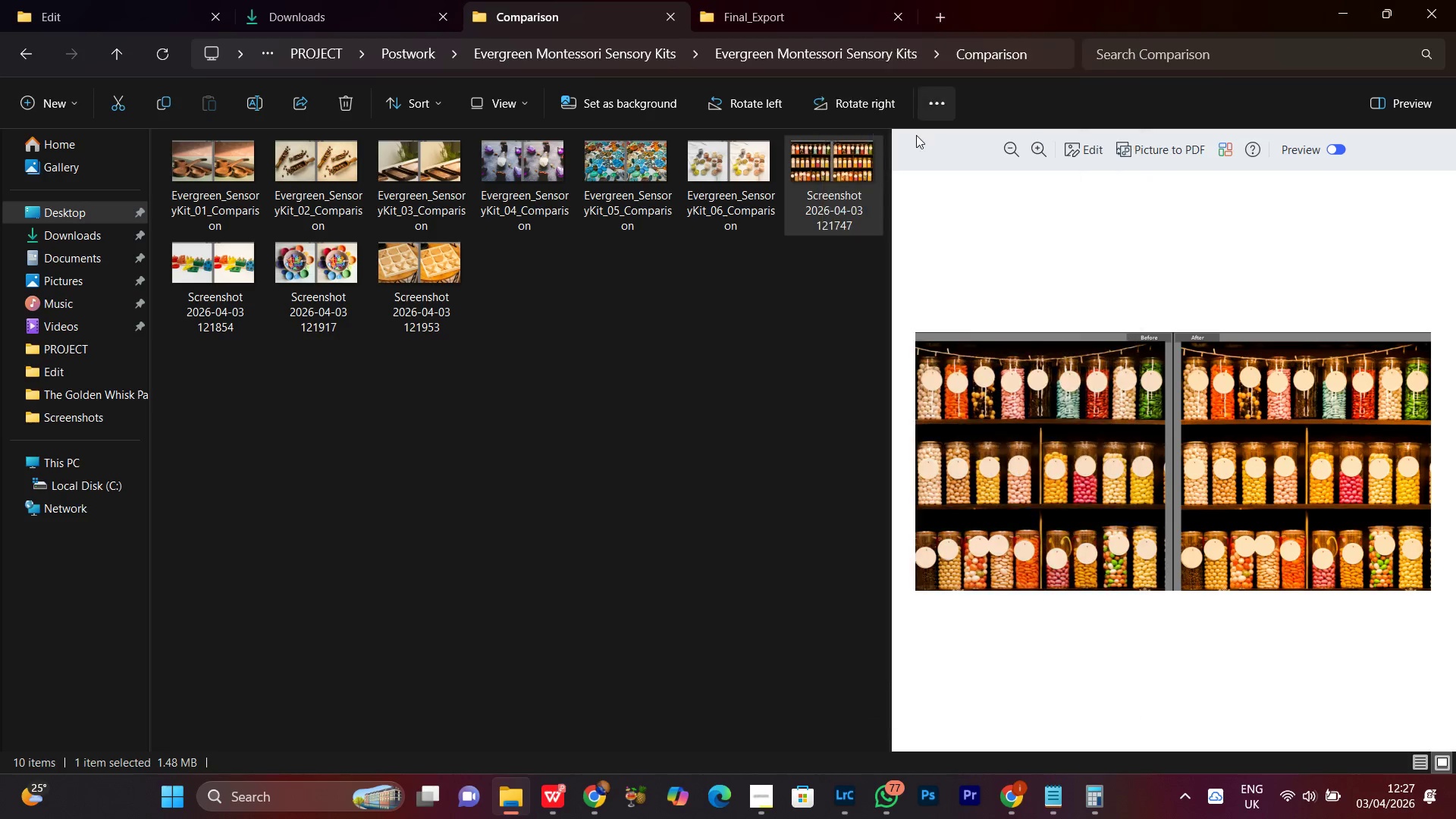 
key(Control+V)
 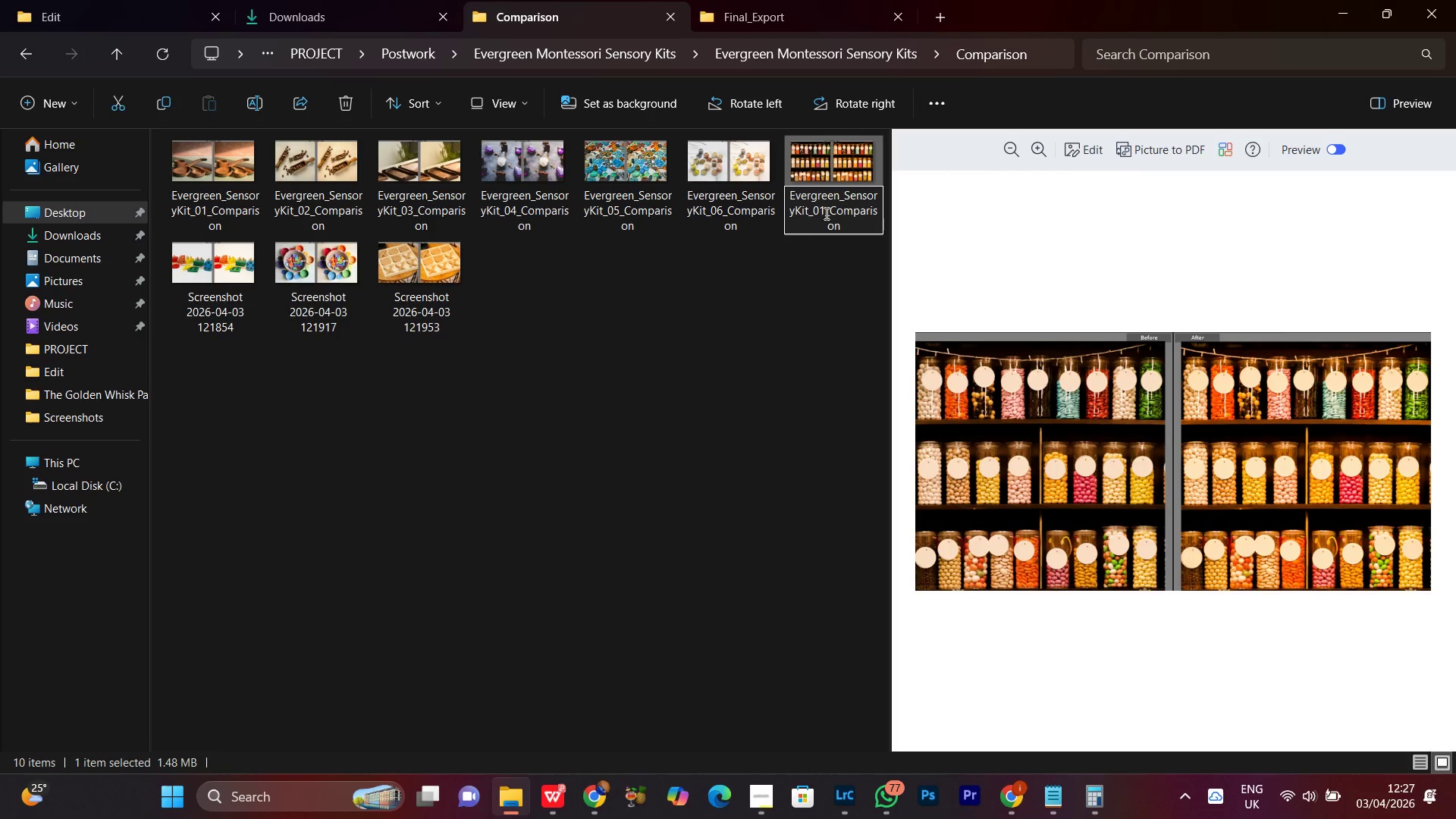 
left_click([824, 213])
 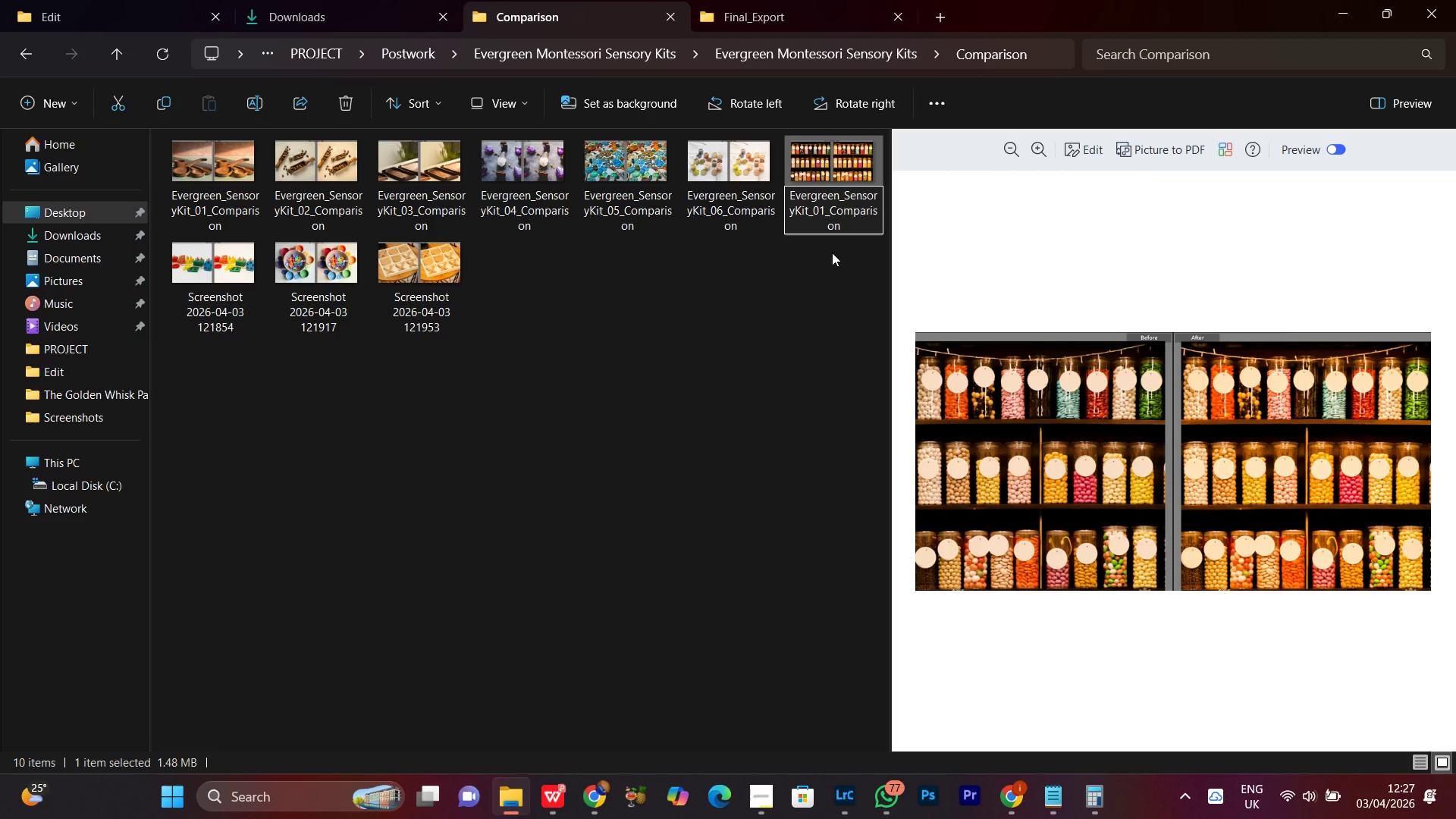 
key(Backspace)
 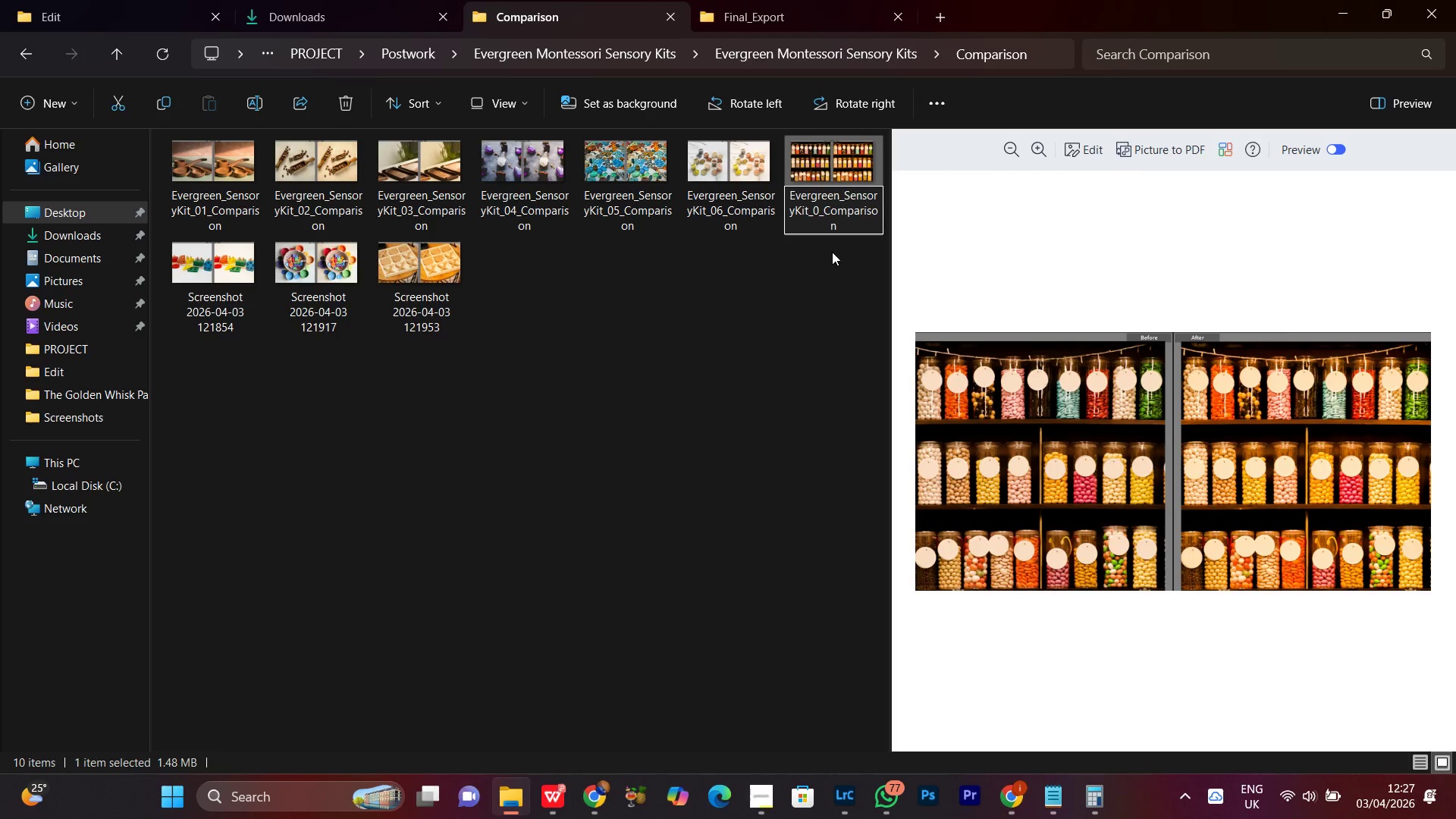 
key(7)
 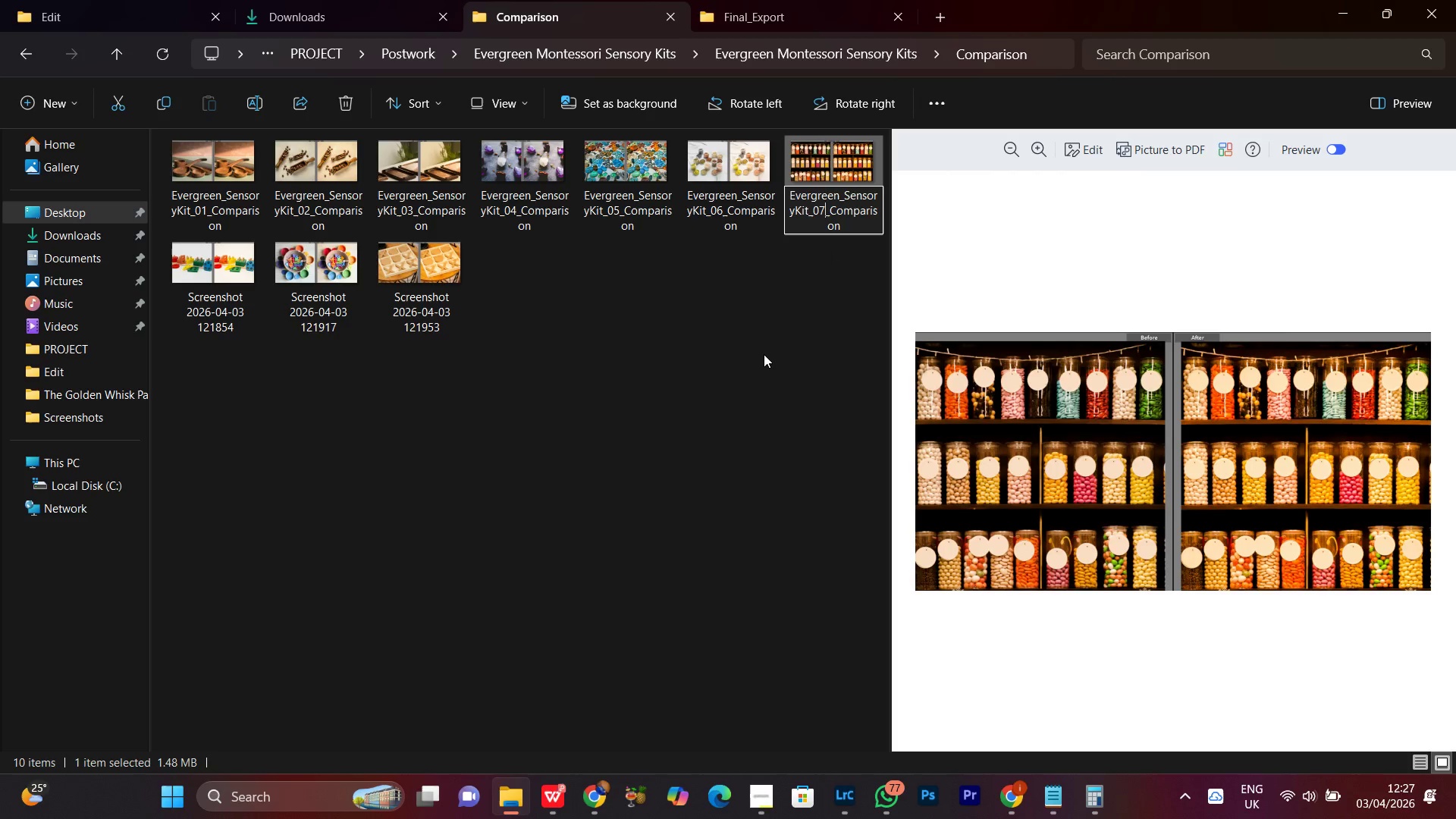 
left_click([764, 354])